 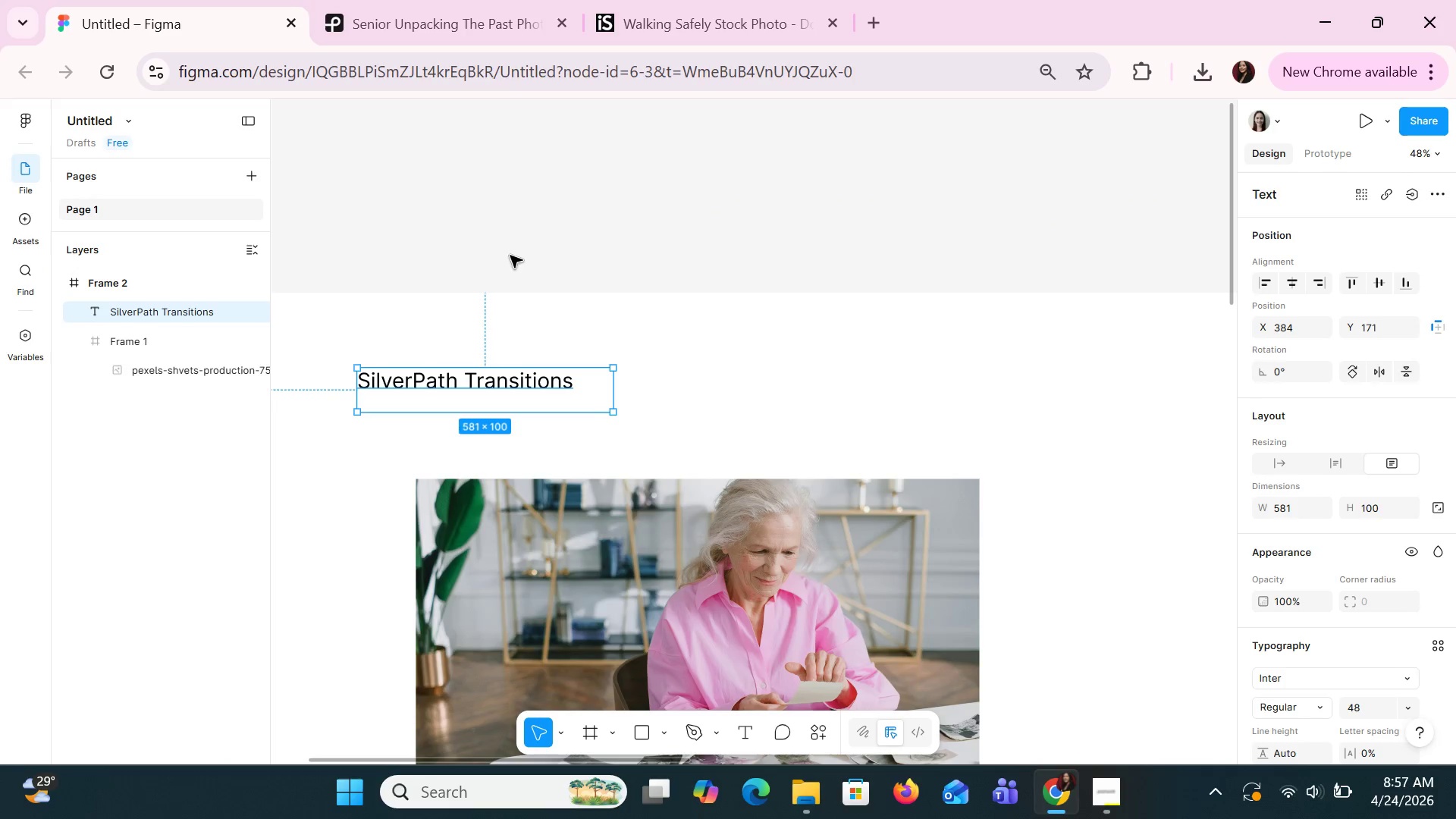 
key(Control+V)
 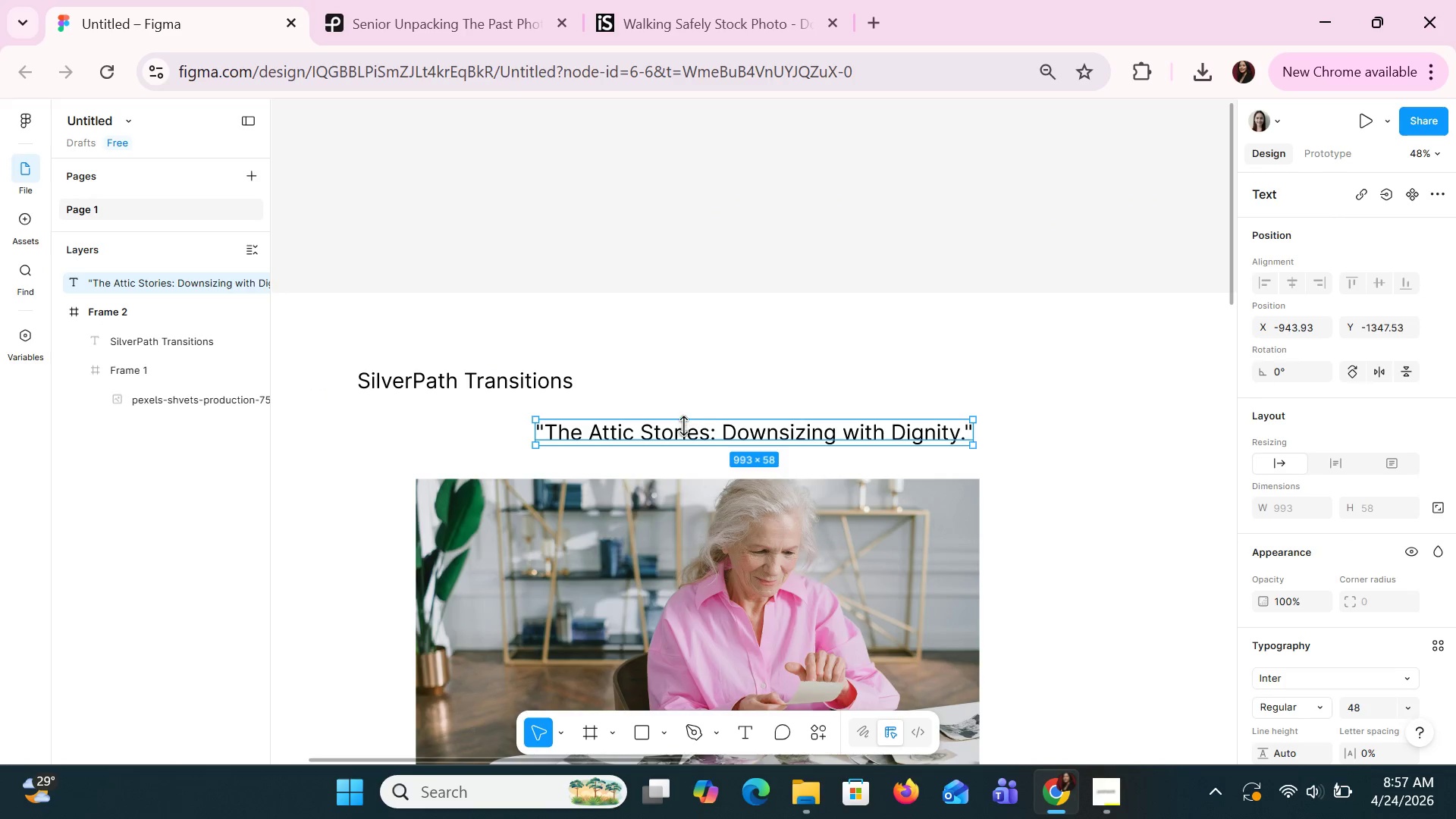 
left_click_drag(start_coordinate=[678, 434], to_coordinate=[726, 381])
 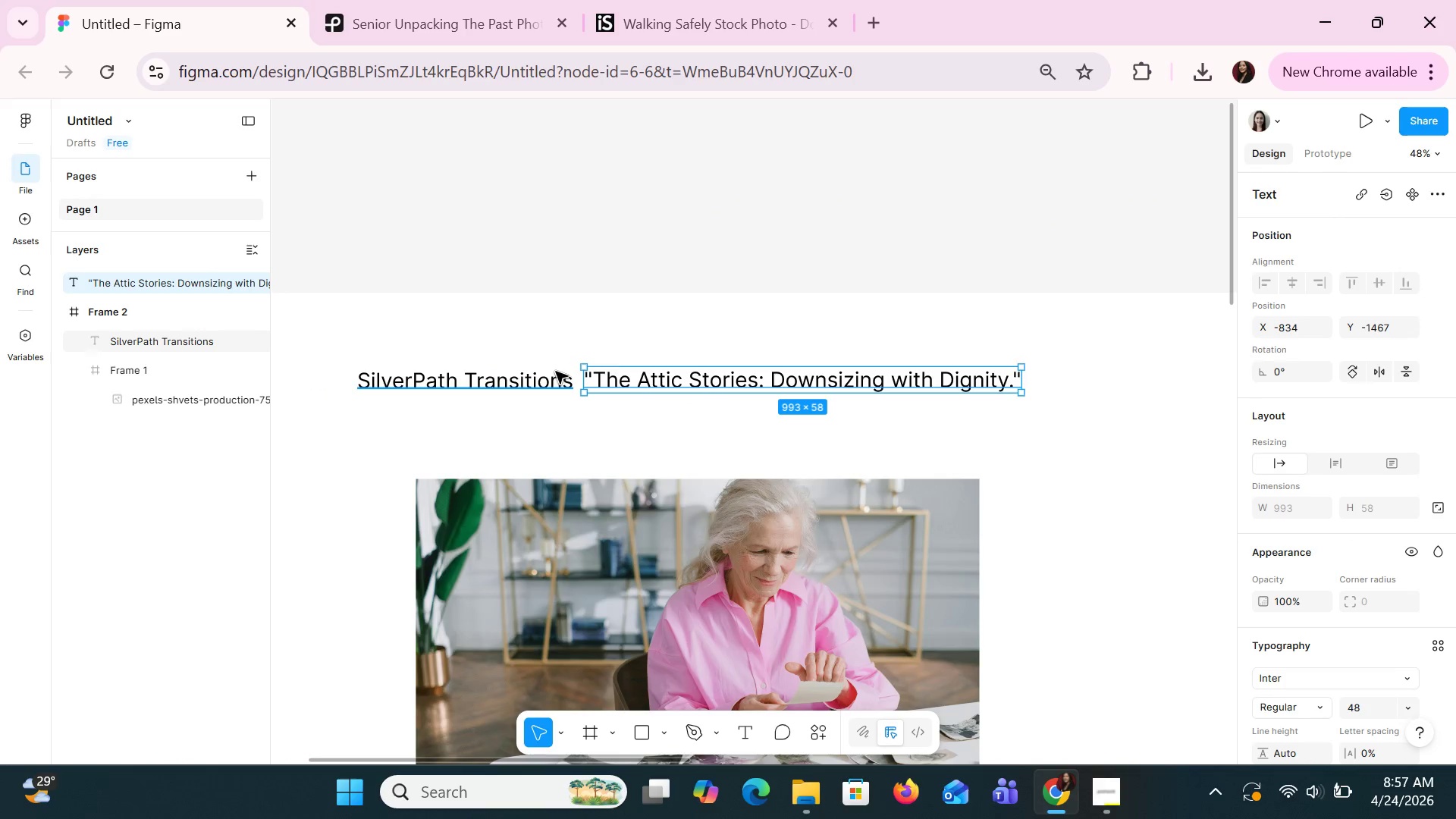 
left_click([555, 371])
 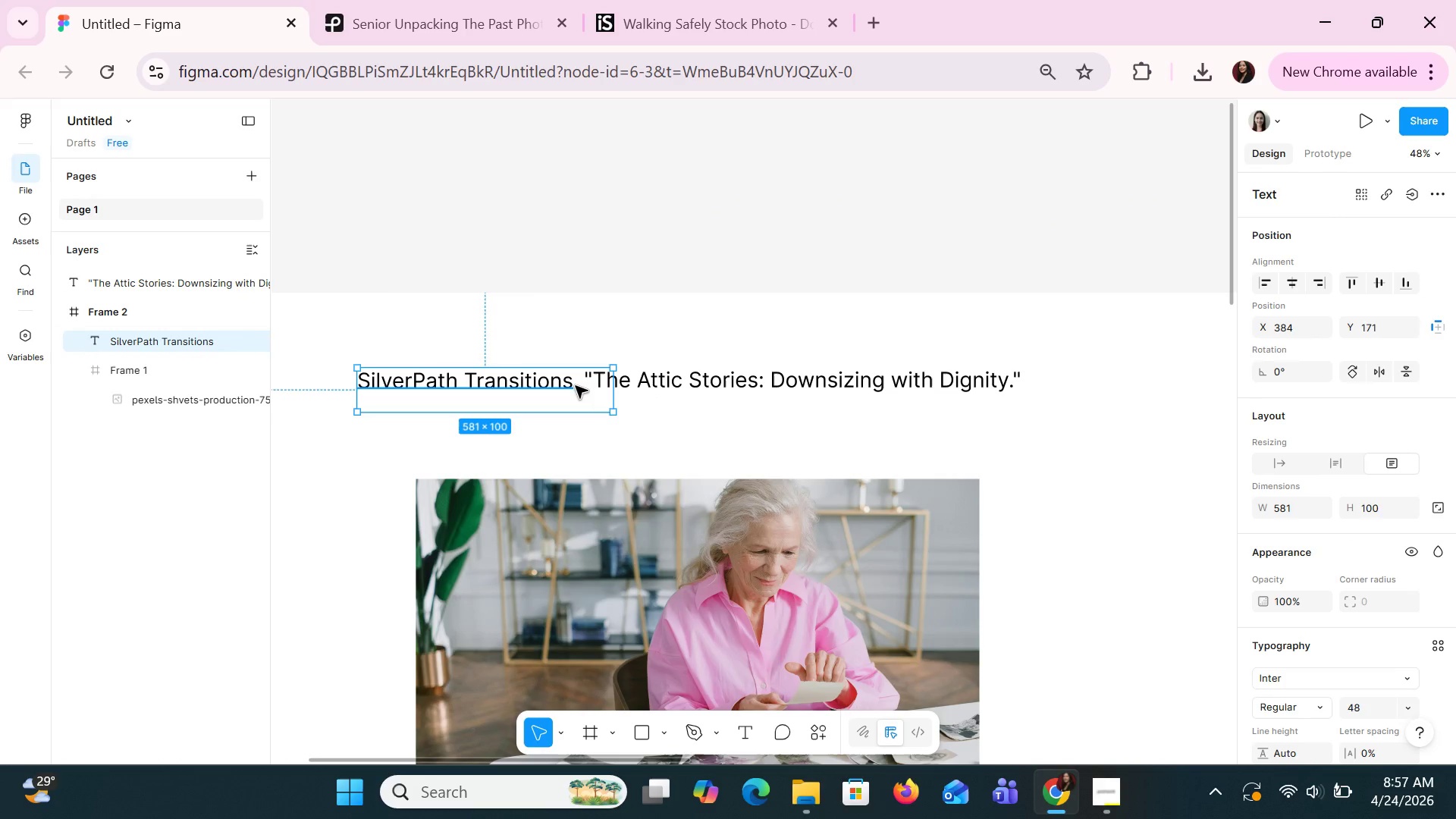 
double_click([575, 385])
 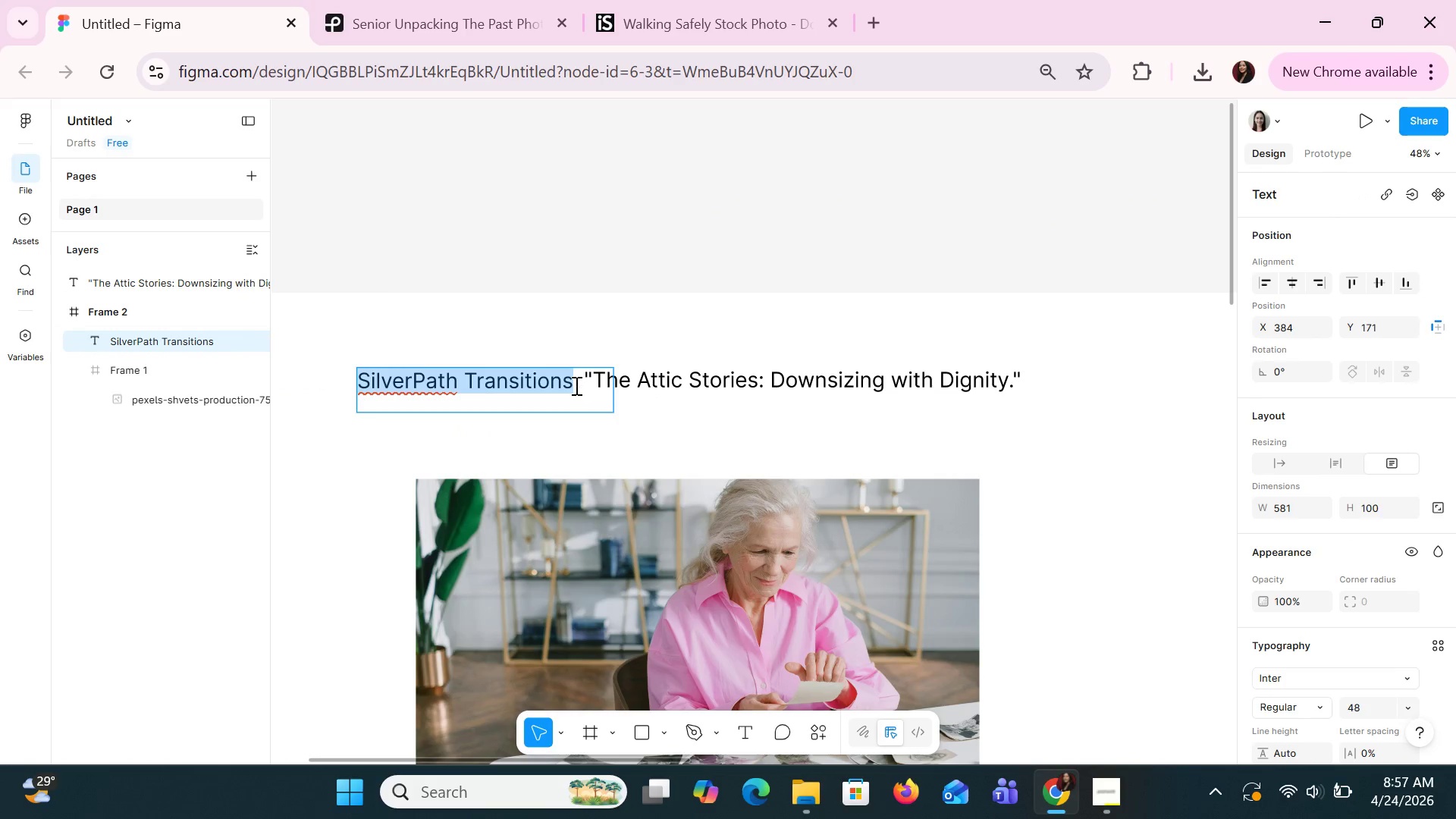 
triple_click([575, 385])
 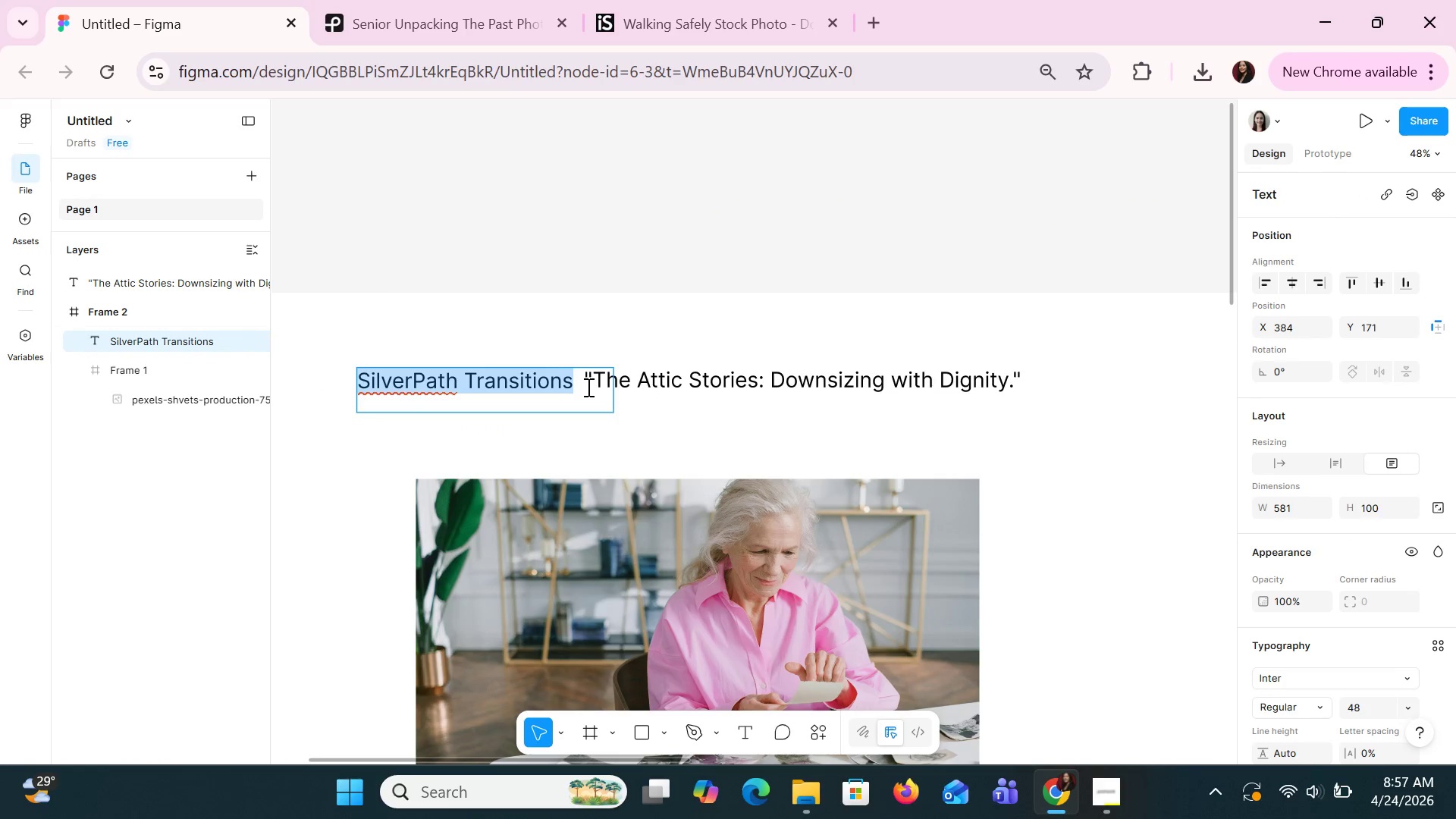 
triple_click([587, 388])
 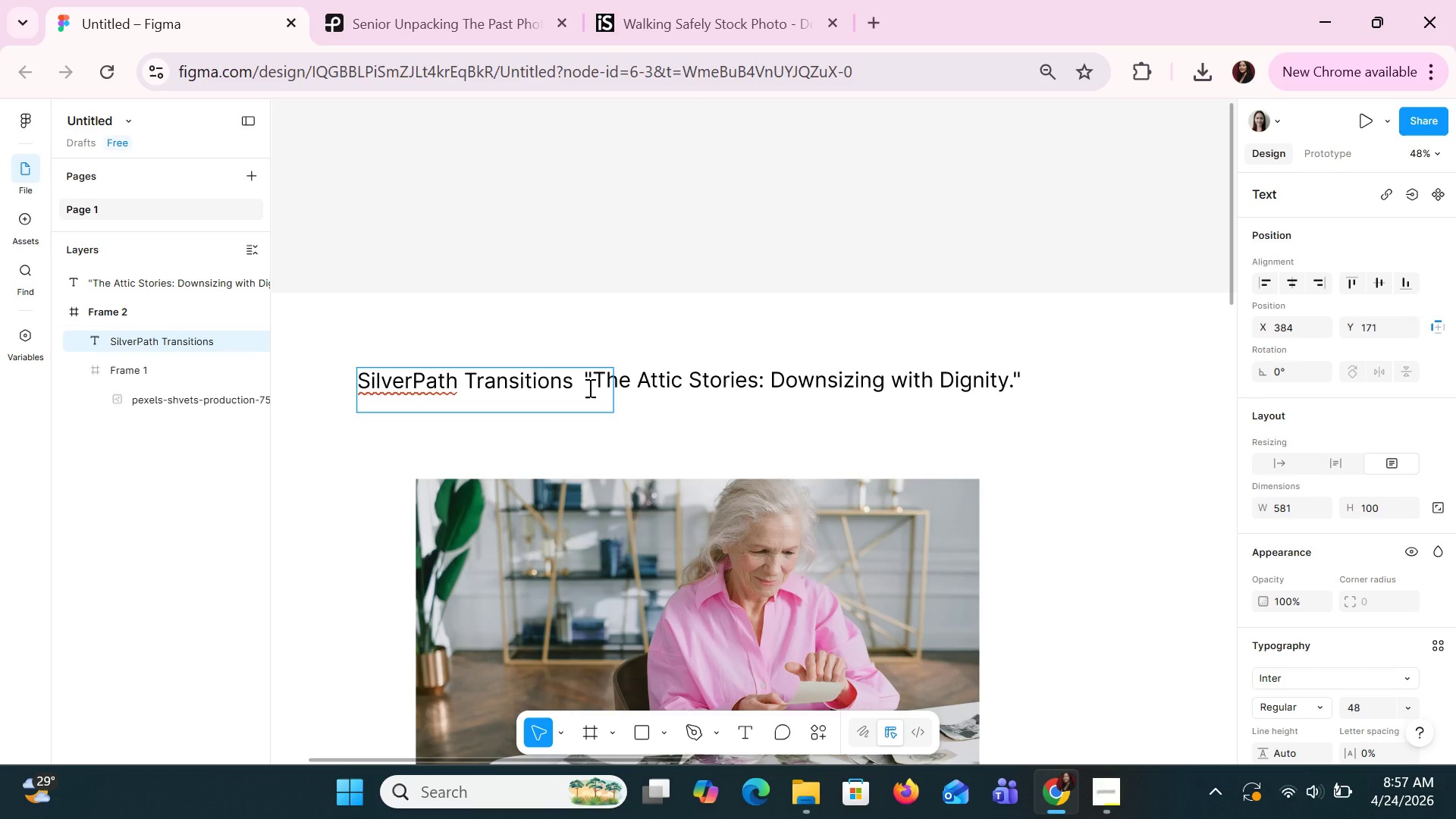 
key(Shift+ShiftRight)
 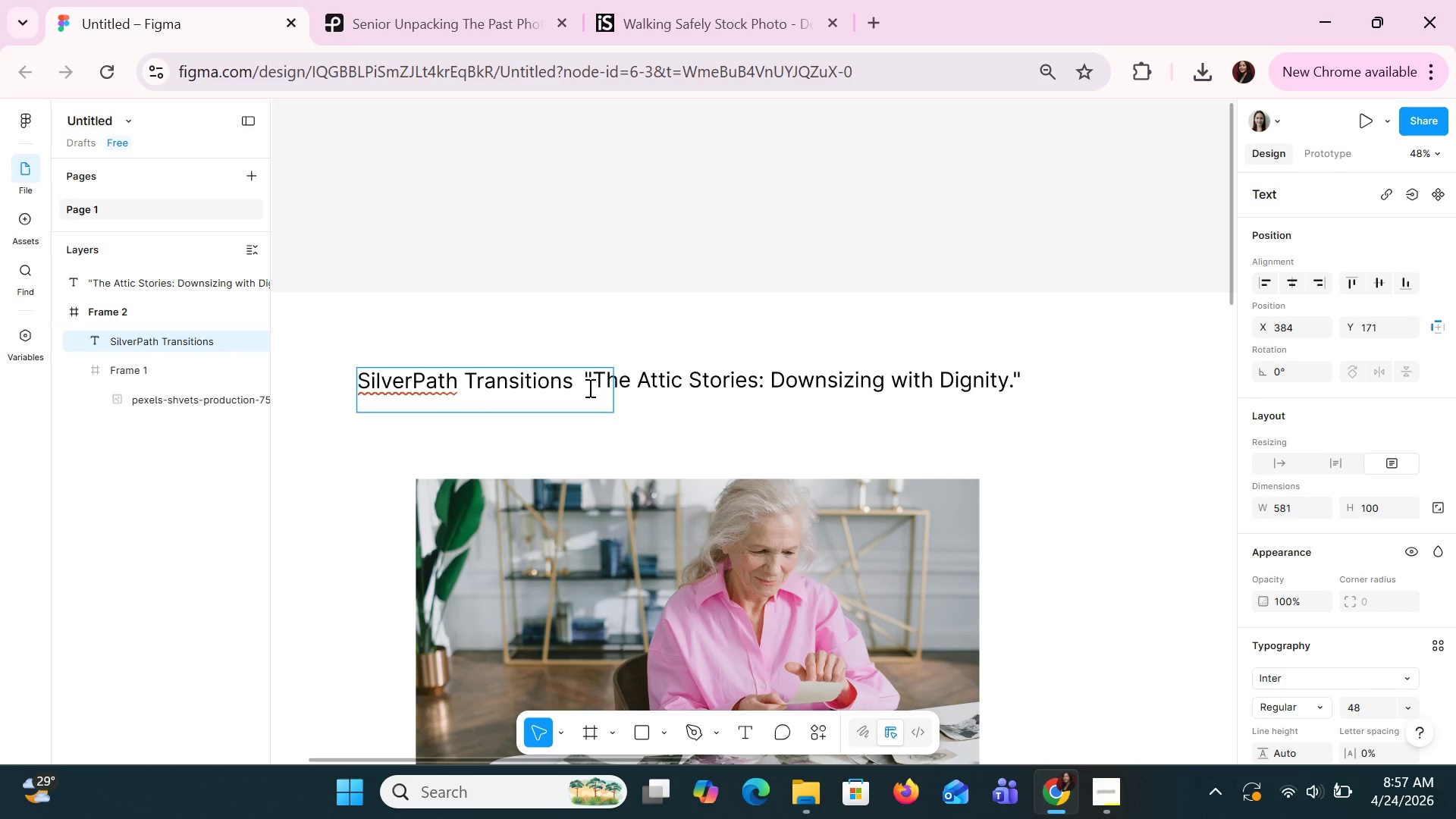 
key(Shift+Semicolon)
 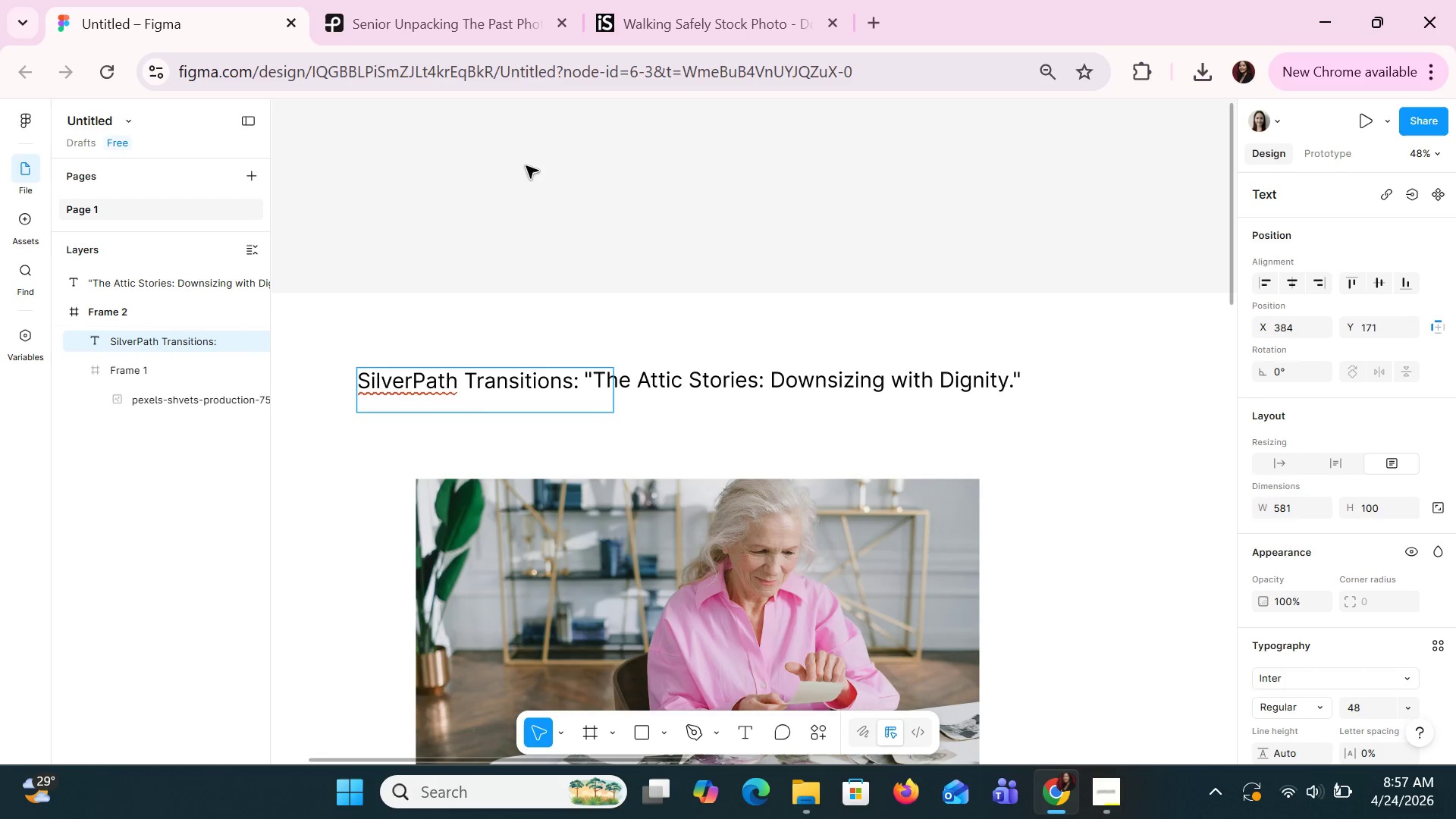 
left_click([748, 410])
 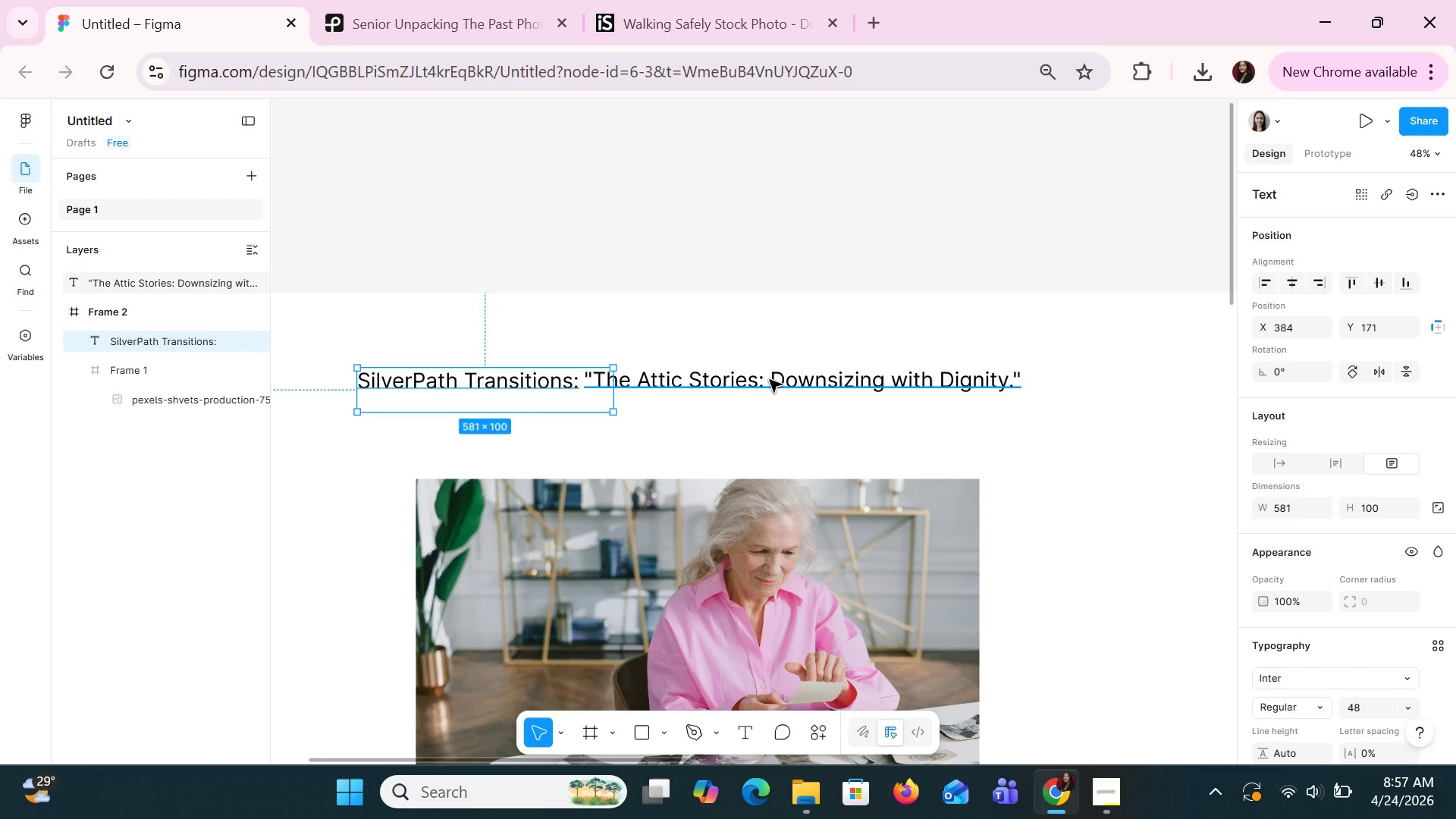 
hold_key(key=ControlLeft, duration=1.0)
scroll: coordinate [769, 379], scroll_direction: down, amount: 1.0
 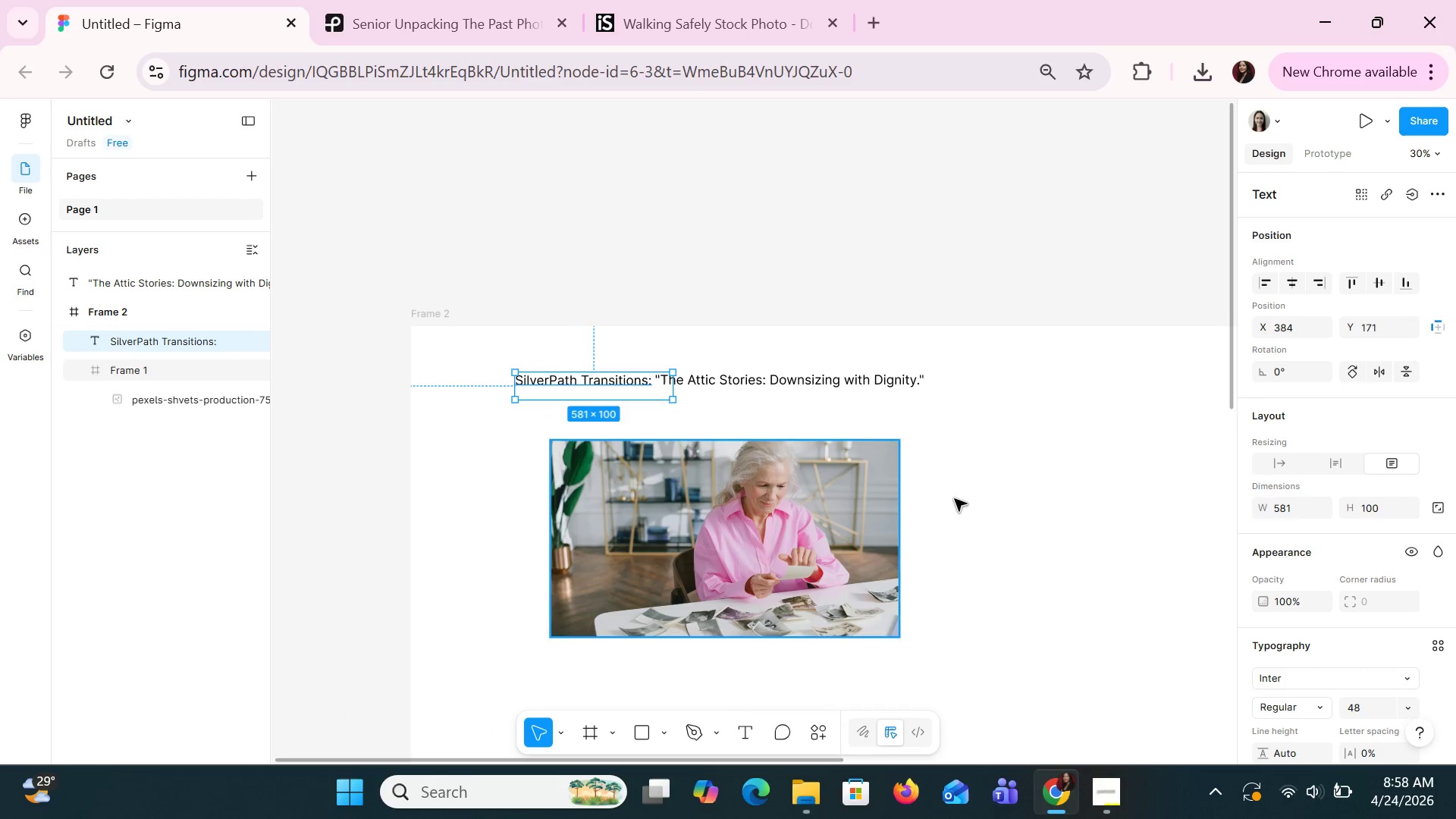 
hold_key(key=ControlLeft, duration=1.28)
 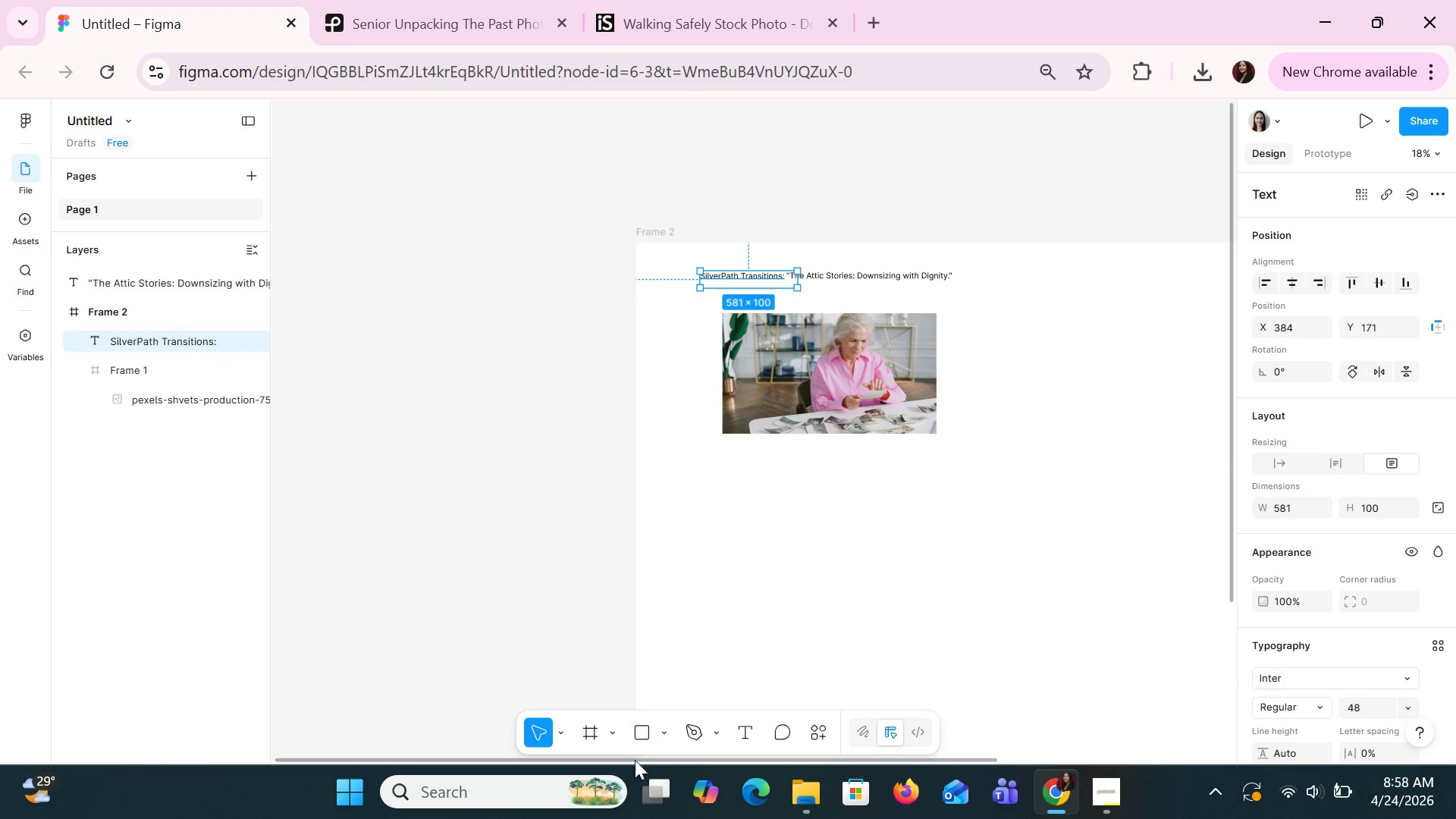 
scroll: coordinate [997, 460], scroll_direction: down, amount: 4.0
 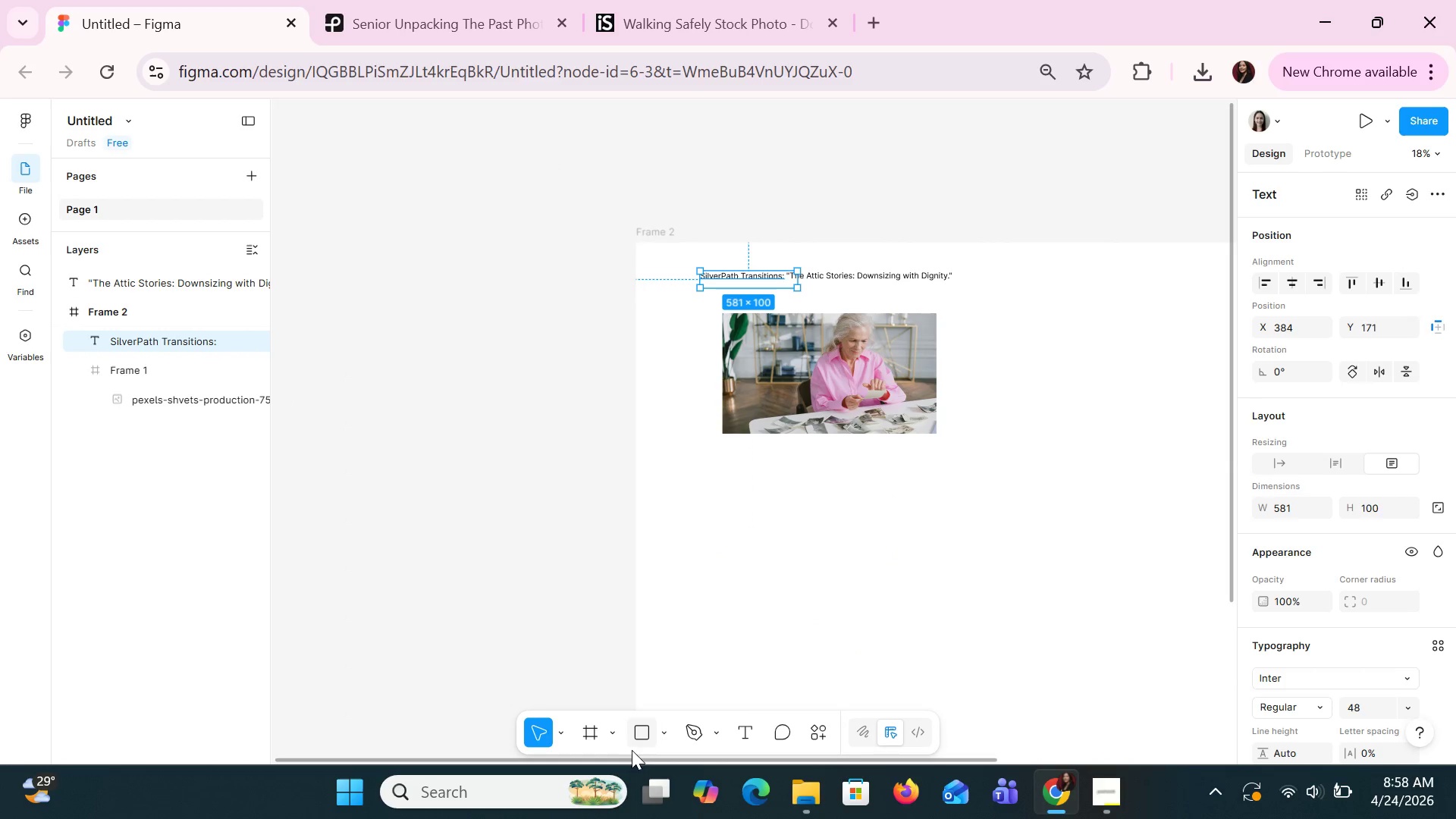 
left_click_drag(start_coordinate=[633, 761], to_coordinate=[927, 818])
 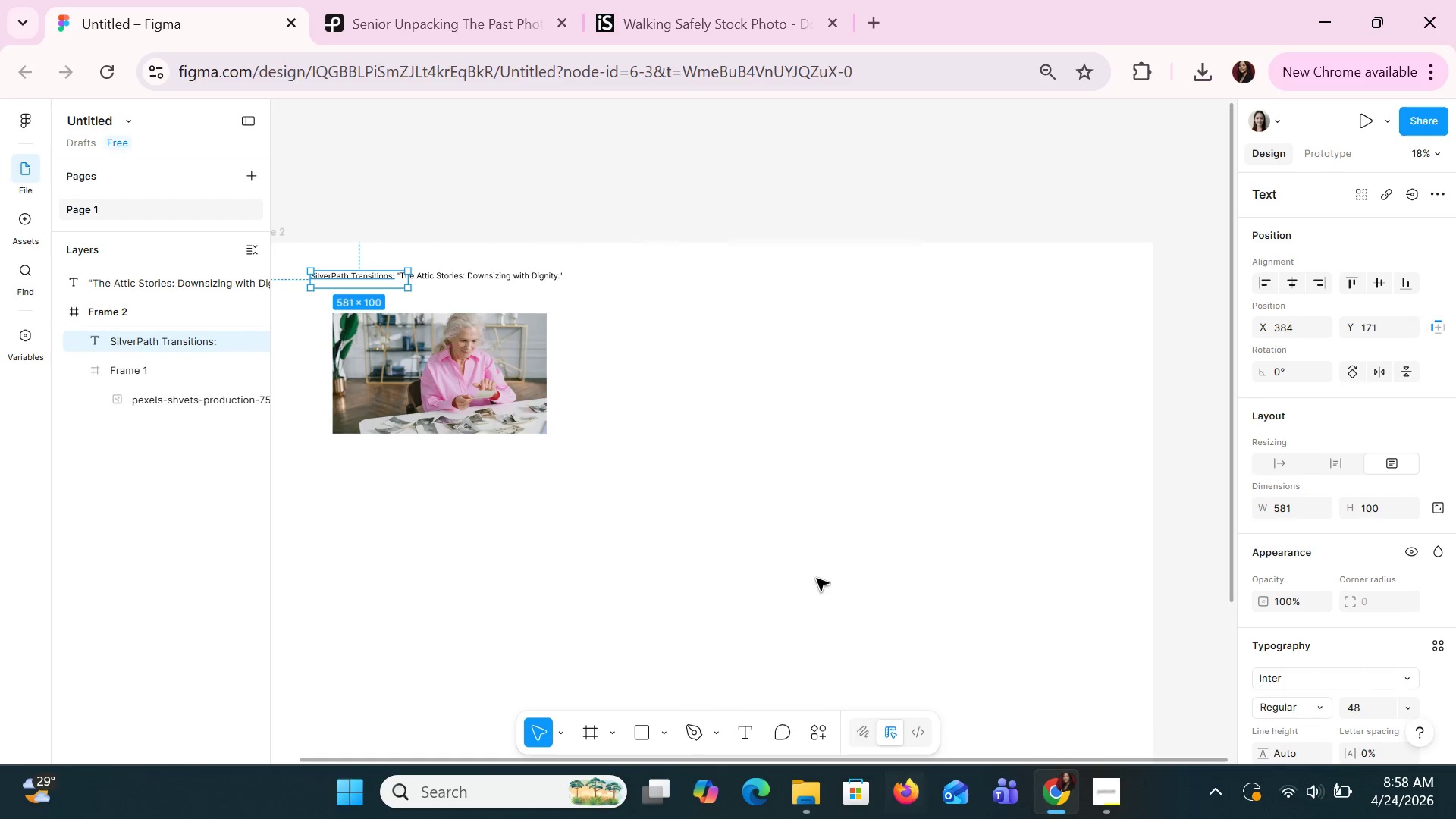 
left_click([814, 578])
 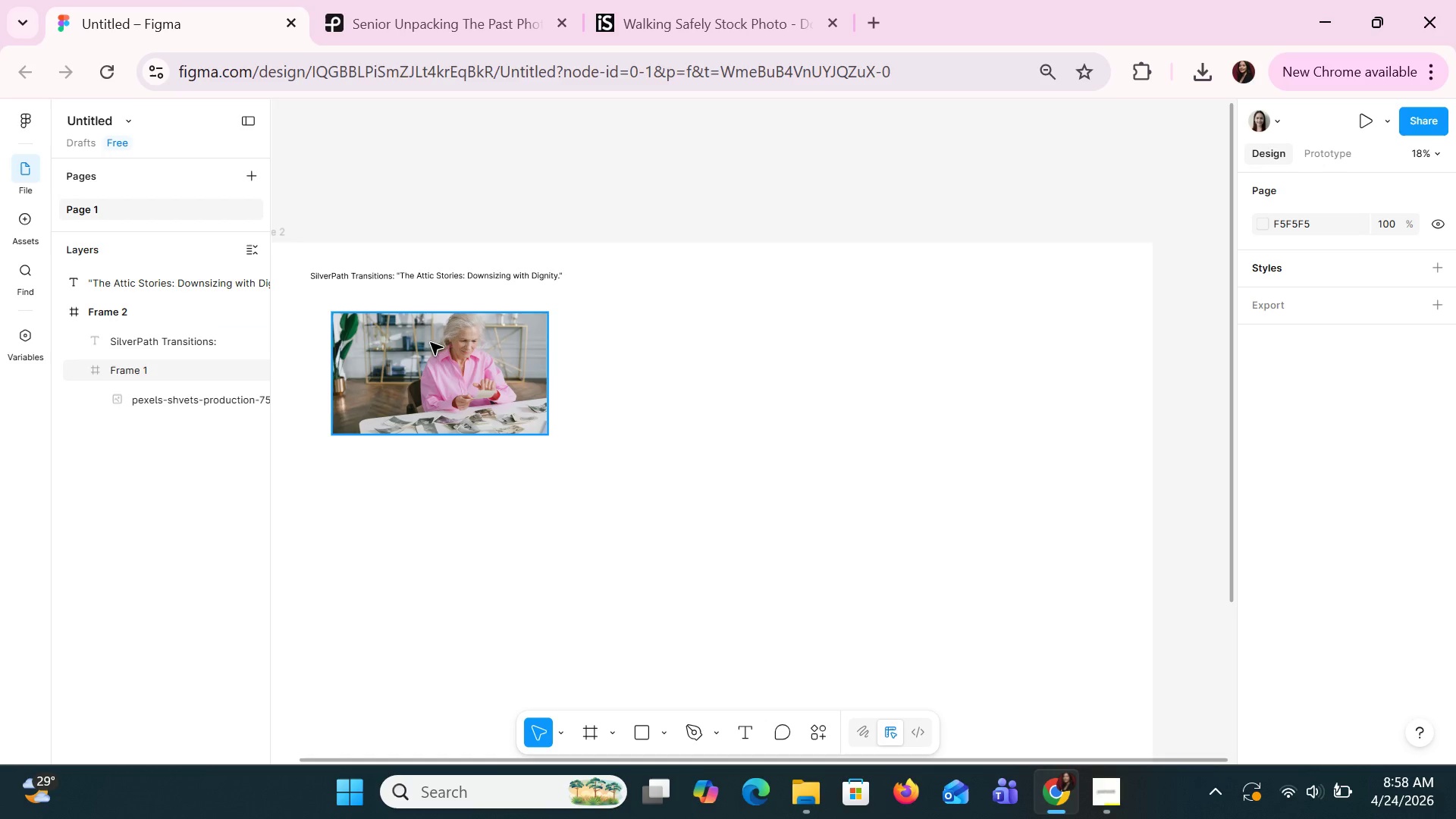 
left_click([430, 342])
 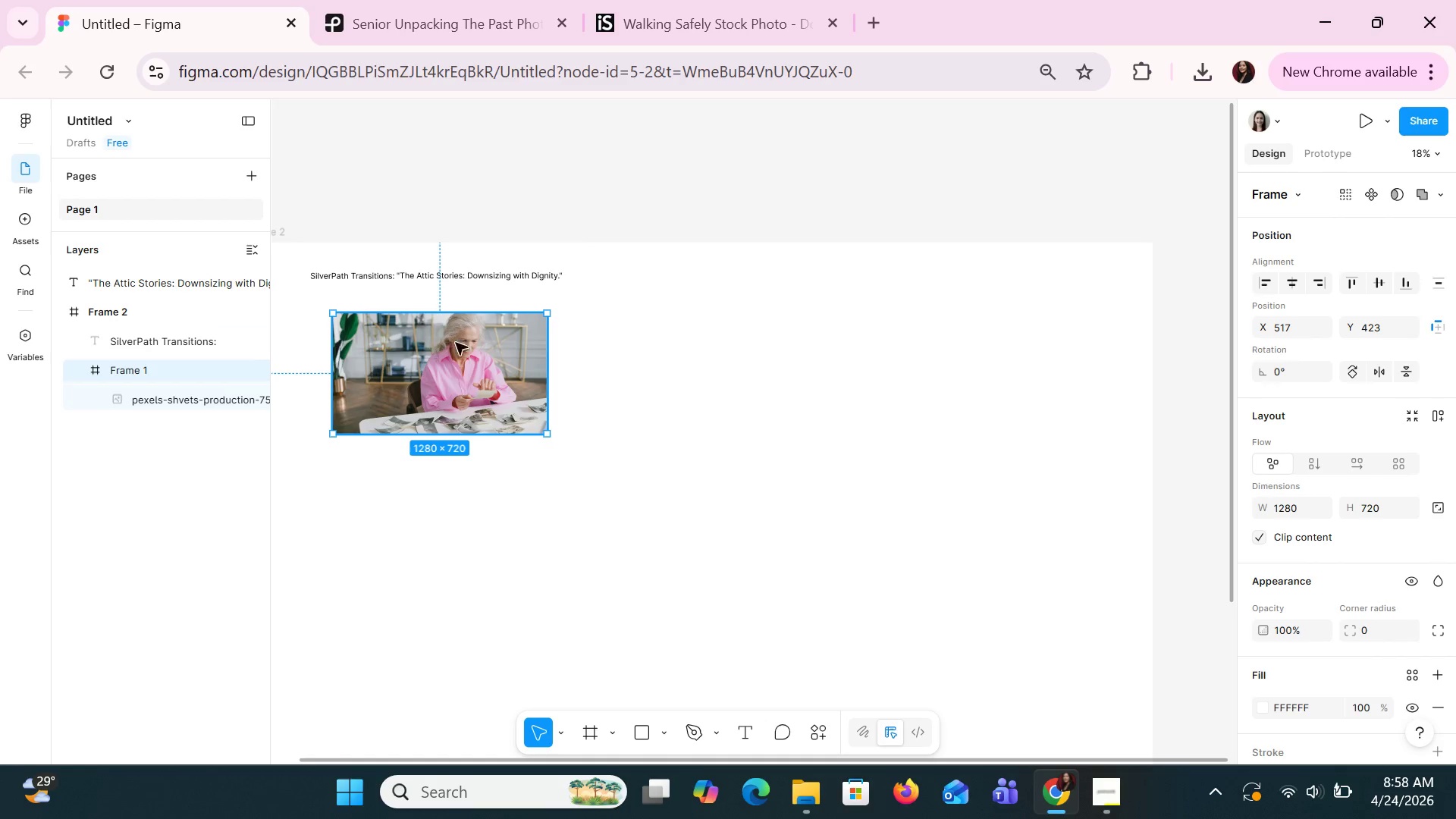 
hold_key(key=ControlLeft, duration=0.77)
 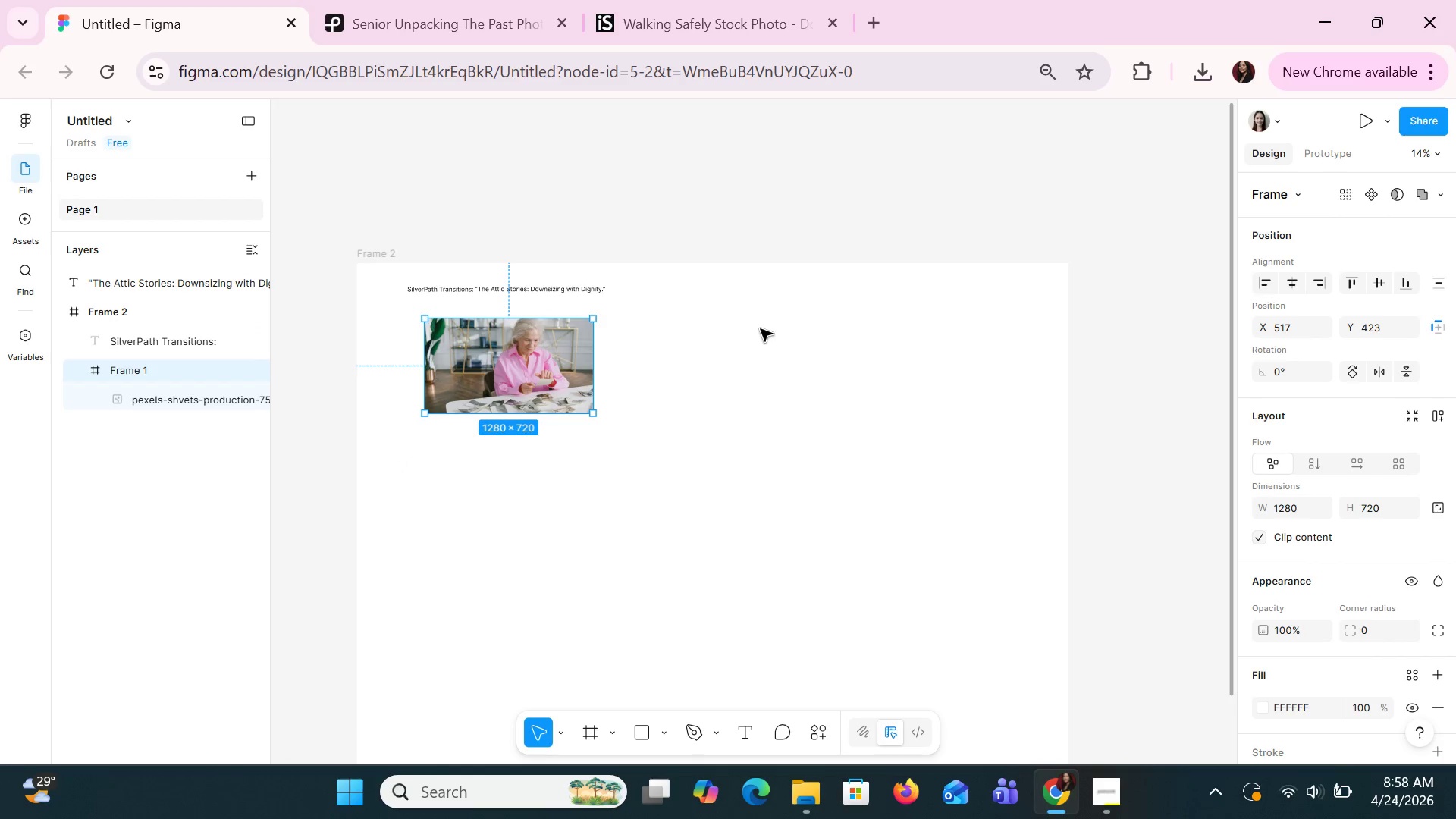 
hold_key(key=ControlLeft, duration=26.28)
 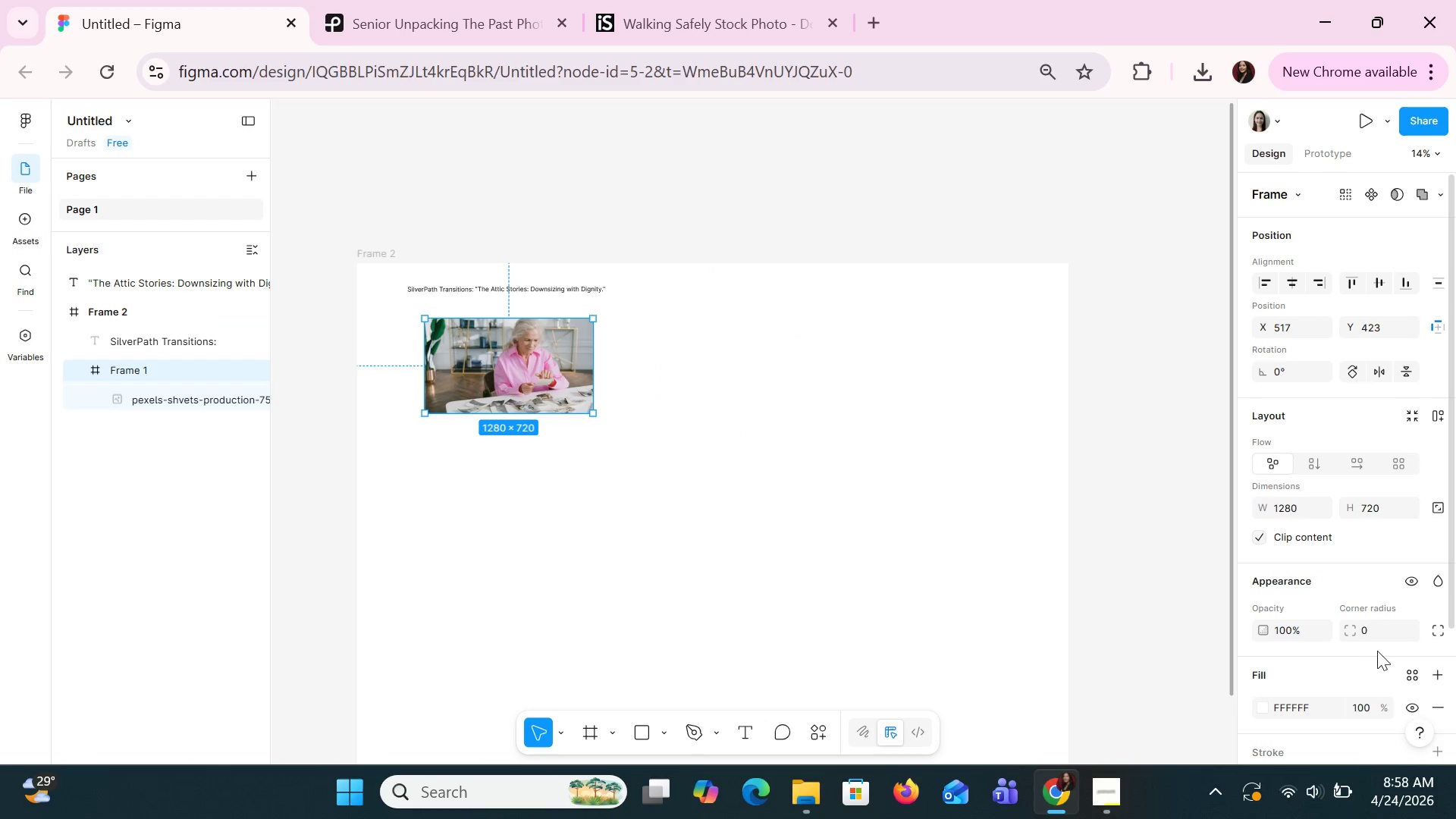 
scroll: coordinate [759, 337], scroll_direction: down, amount: 1.0
 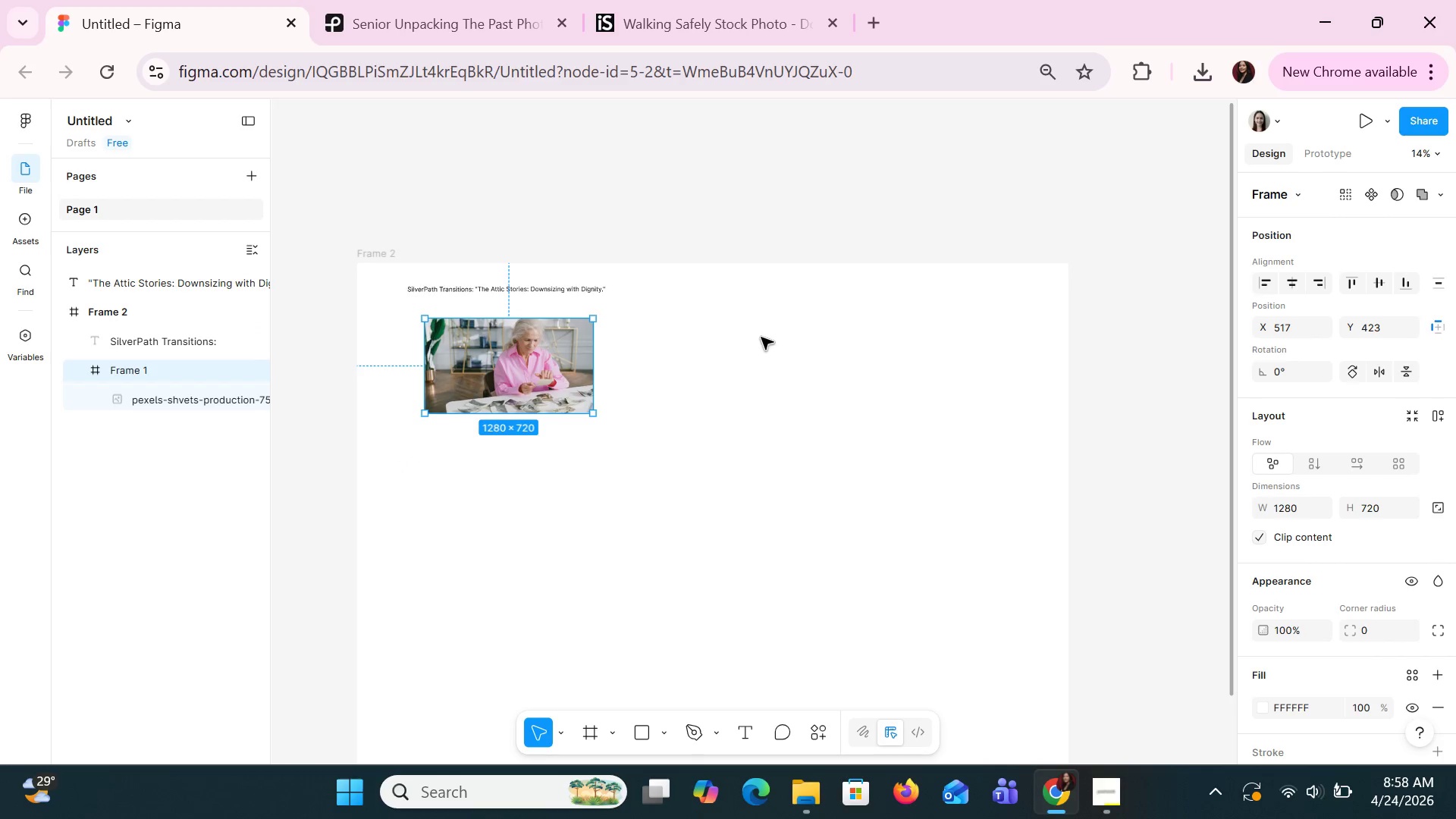 
left_click([759, 328])
 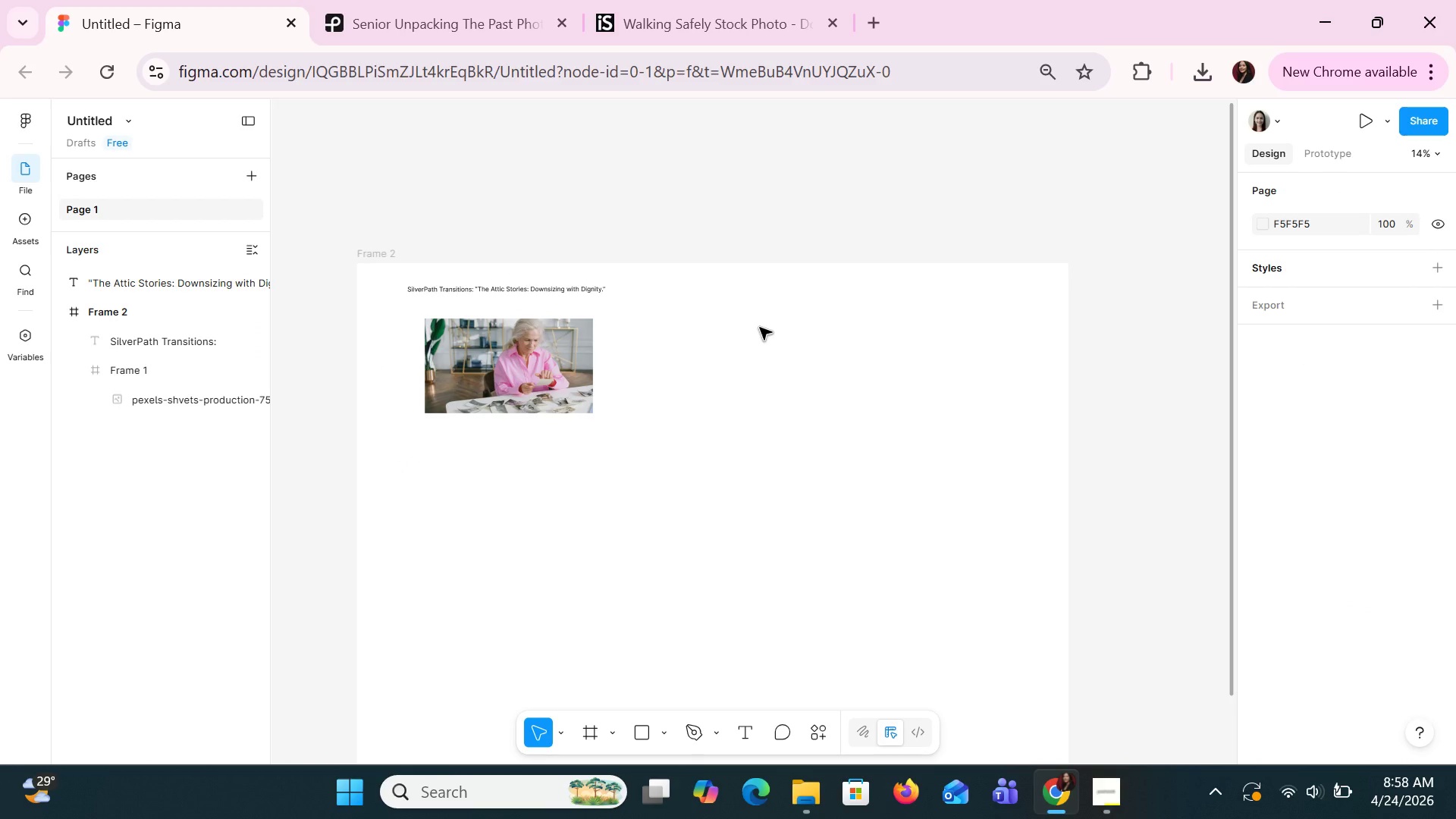 
left_click([759, 327])
 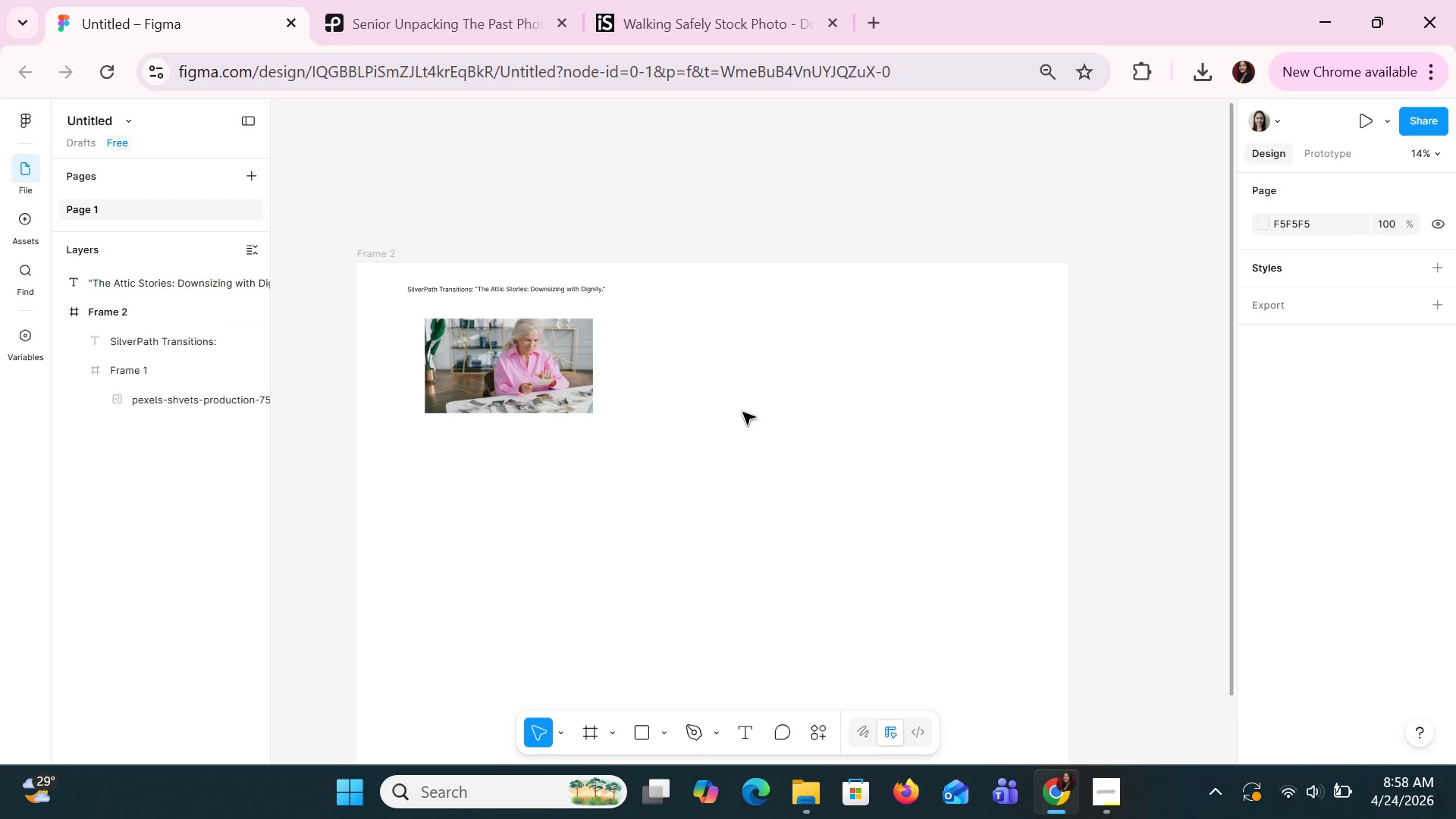 
left_click([541, 395])
 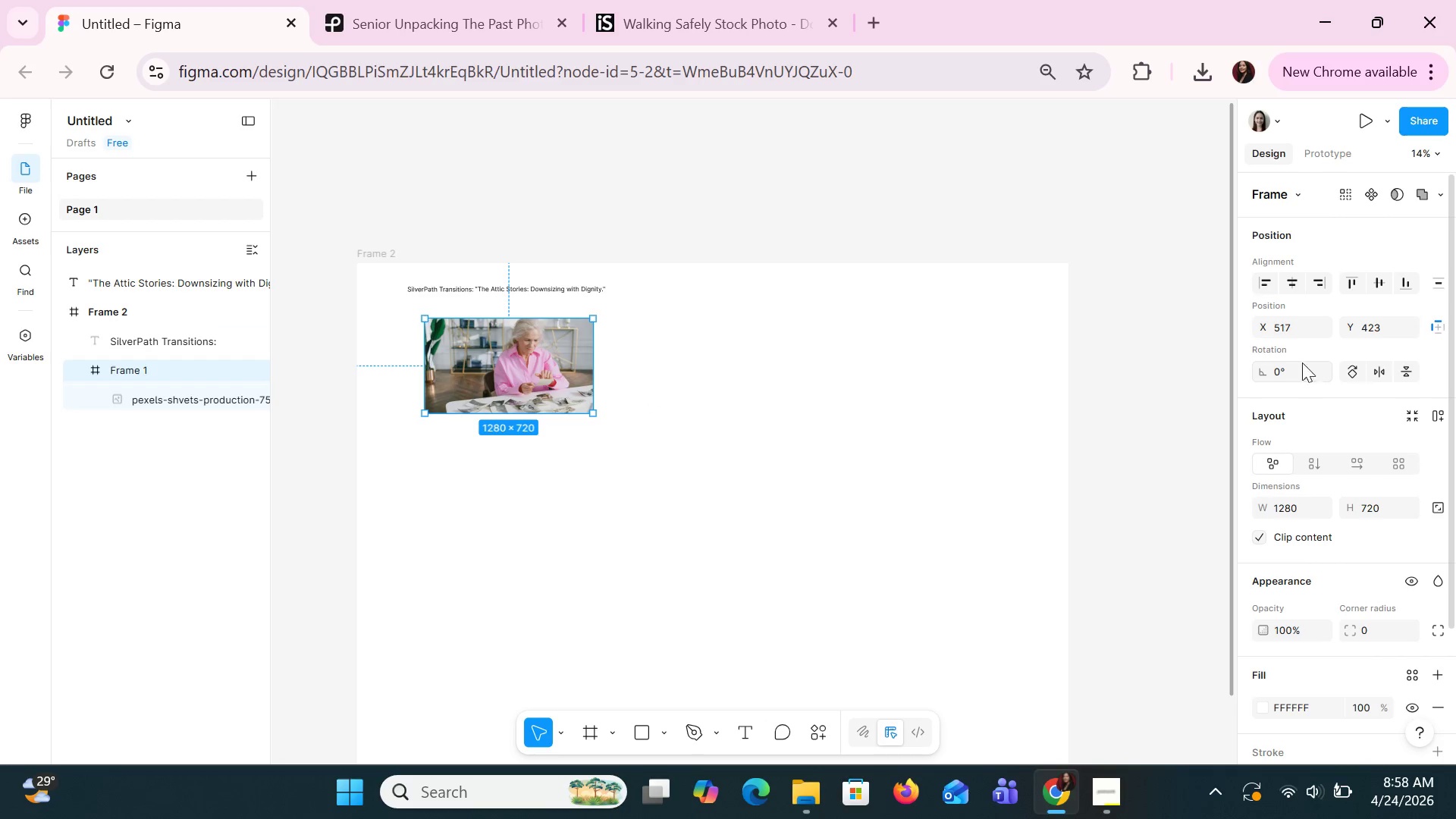 
left_click([1291, 280])
 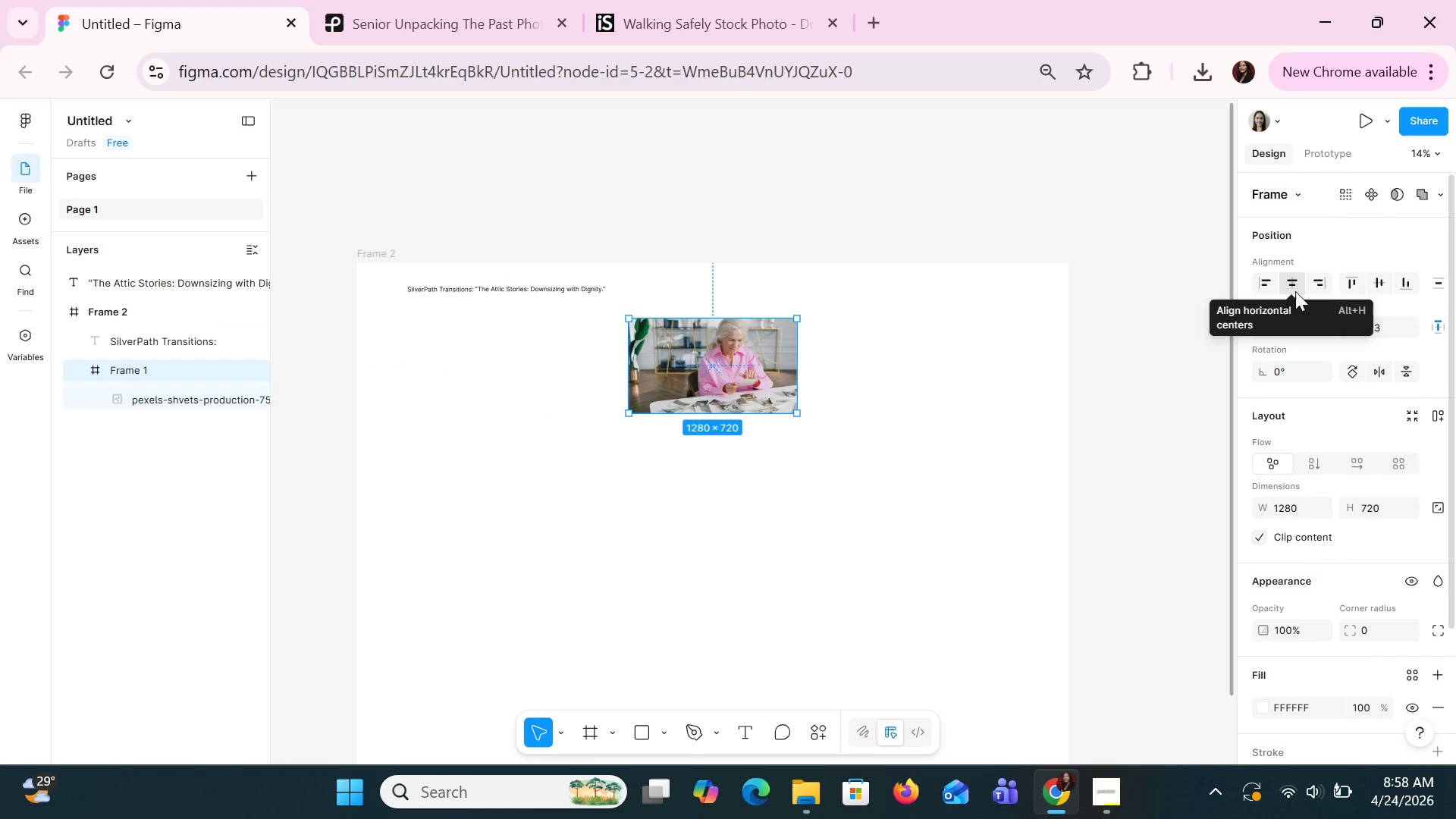 
key(Control+Z)
 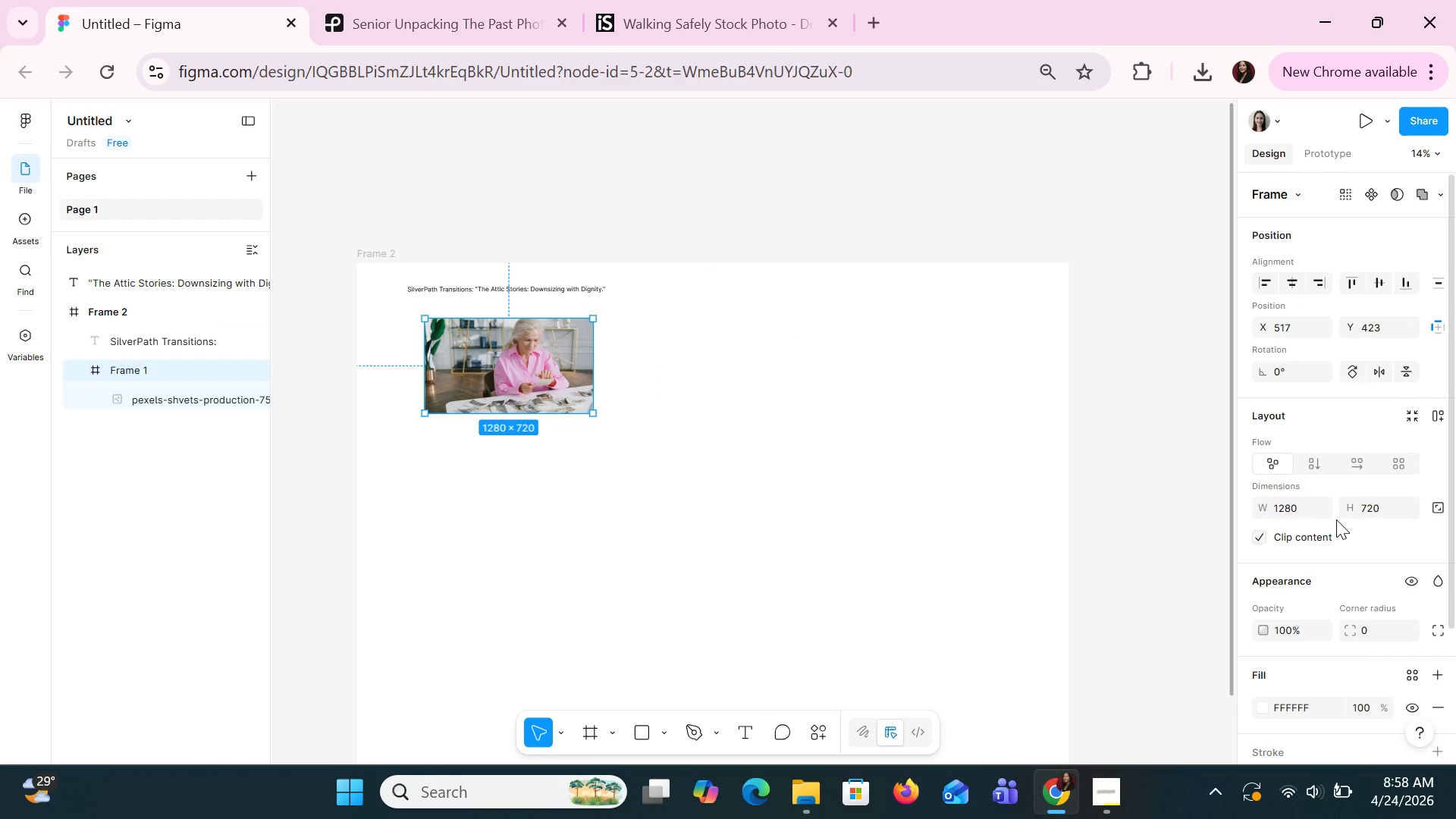 
scroll: coordinate [1336, 519], scroll_direction: down, amount: 4.0
 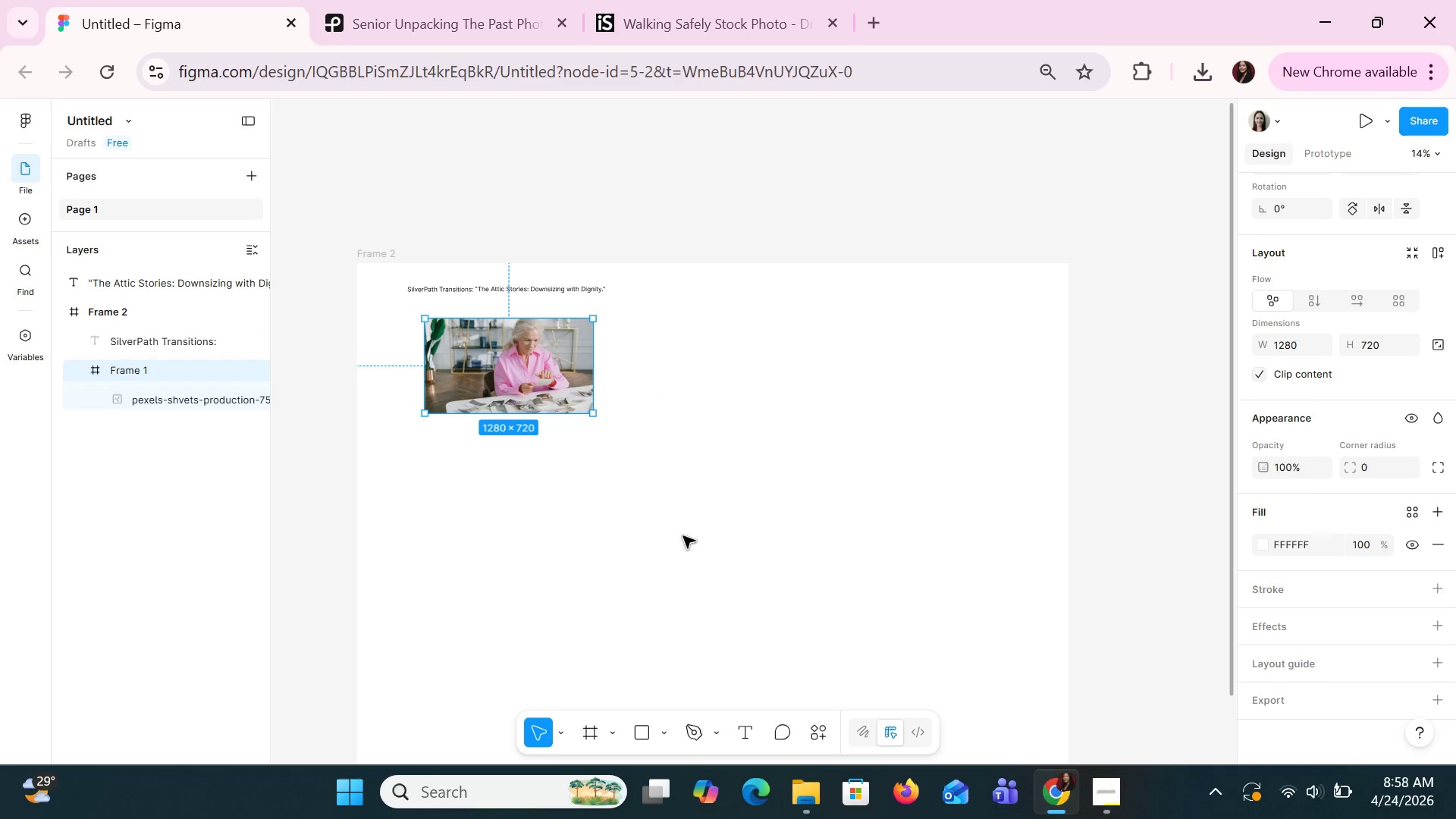 
left_click([642, 472])
 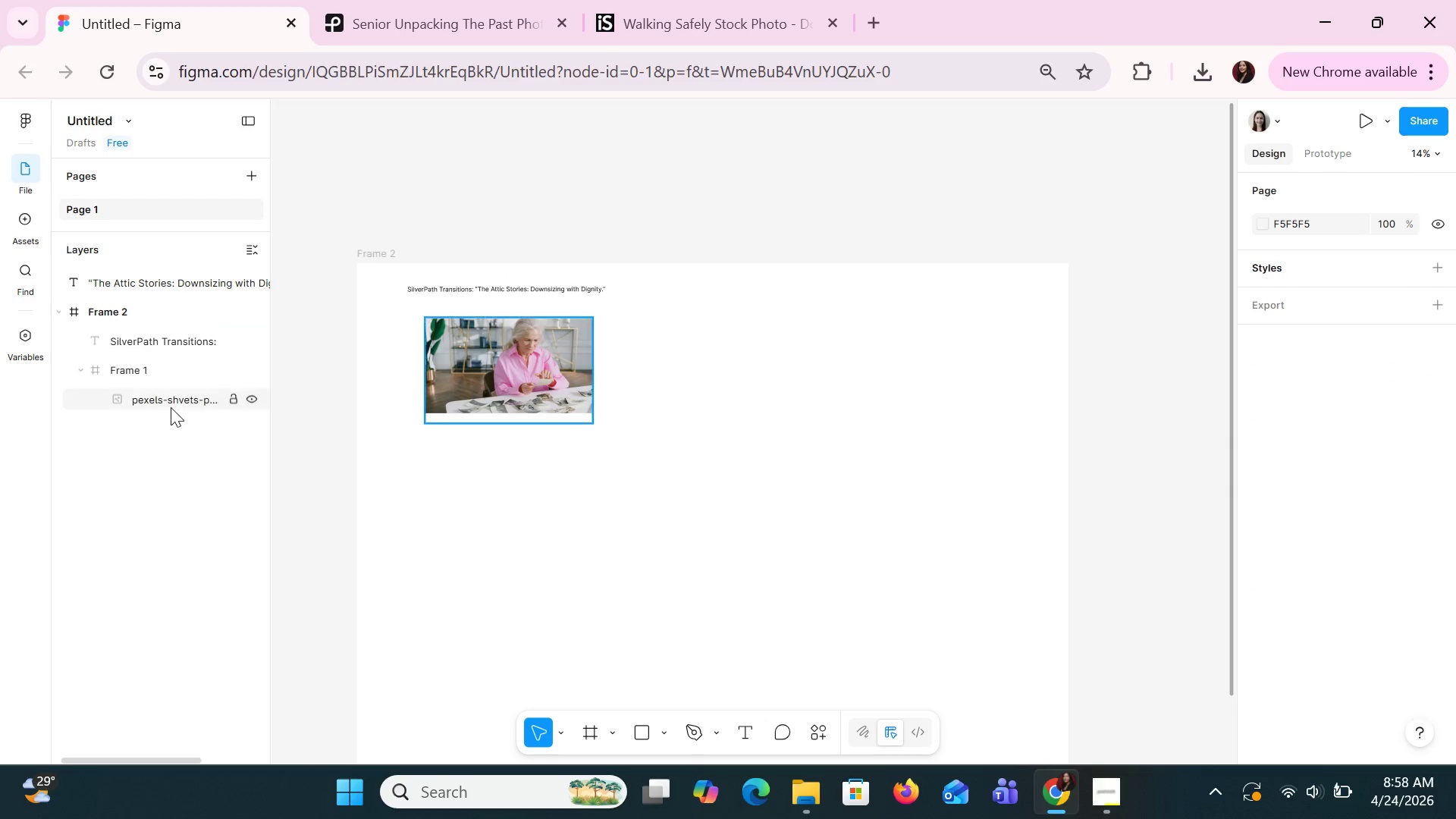 
left_click([171, 407])
 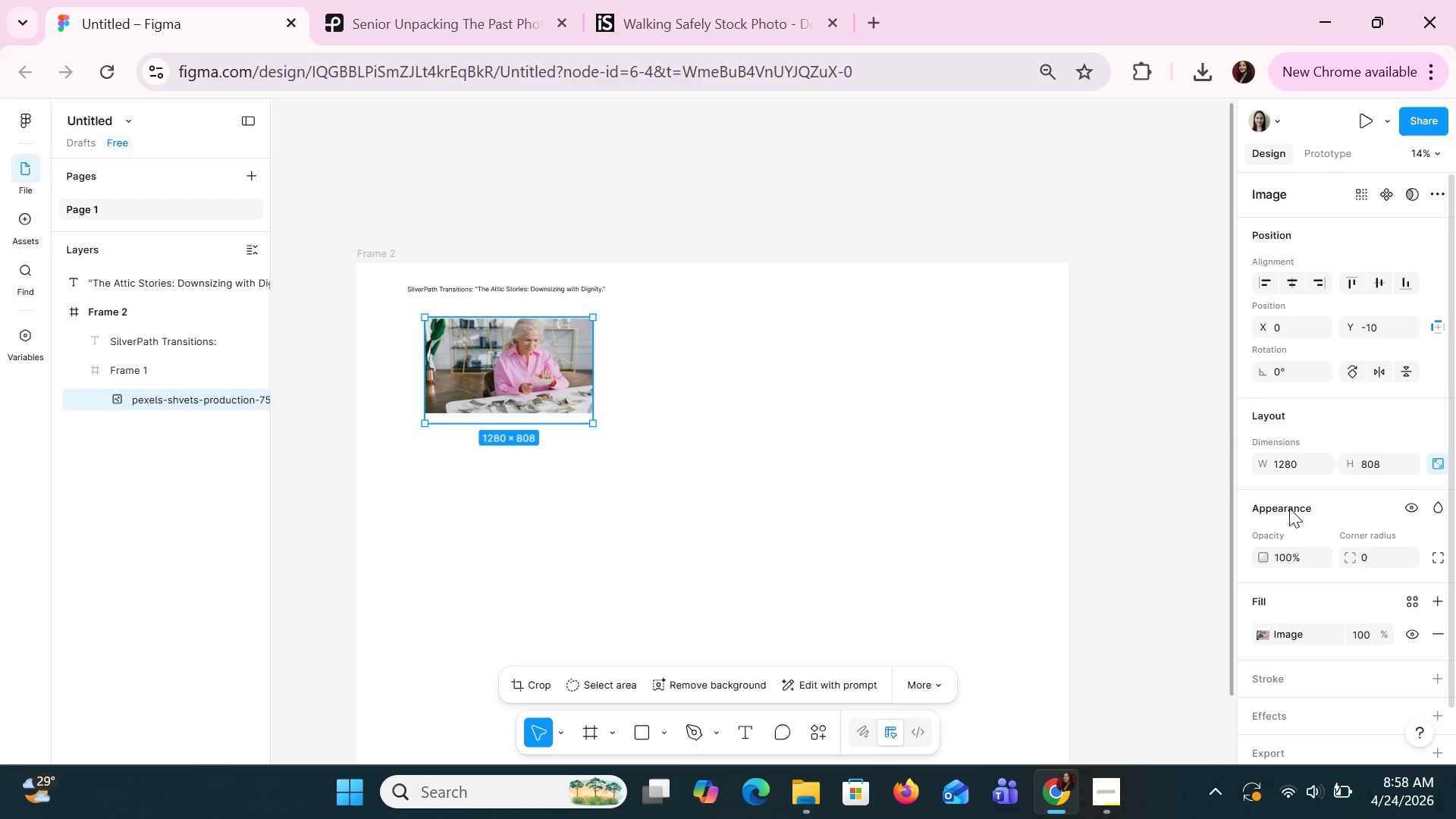 
scroll: coordinate [1285, 524], scroll_direction: down, amount: 4.0
 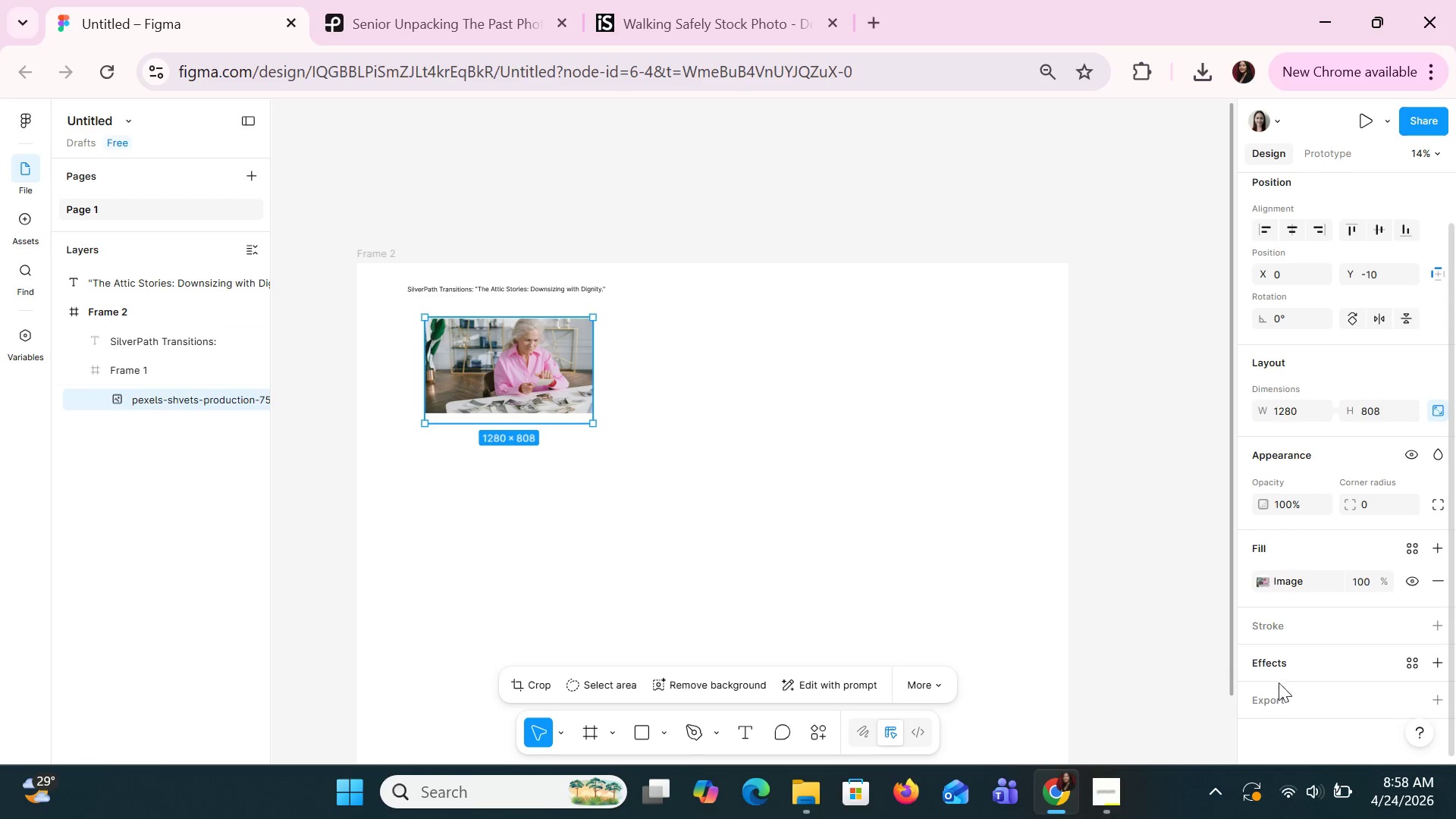 
wait(9.42)
 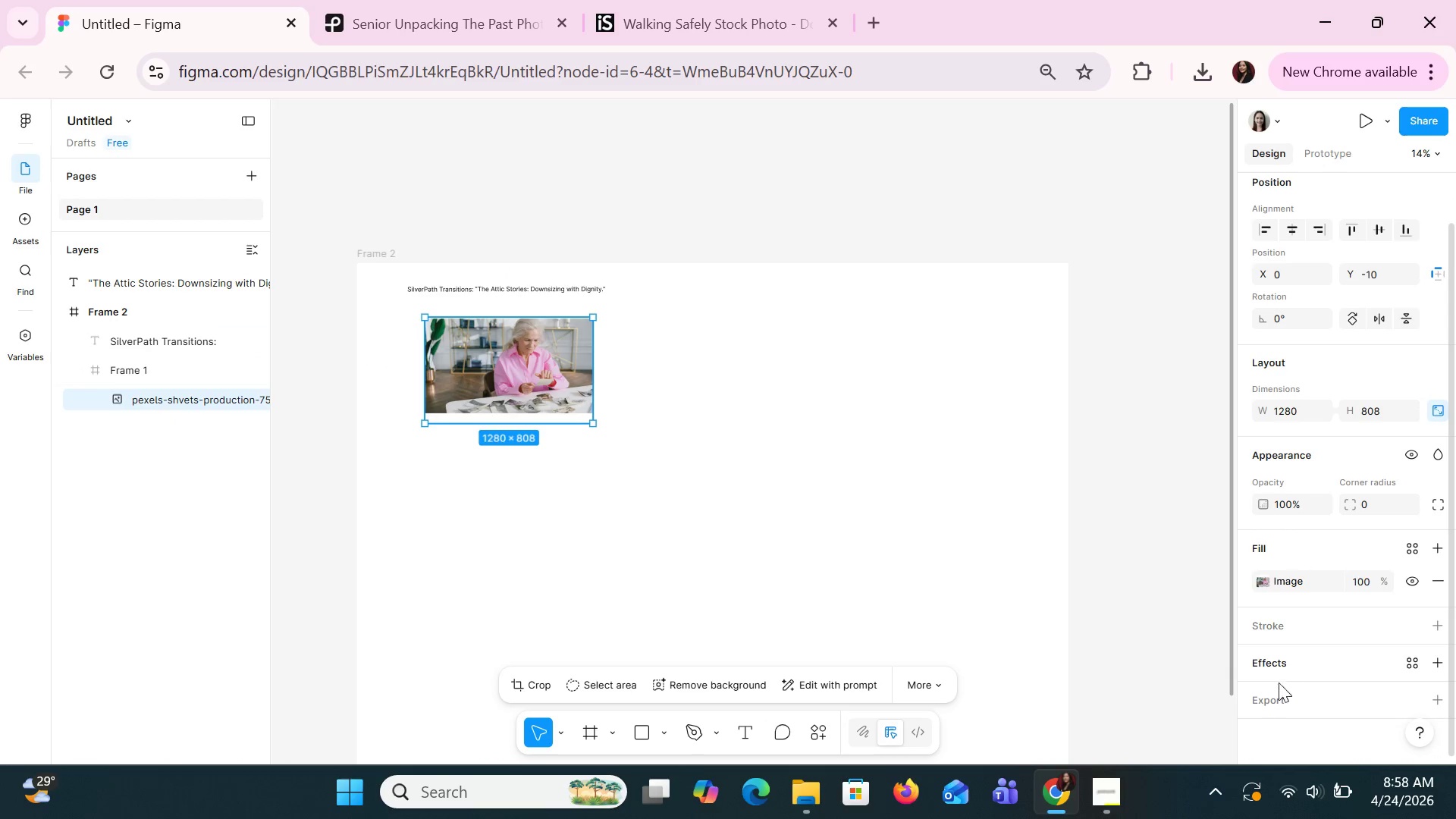 
left_click([739, 586])
 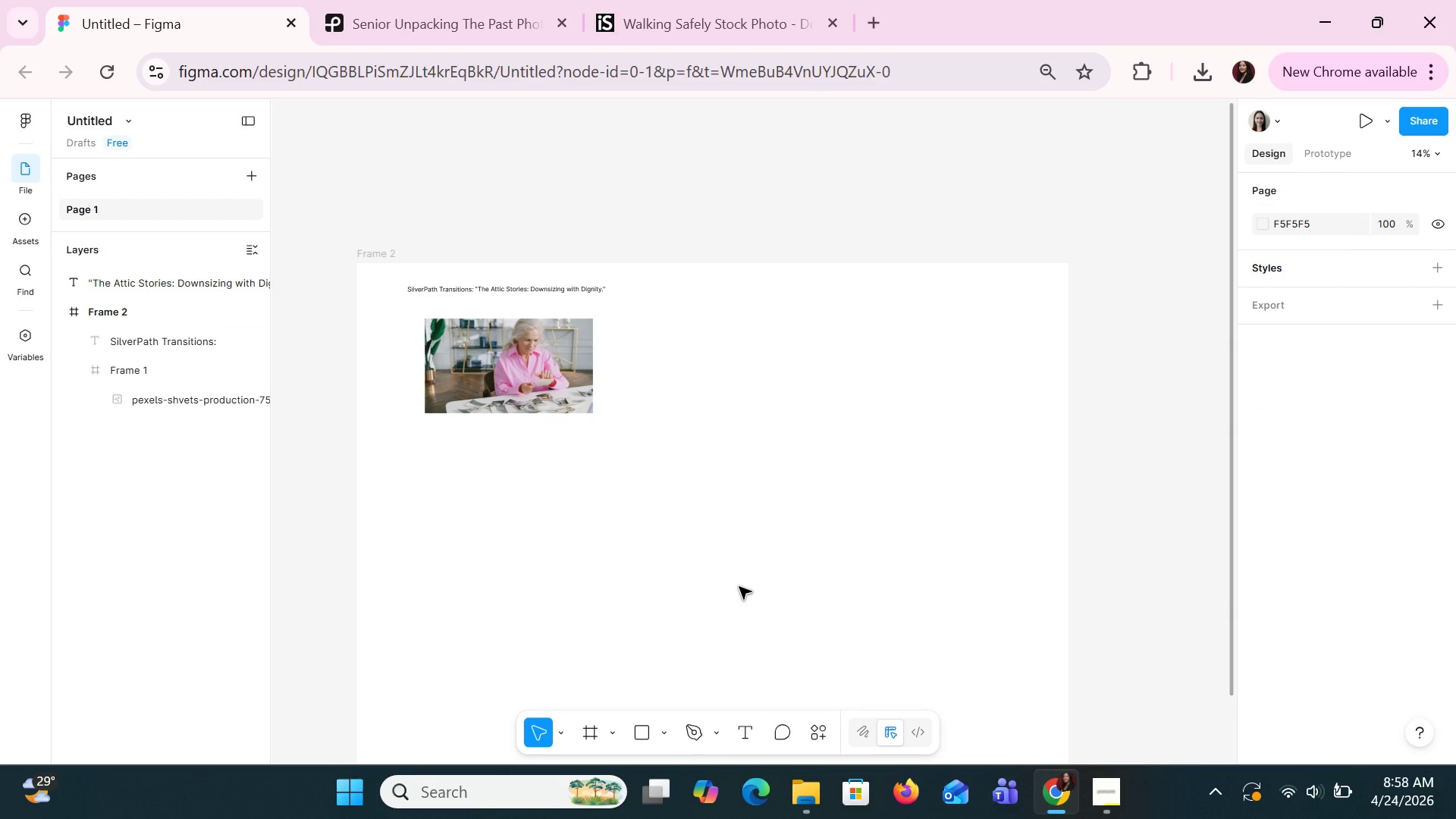 
double_click([739, 586])
 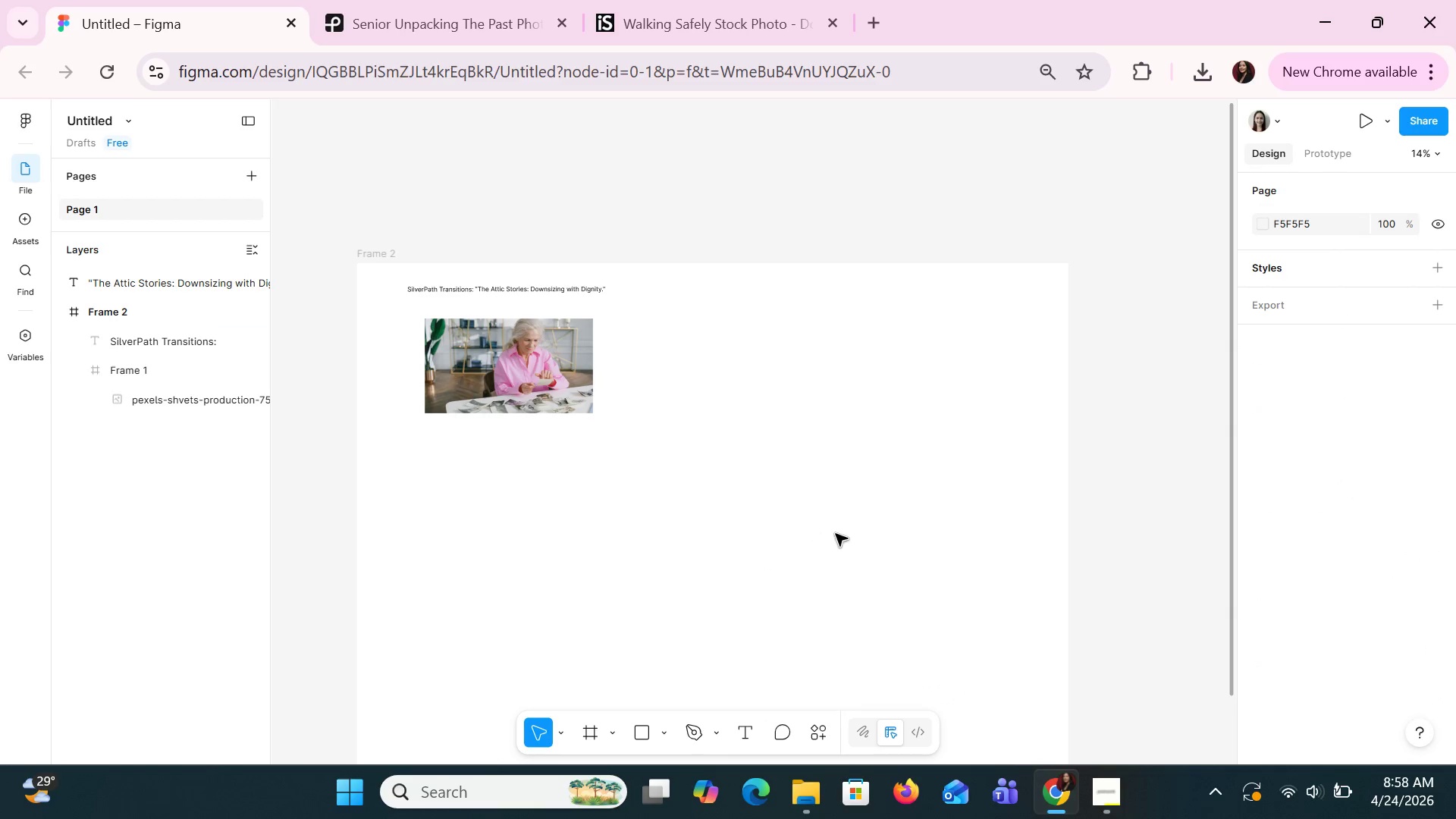 
left_click([835, 533])
 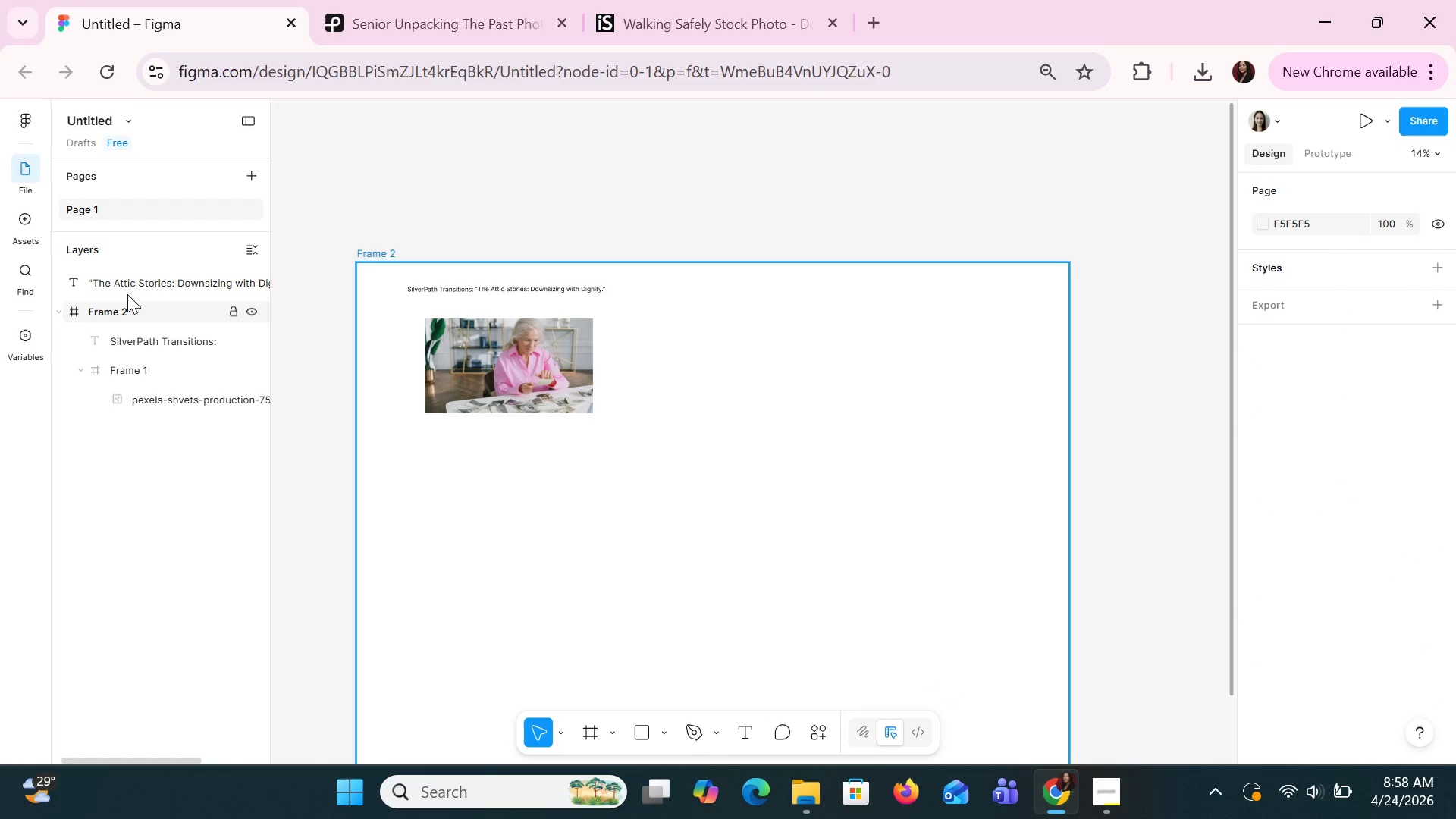 
left_click([127, 288])
 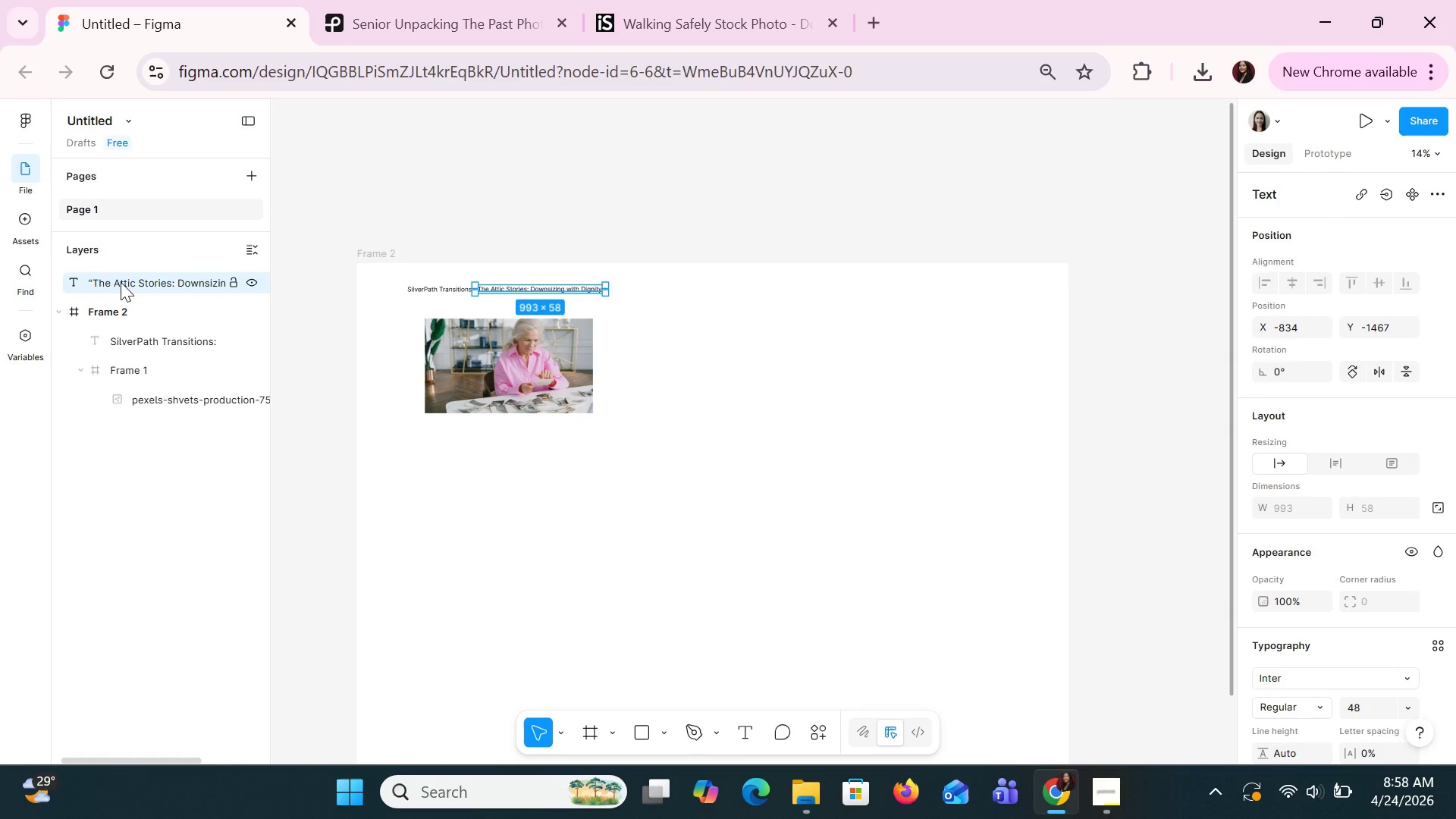 
left_click_drag(start_coordinate=[121, 282], to_coordinate=[119, 318])
 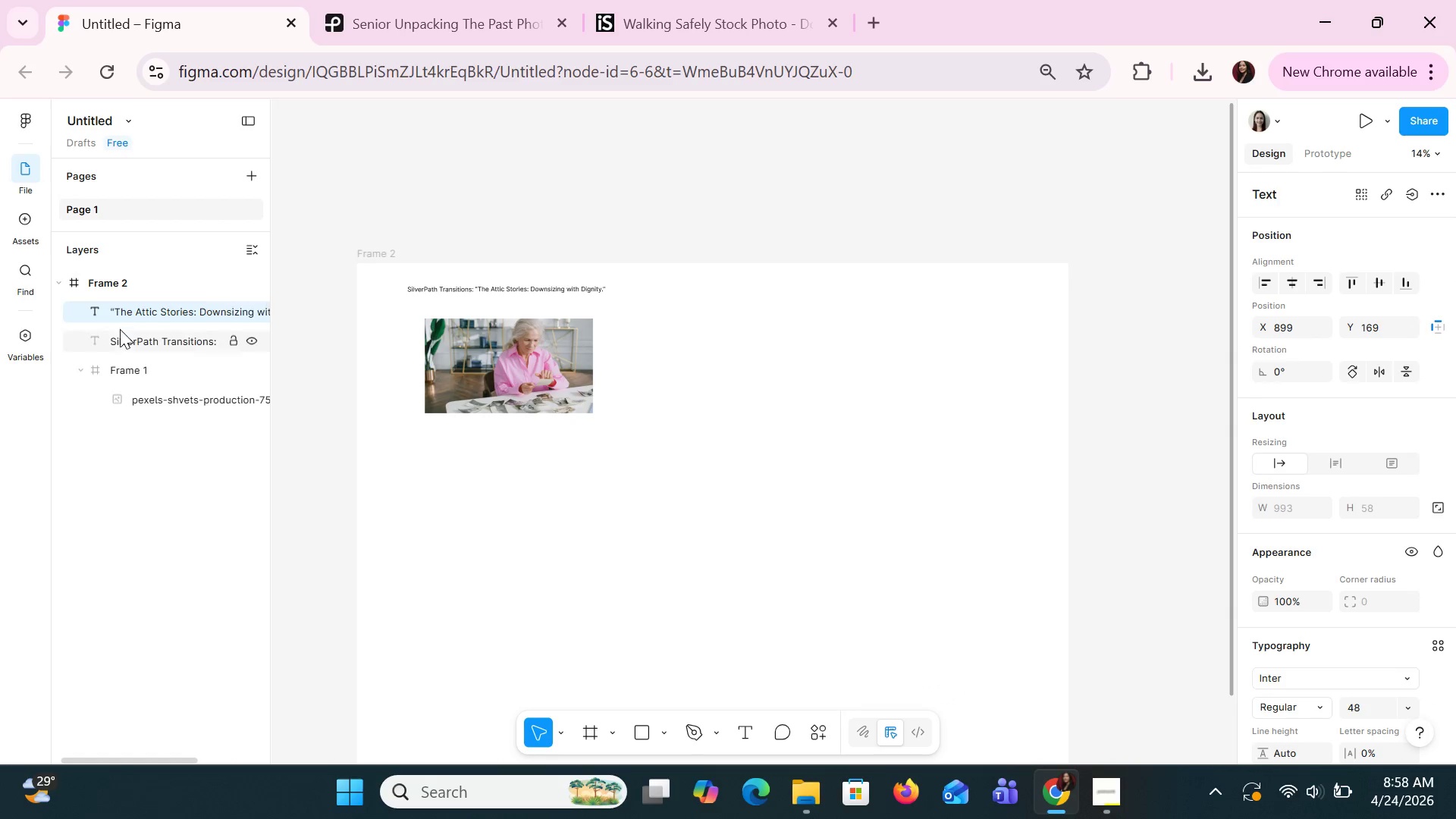 
left_click([127, 285])
 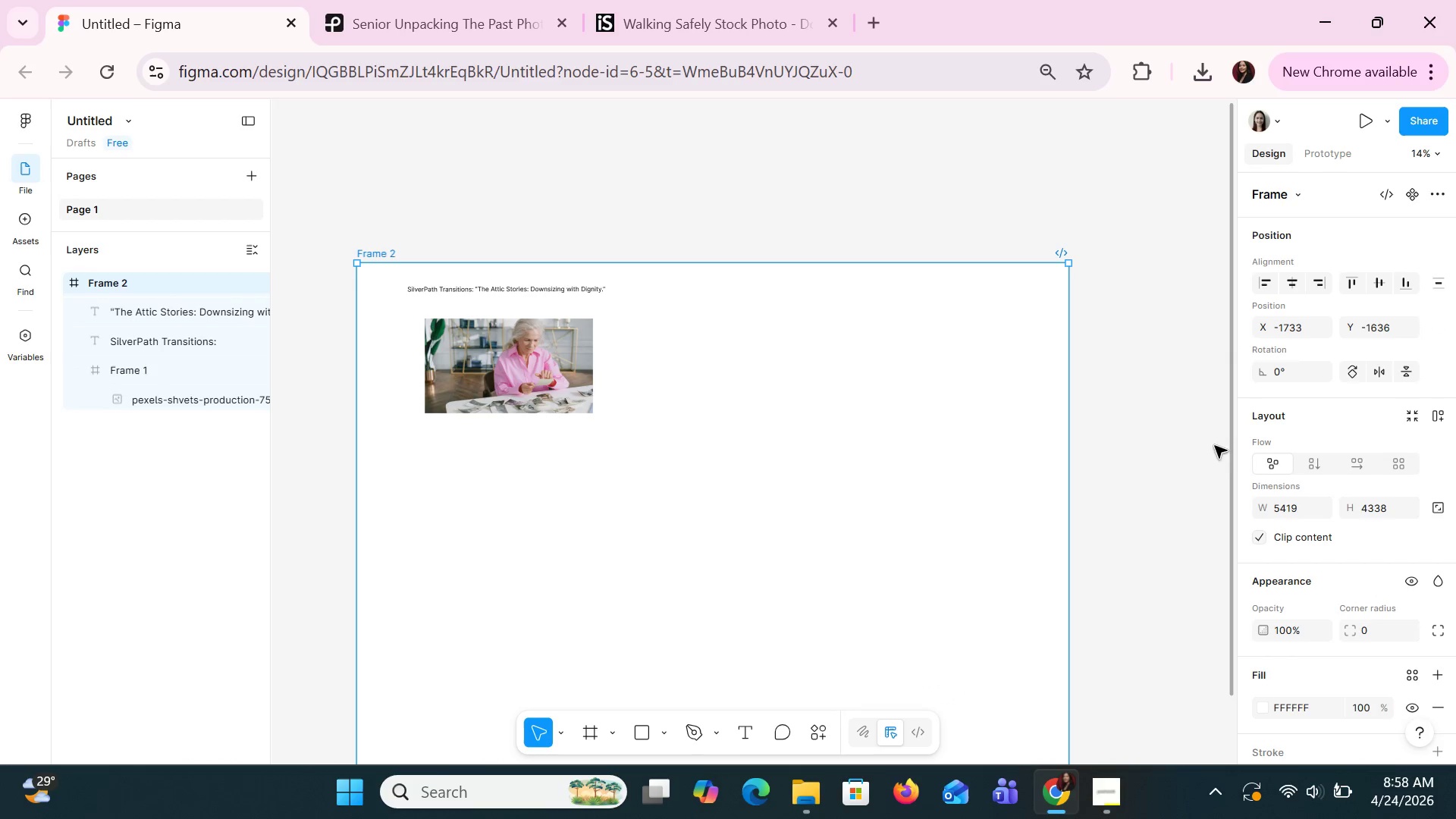 
scroll: coordinate [1338, 504], scroll_direction: down, amount: 4.0
 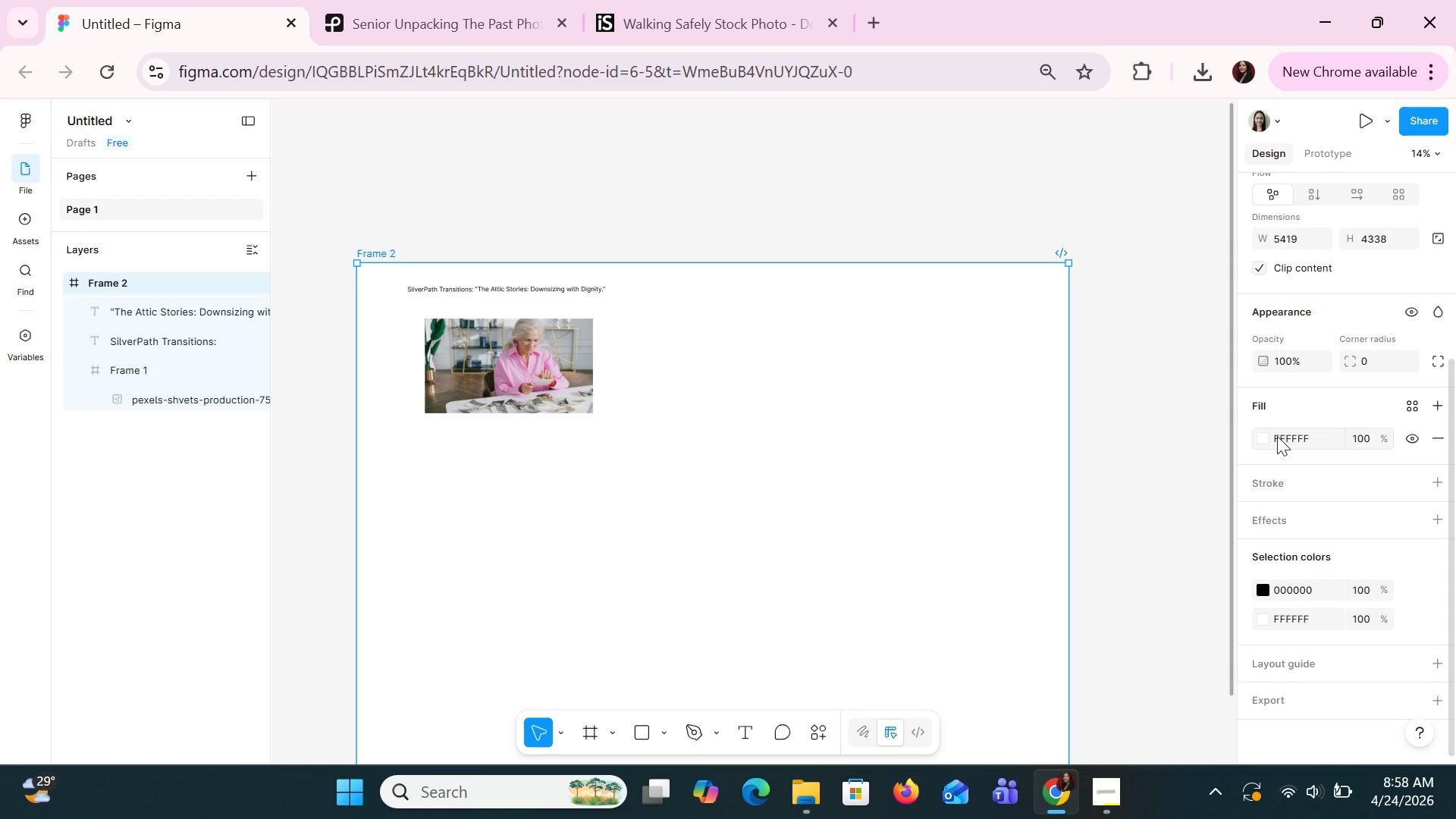 
left_click([1266, 432])
 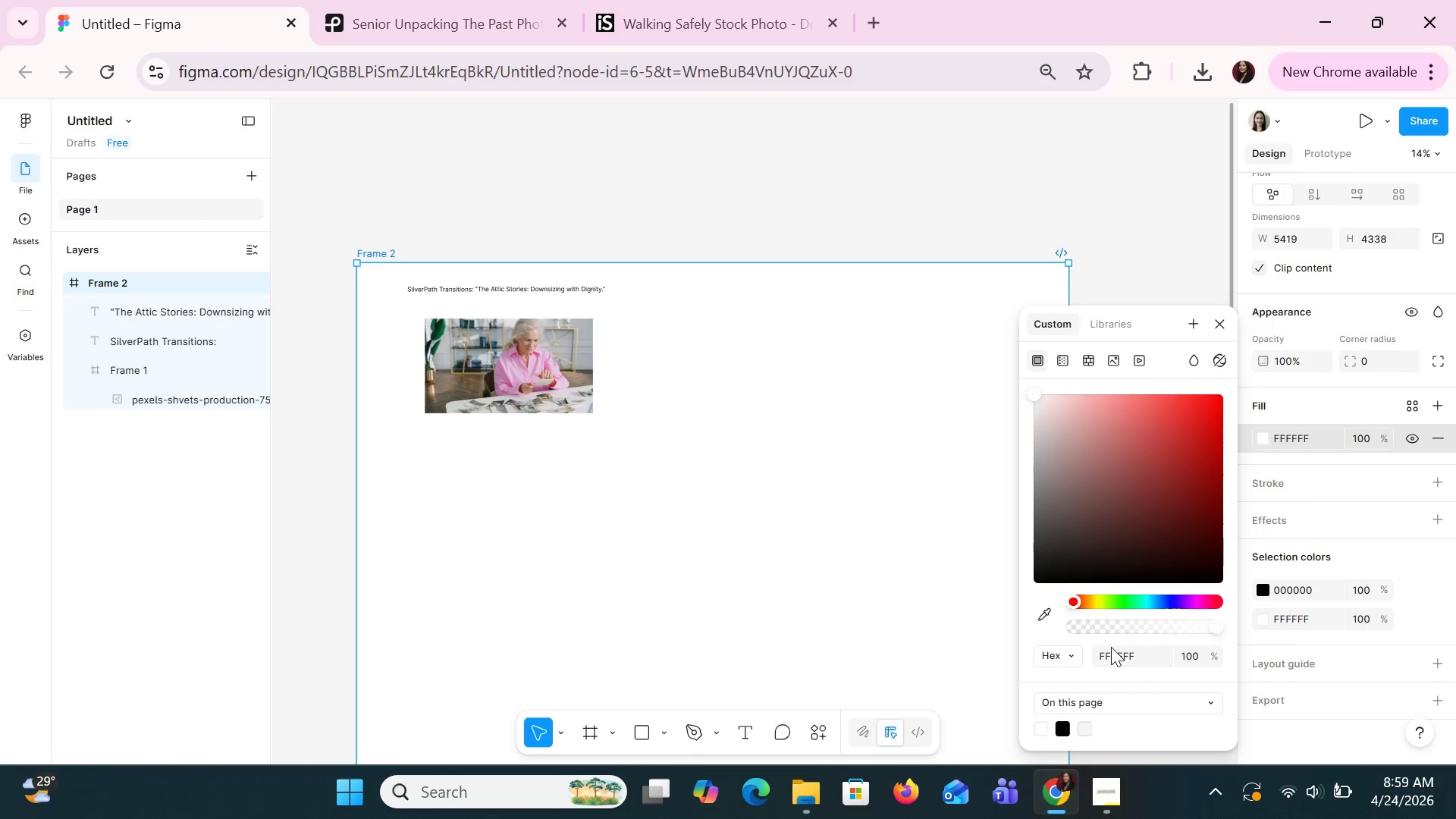 
left_click([1109, 657])
 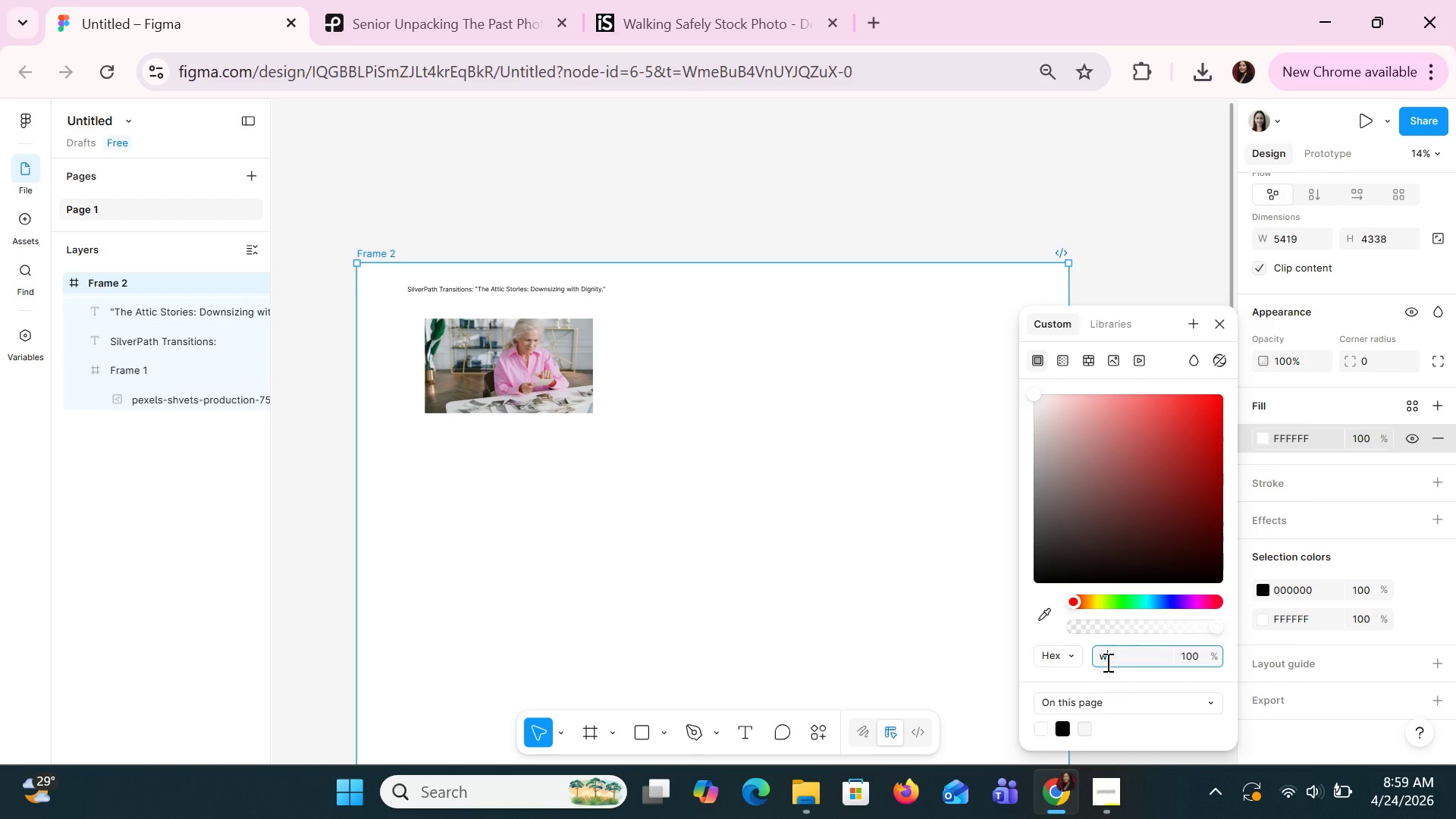 
type(warm cram)
 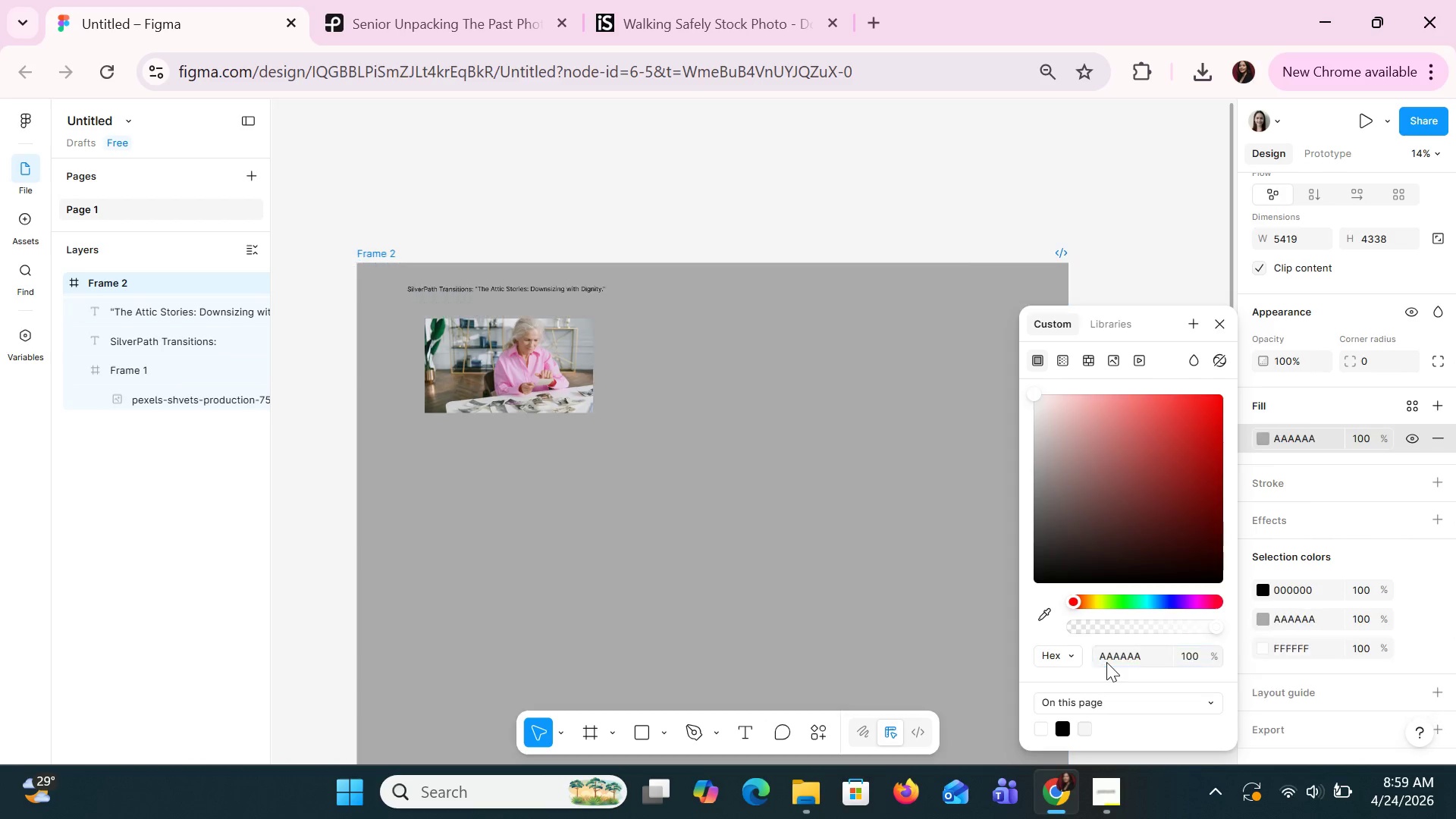 
hold_key(key=E, duration=0.34)
 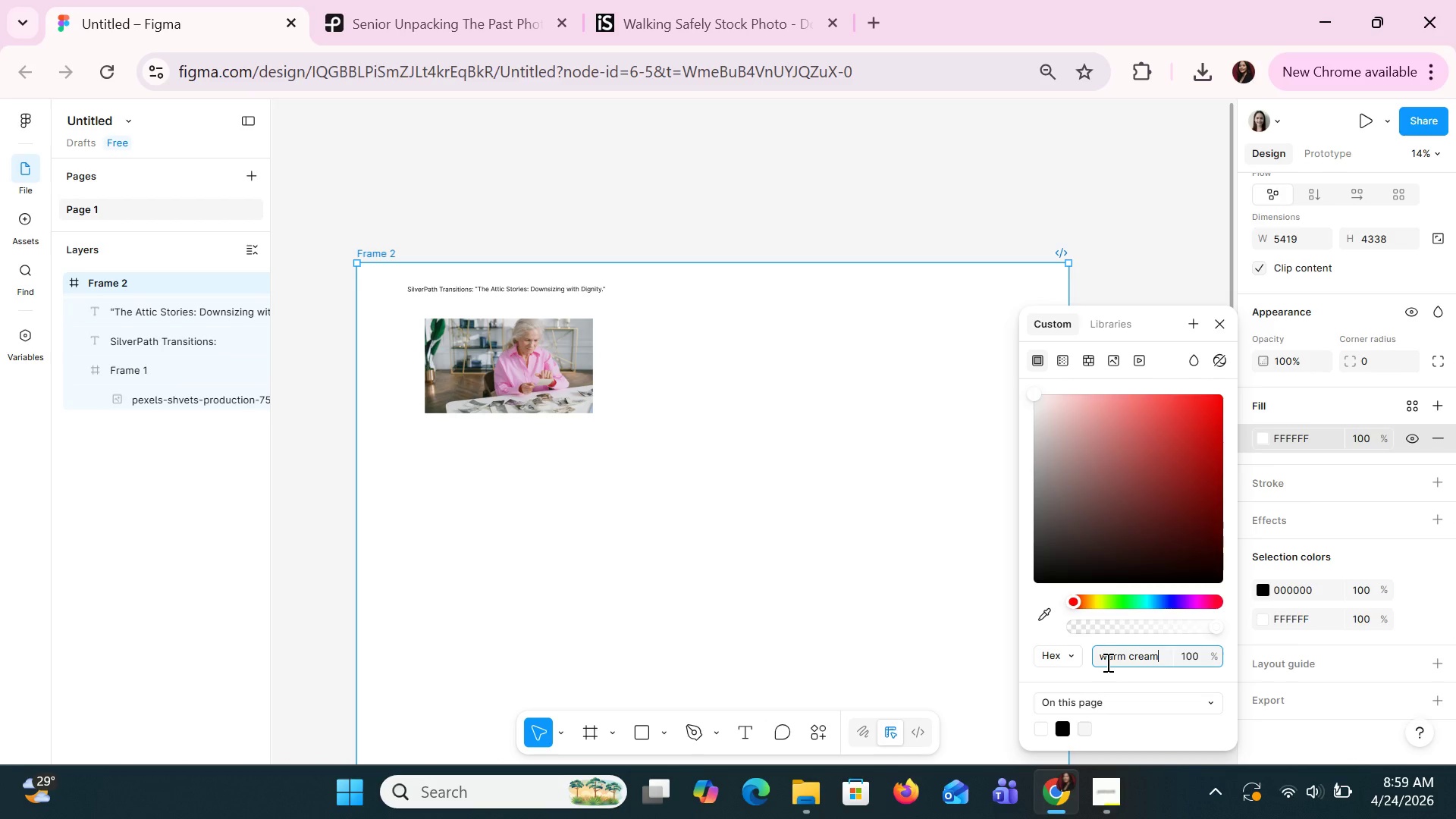 
key(Enter)
 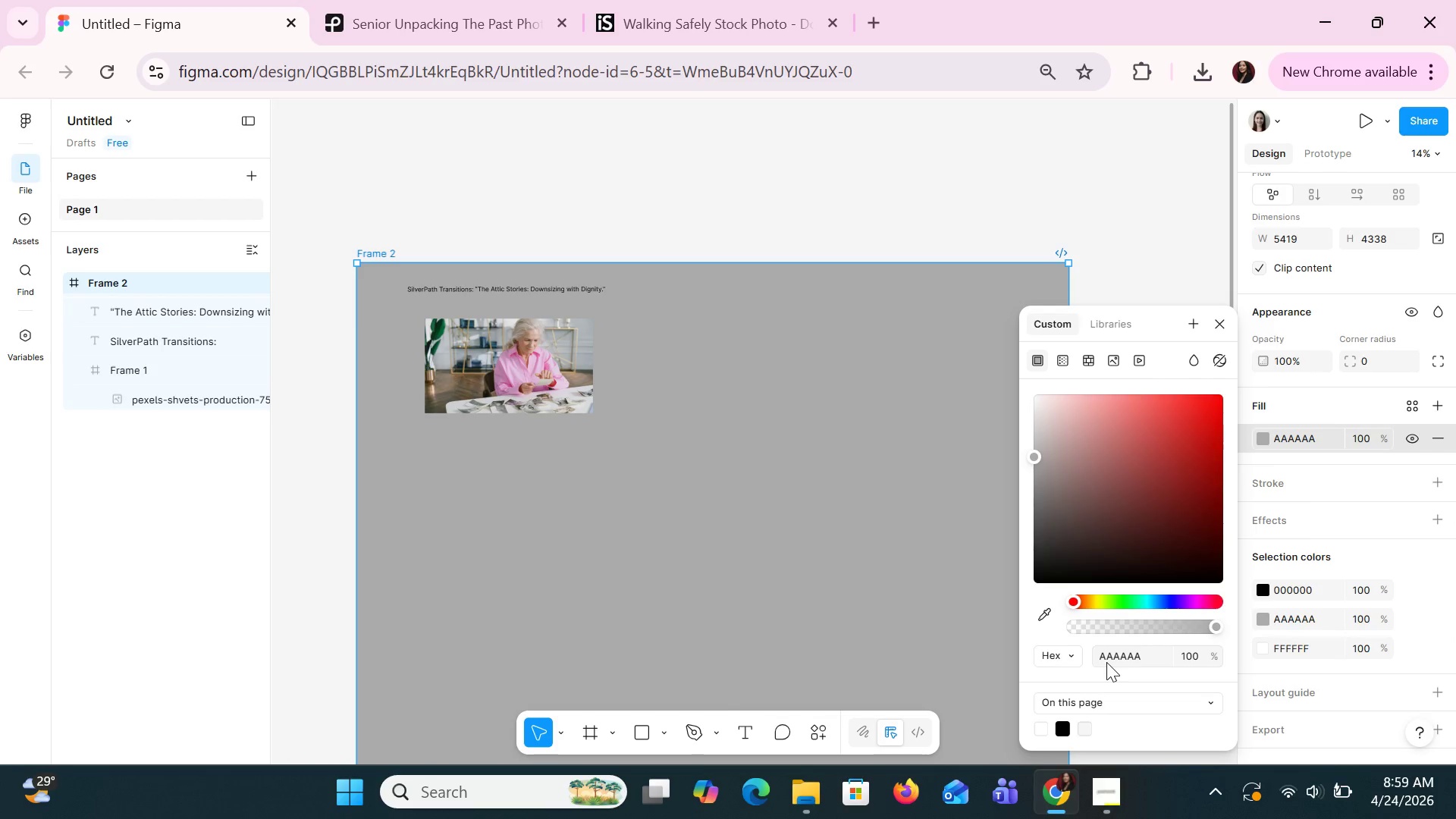 
left_click([1106, 662])
 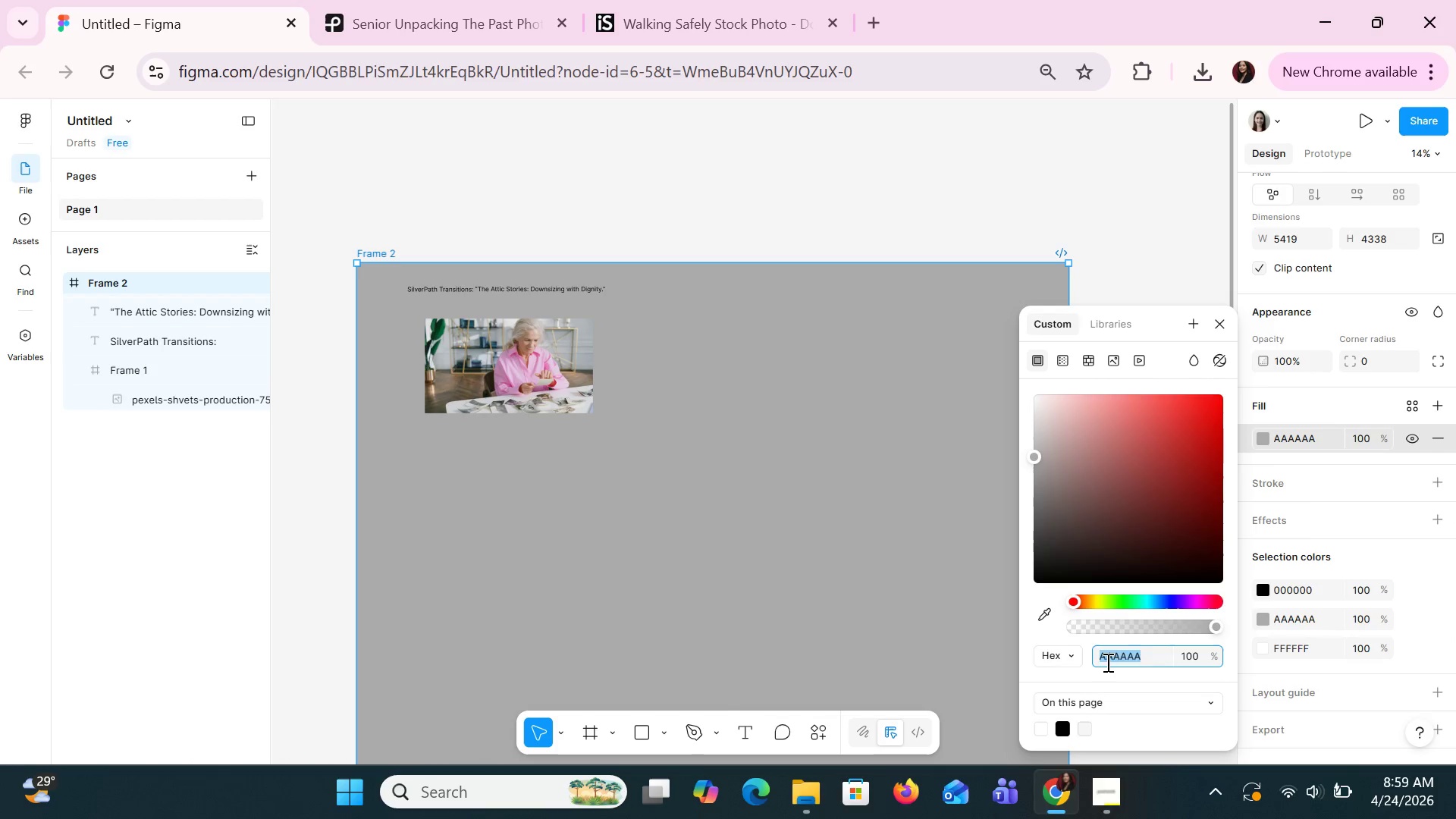 
type(cream)
 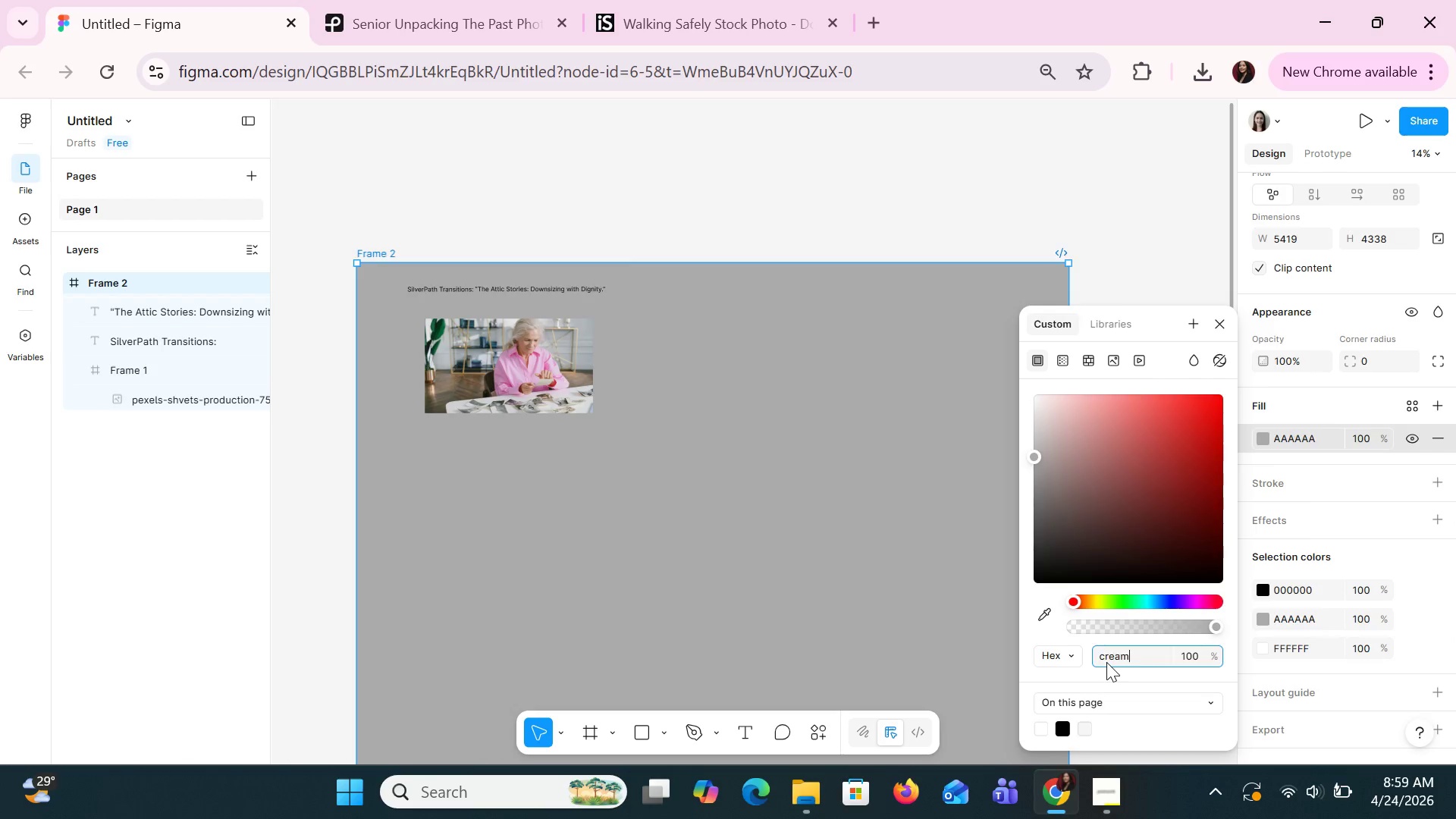 
key(Enter)
 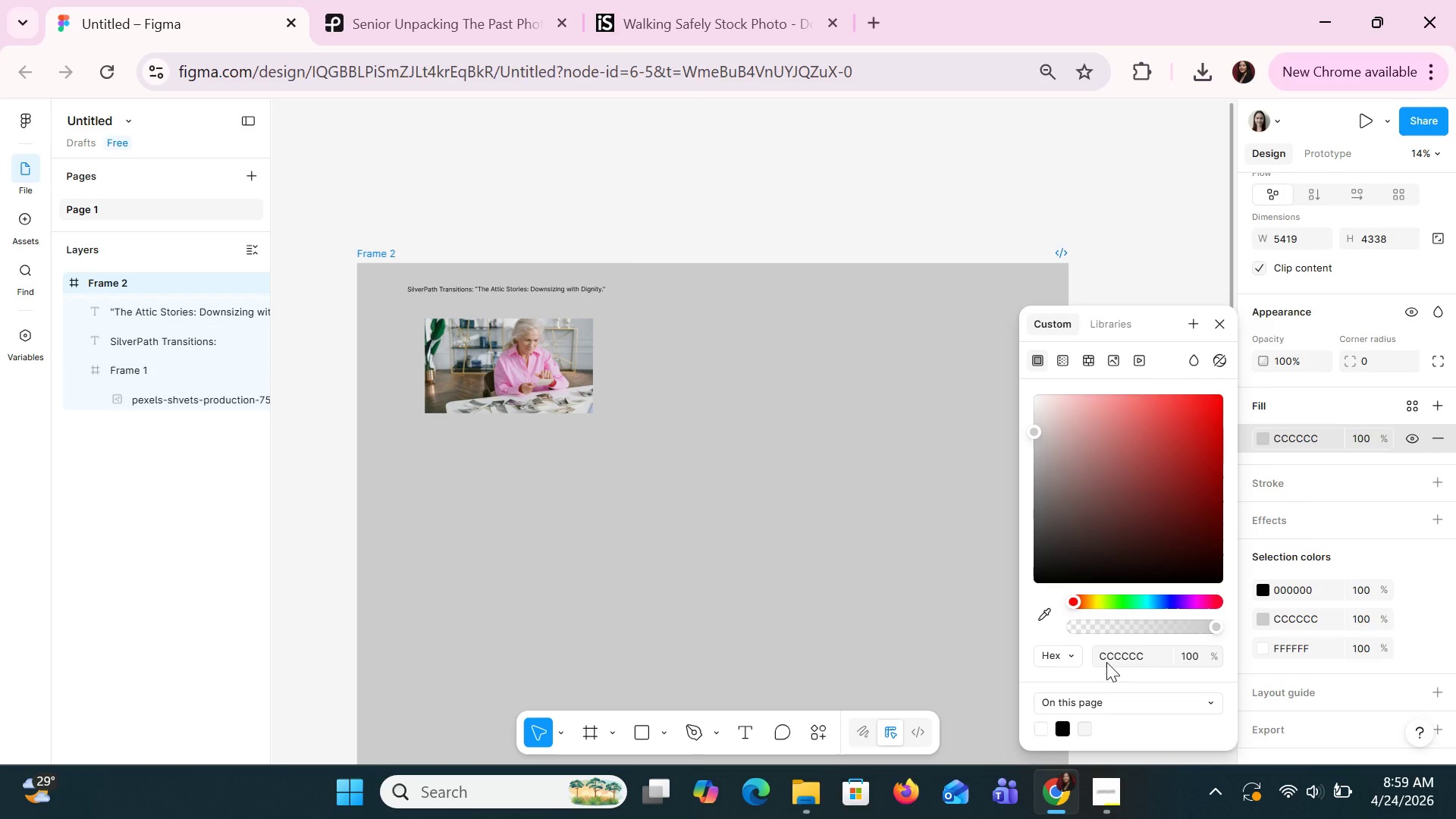 
left_click([1106, 662])
 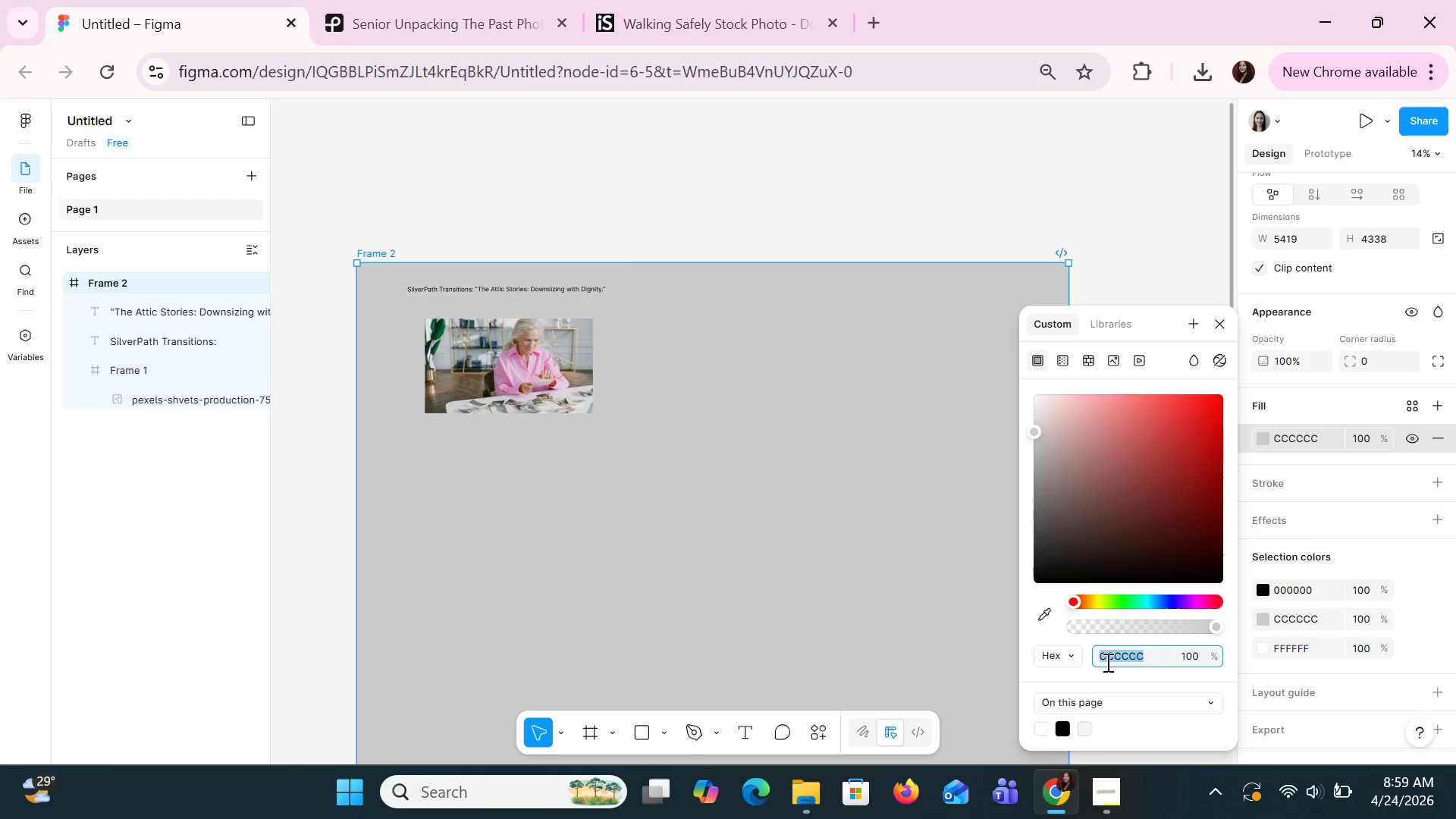 
type(cream)
 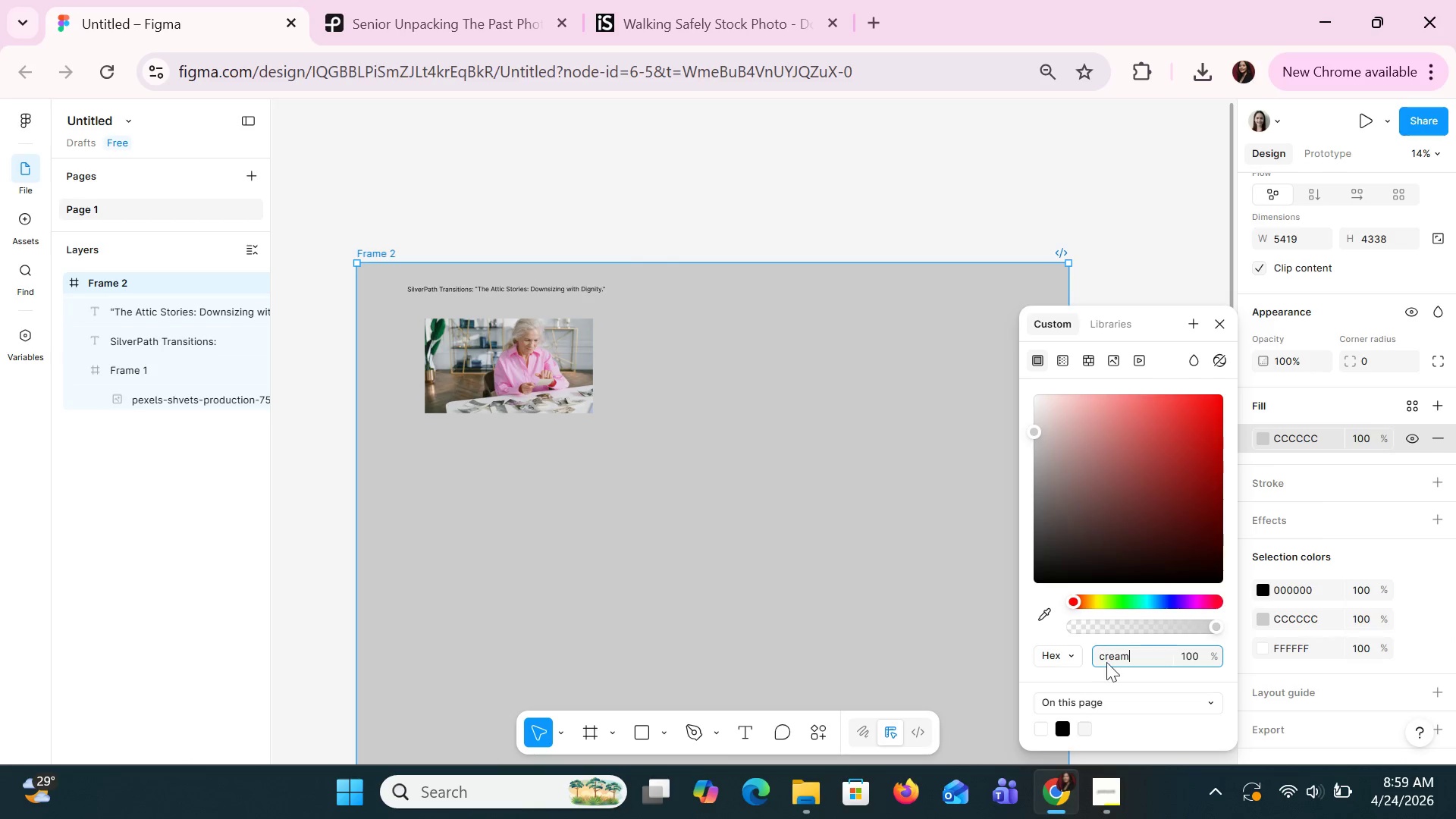 
key(Enter)
 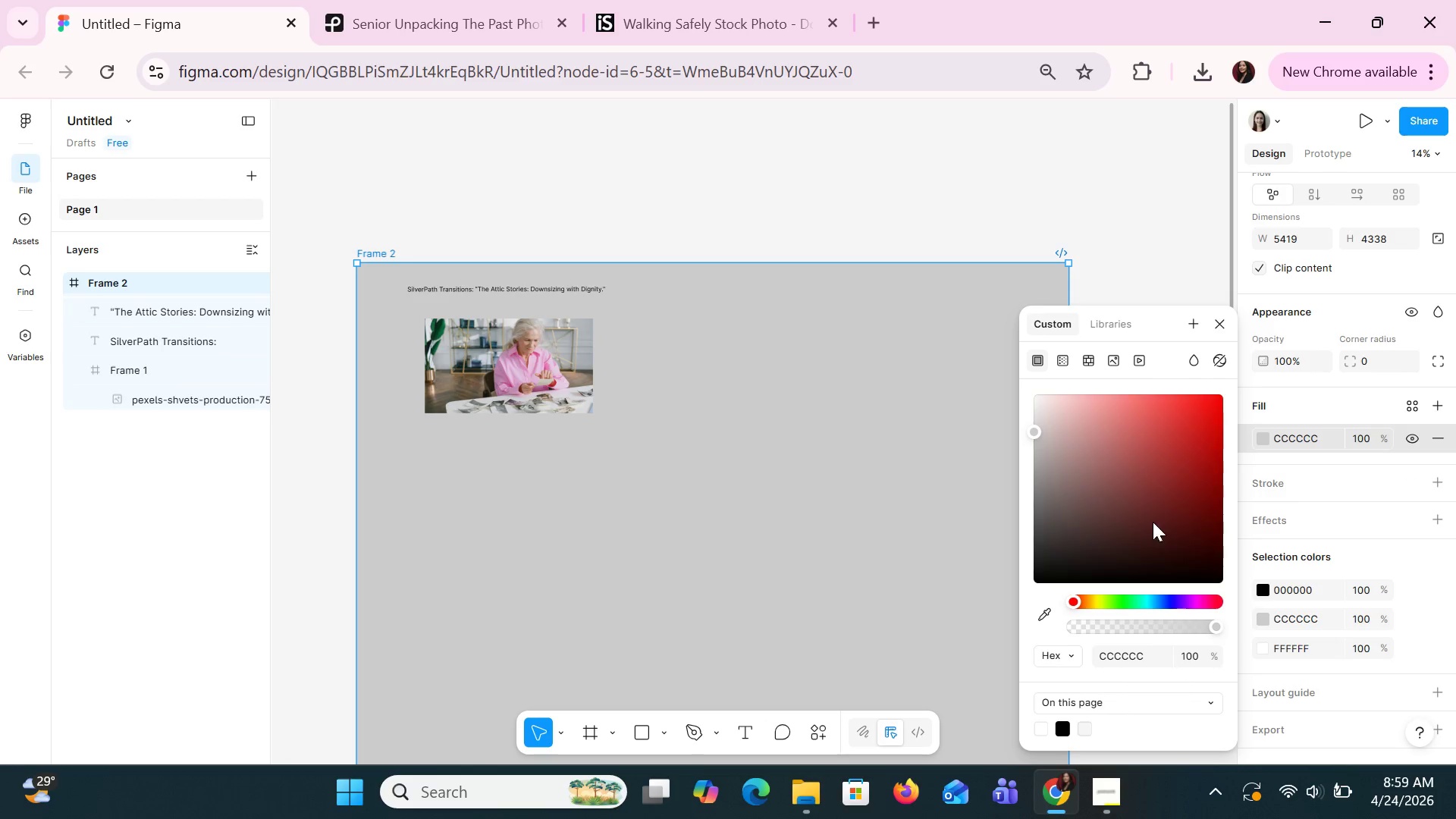 
left_click([1097, 609])
 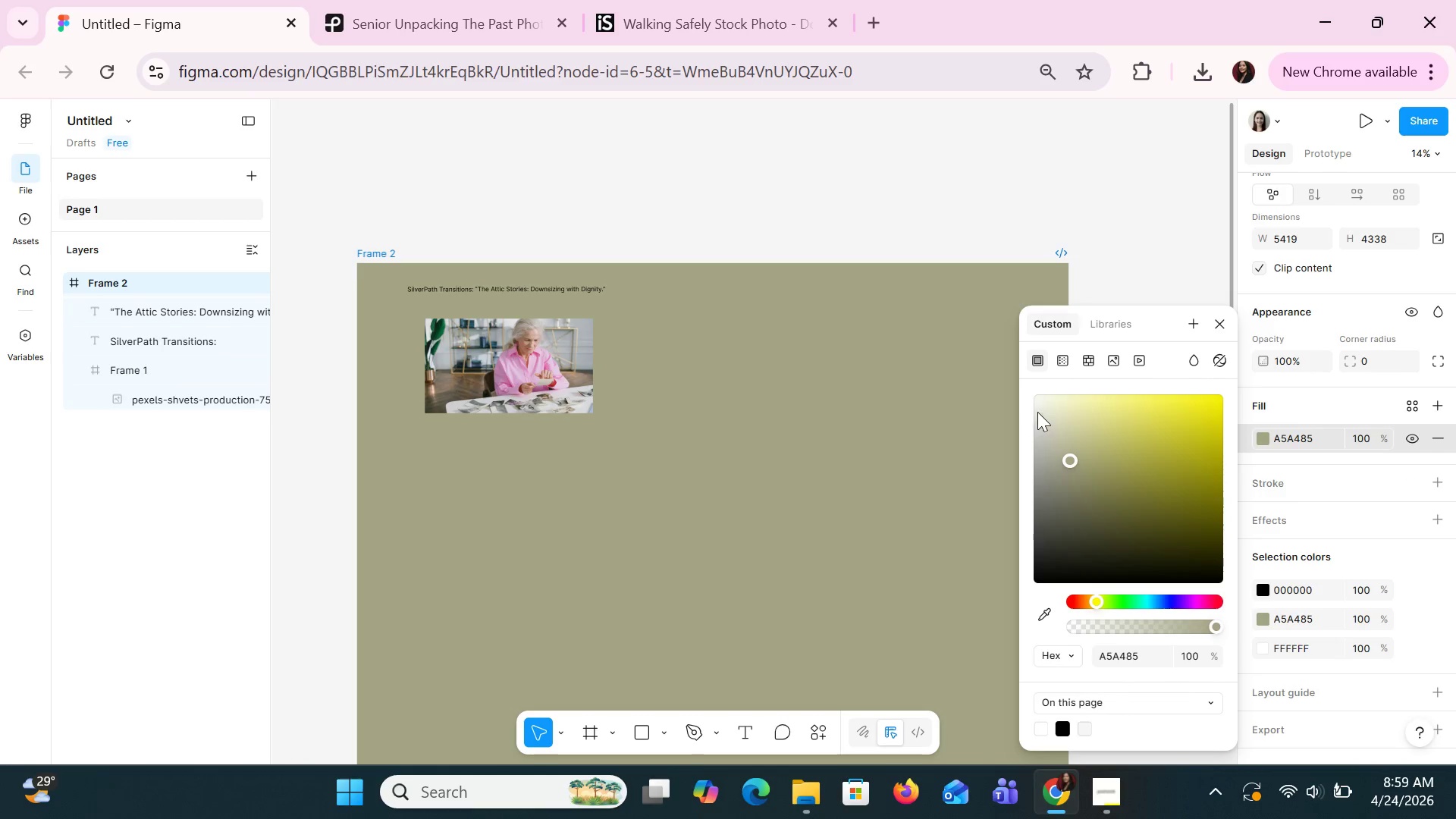 
left_click([1043, 411])
 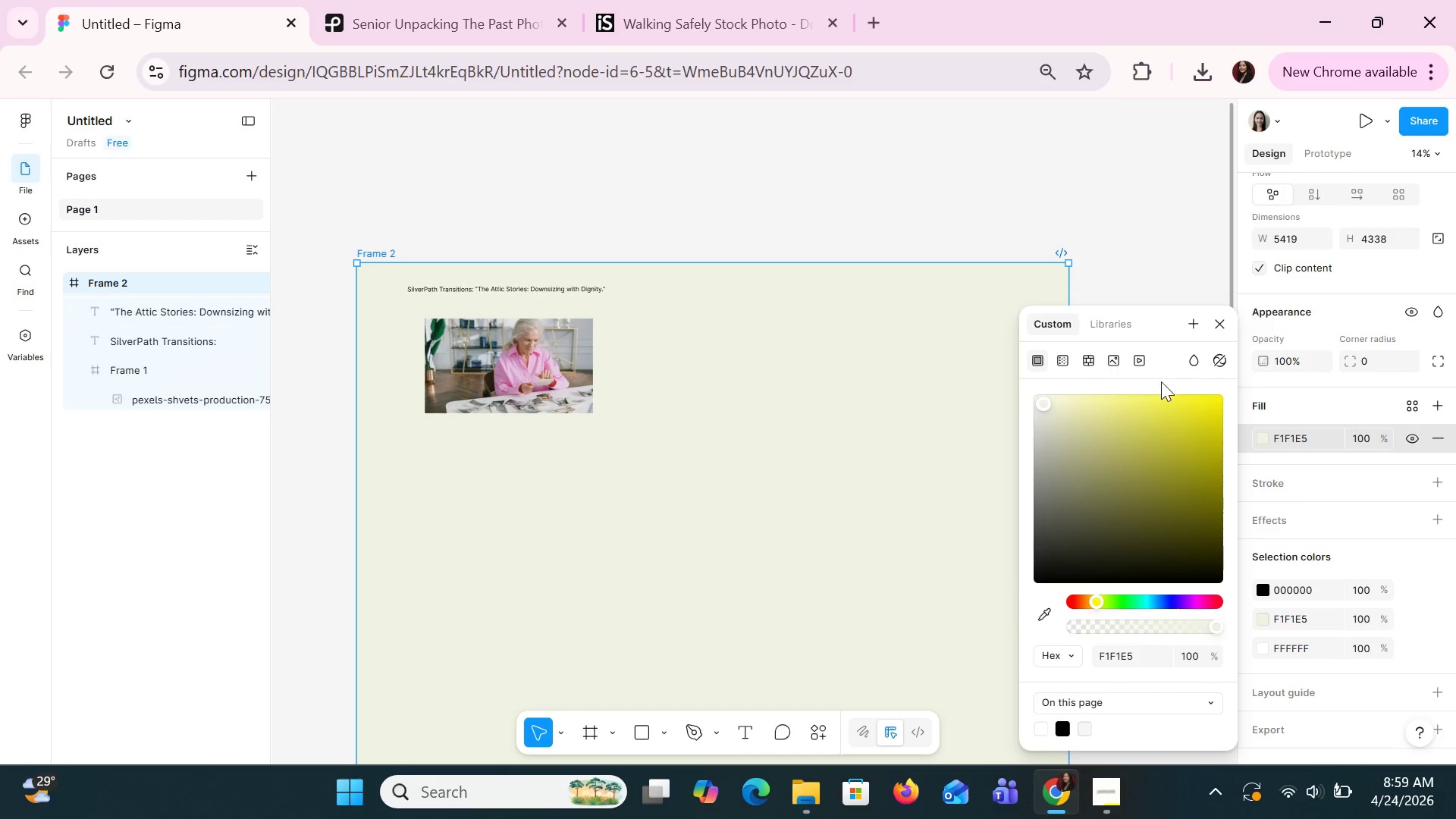 
wait(11.77)
 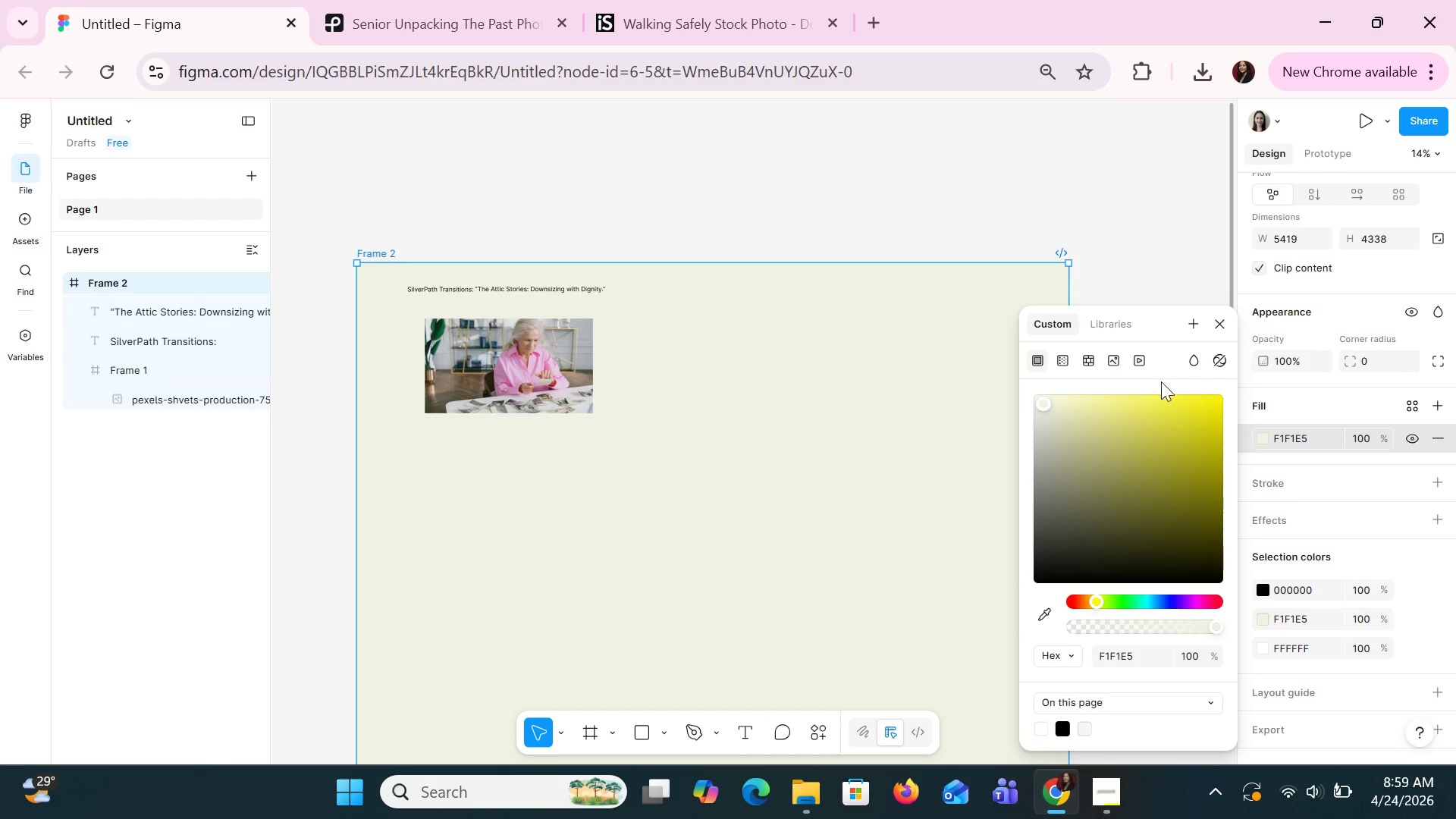 
left_click_drag(start_coordinate=[1053, 416], to_coordinate=[1047, 413])
 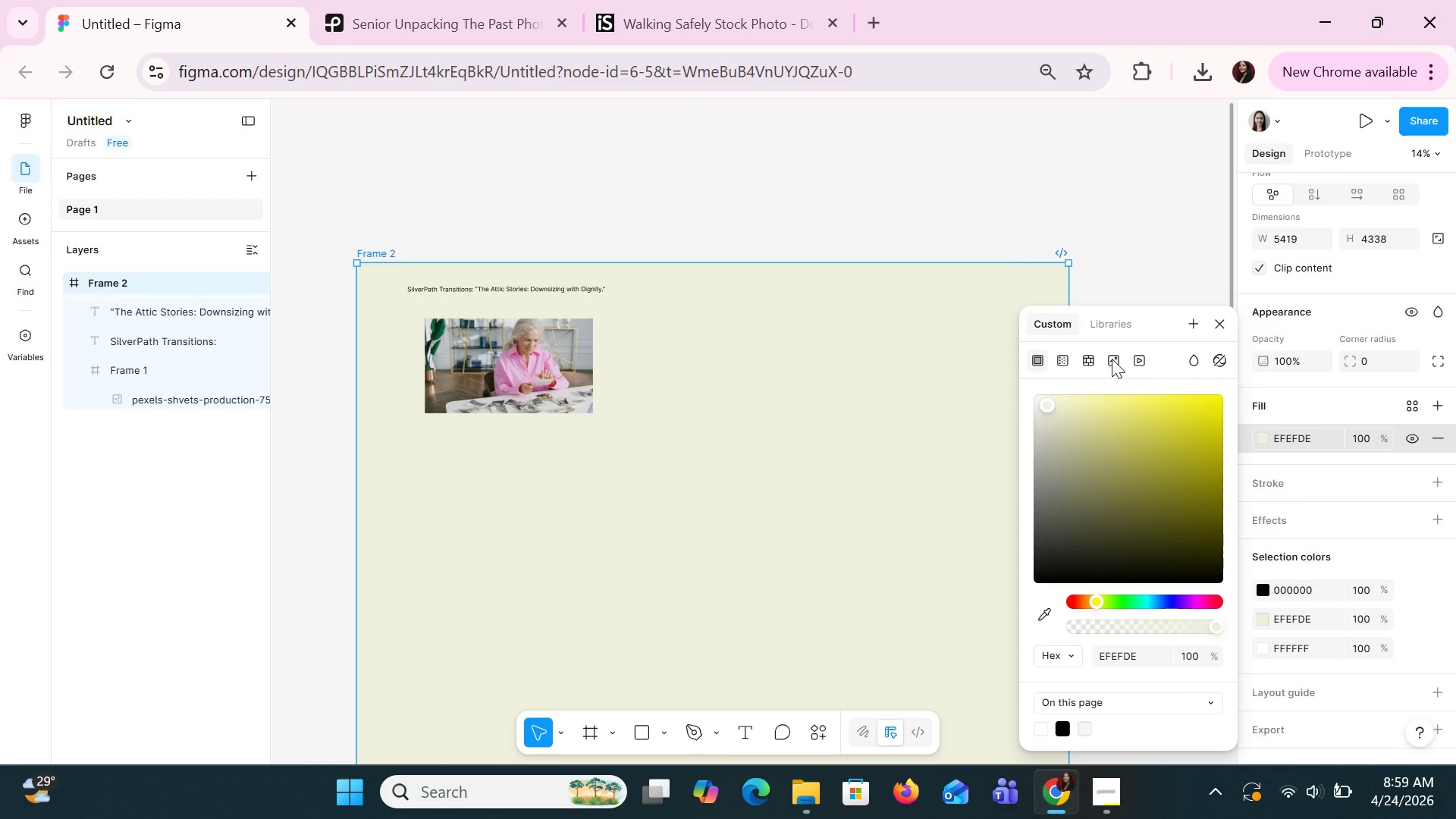 
left_click([1210, 312])
 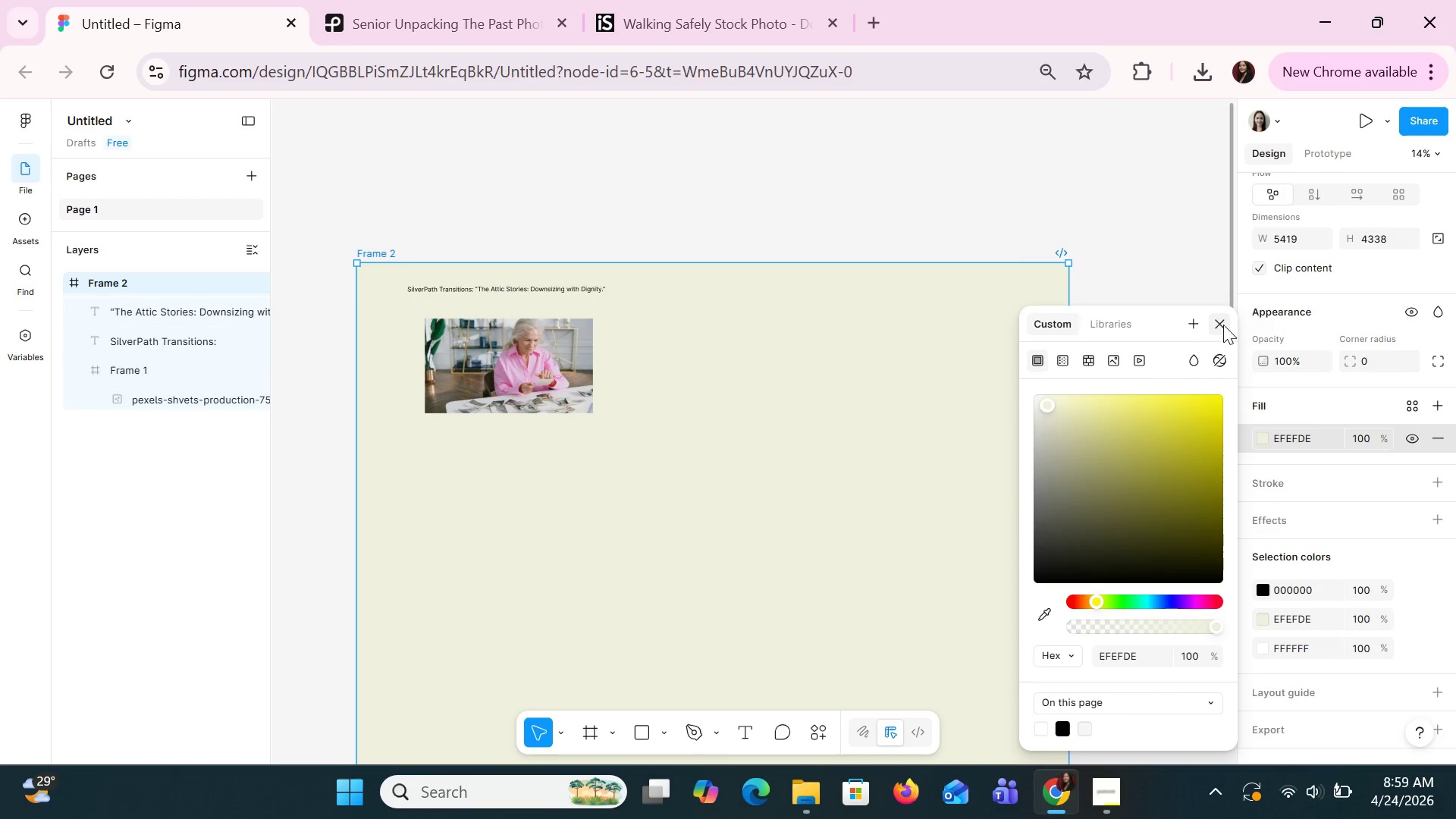 
hold_key(key=ControlLeft, duration=1.0)
scroll: coordinate [661, 497], scroll_direction: up, amount: 2.0
 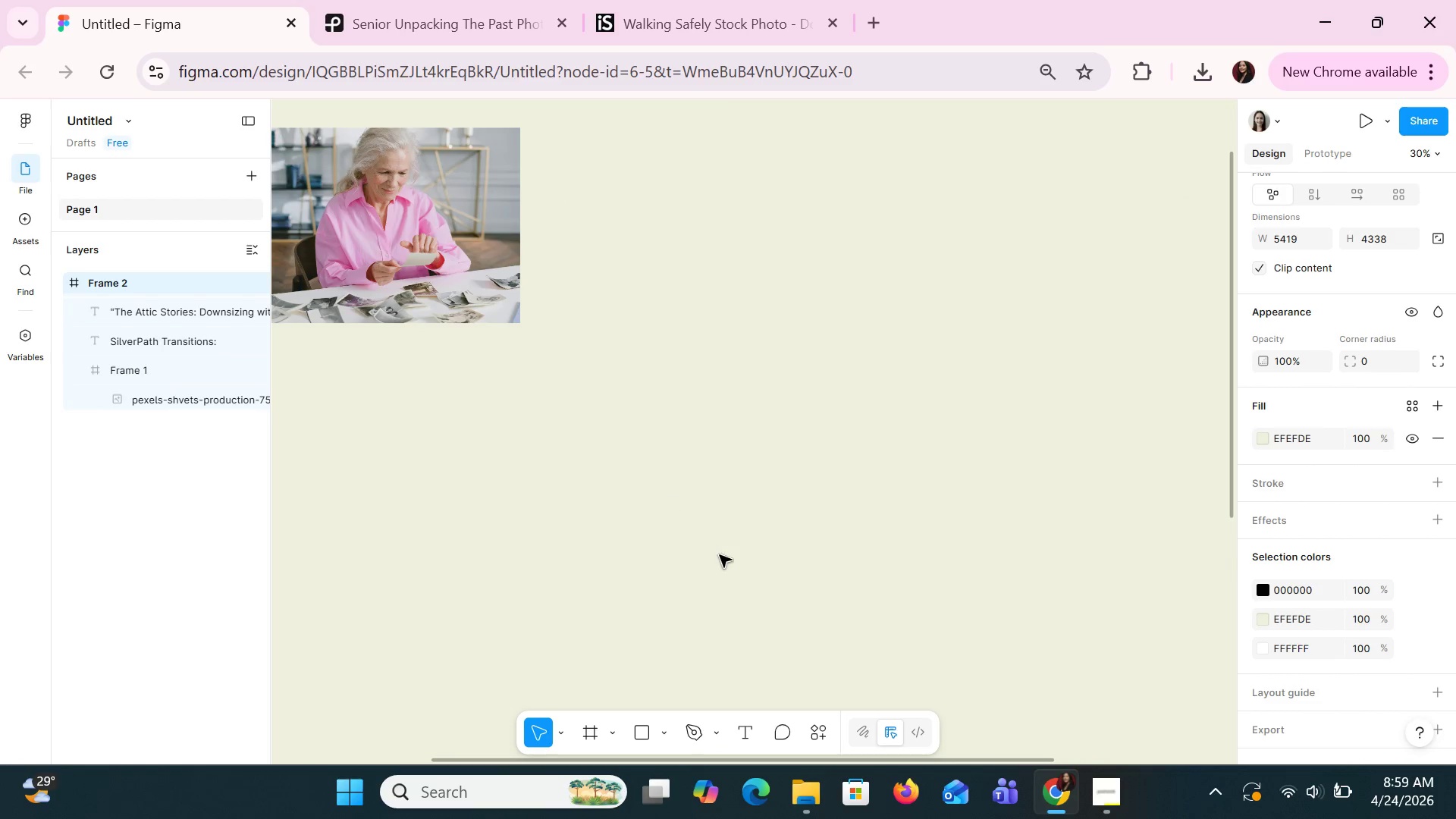 
scroll: coordinate [723, 559], scroll_direction: down, amount: 2.0
 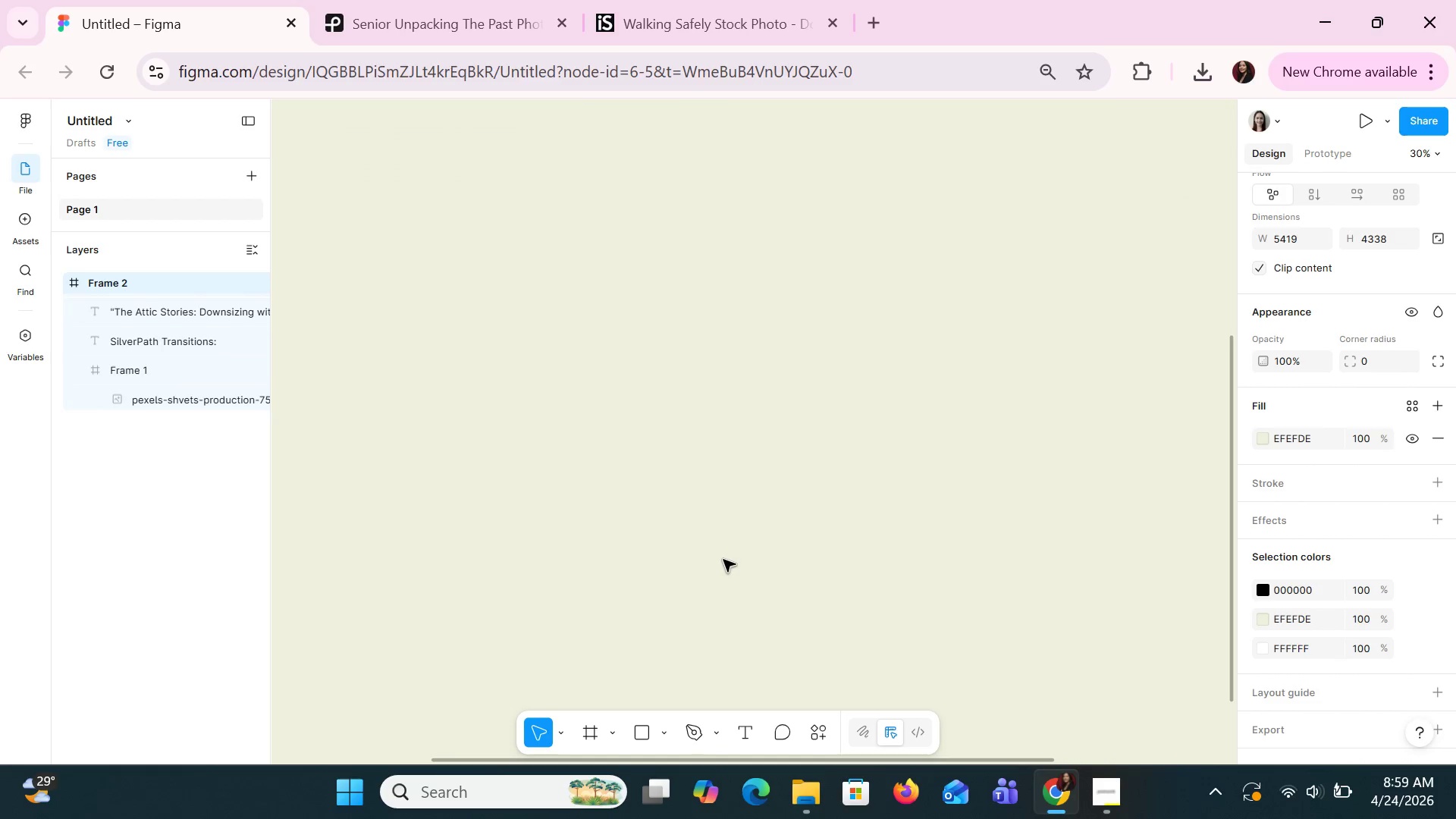 
hold_key(key=ControlLeft, duration=0.7)
 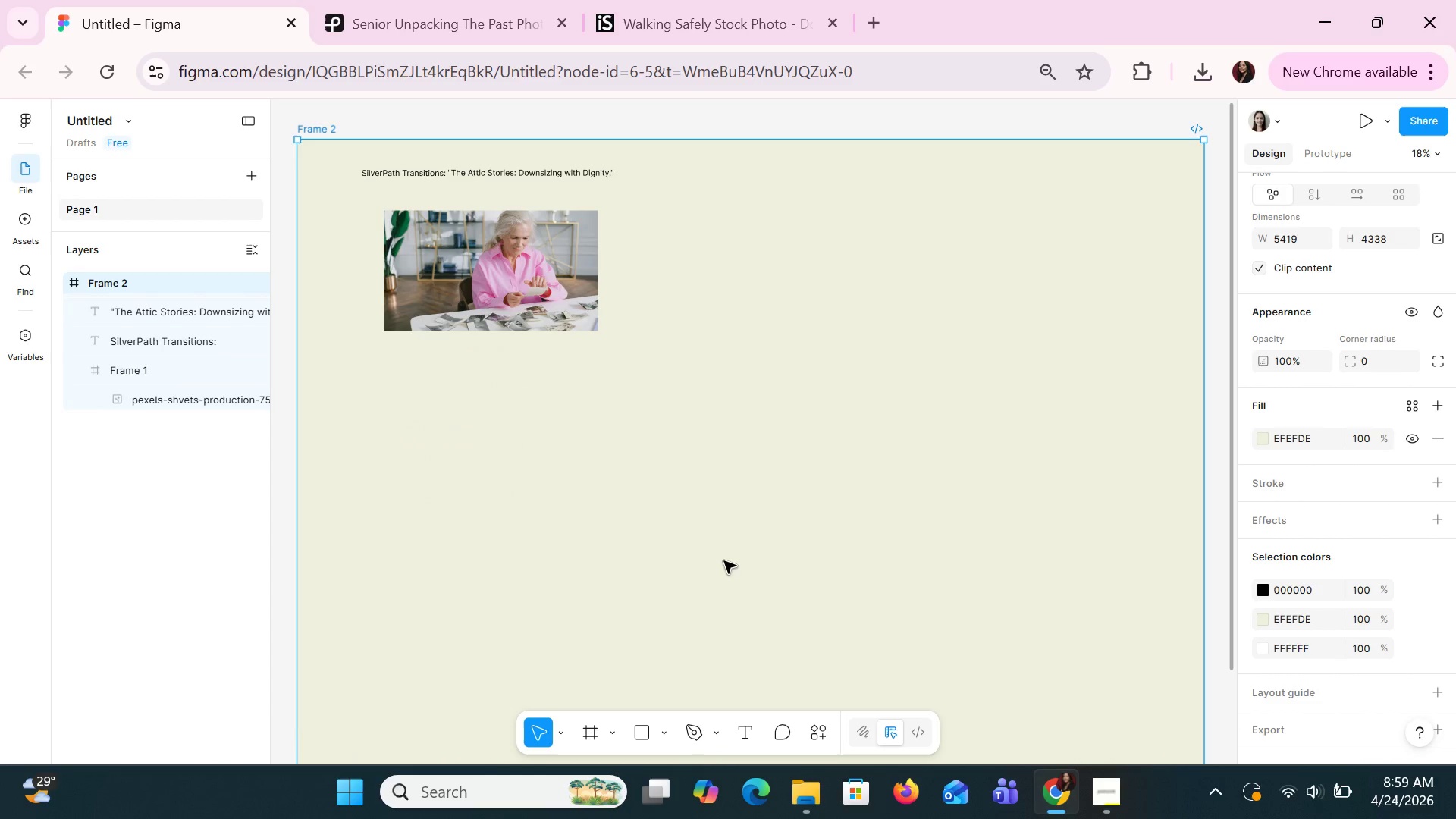 
scroll: coordinate [723, 560], scroll_direction: up, amount: 3.0
 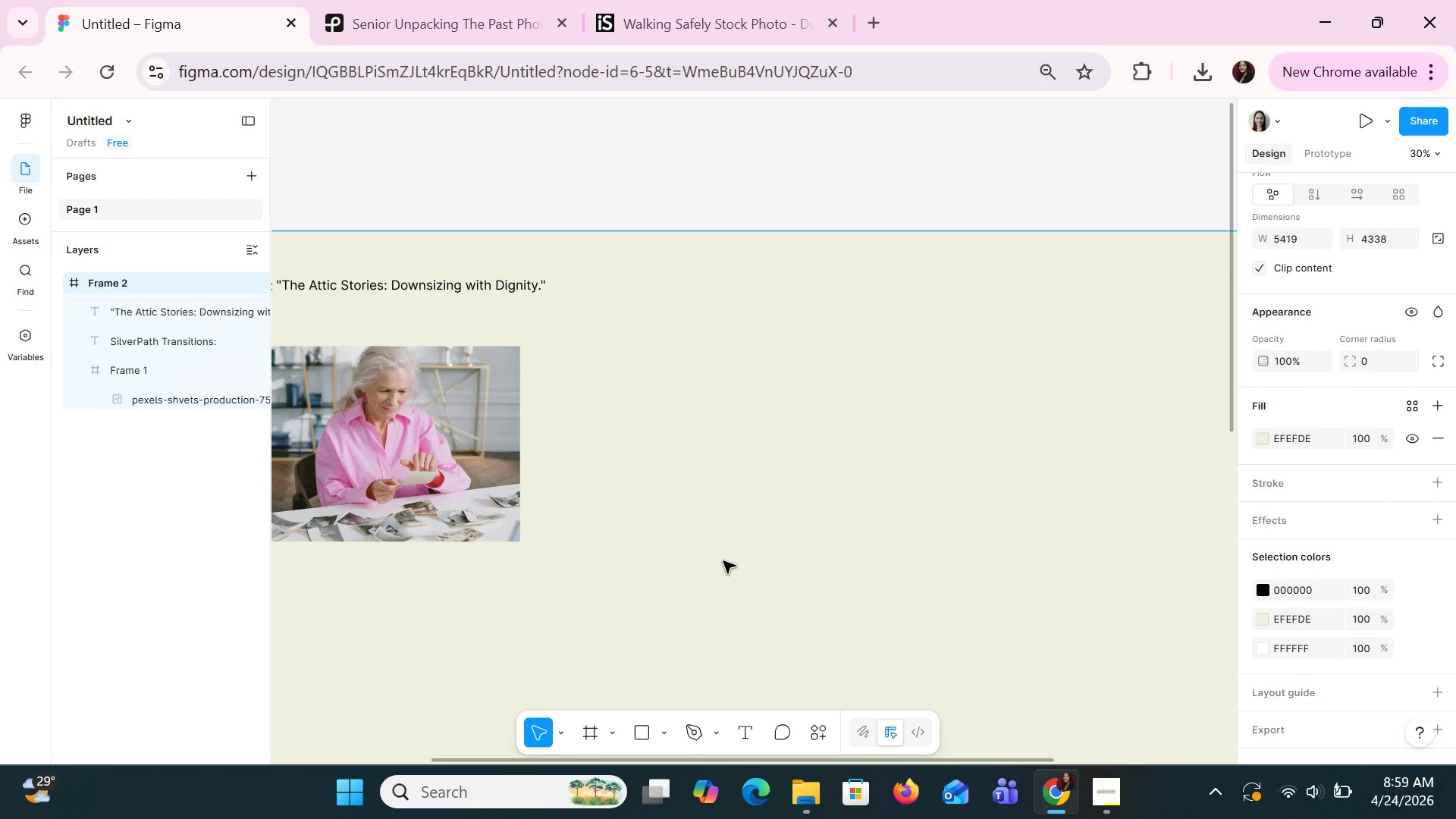 
scroll: coordinate [723, 560], scroll_direction: down, amount: 3.0
 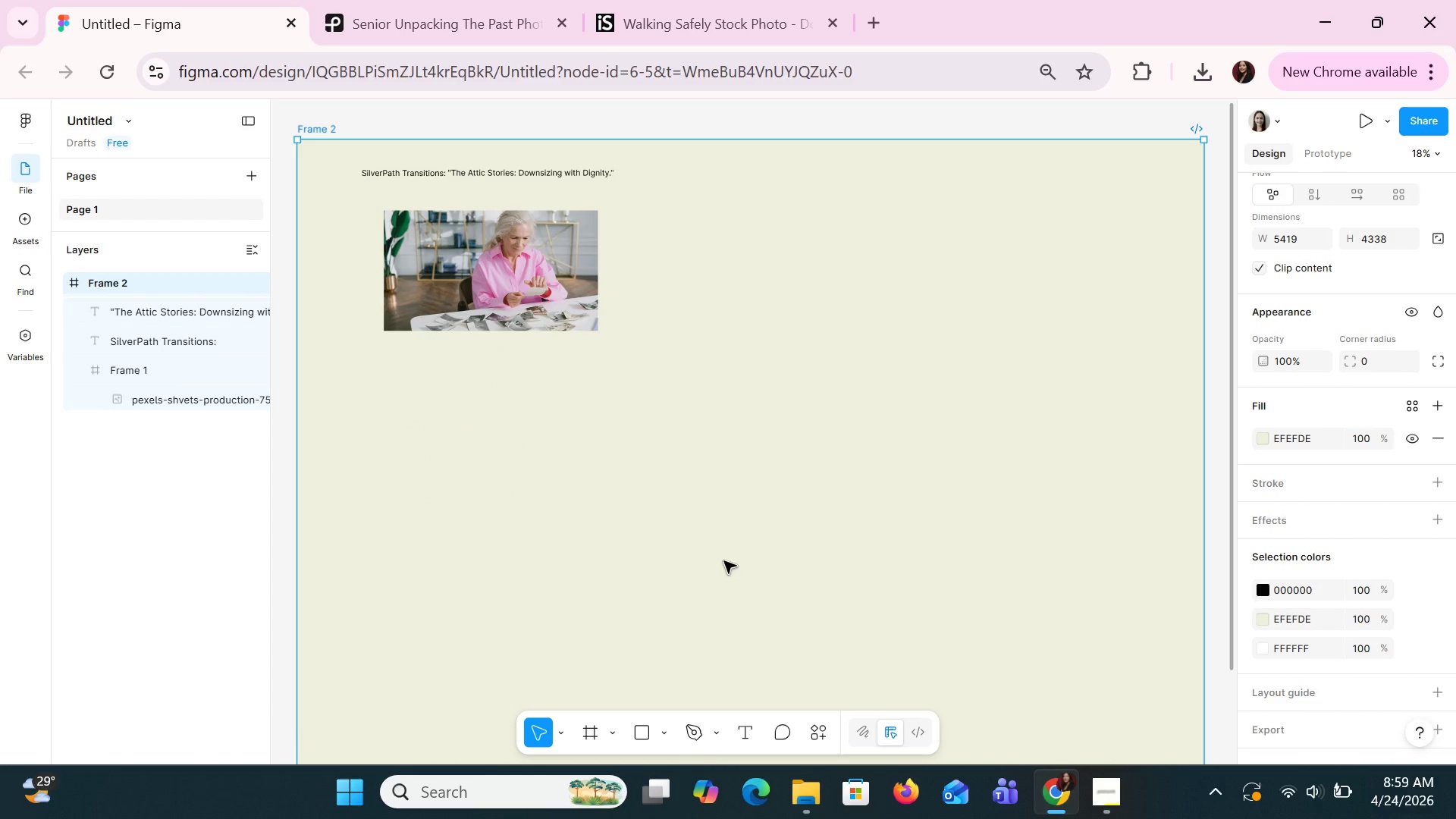 
hold_key(key=ControlLeft, duration=0.47)
 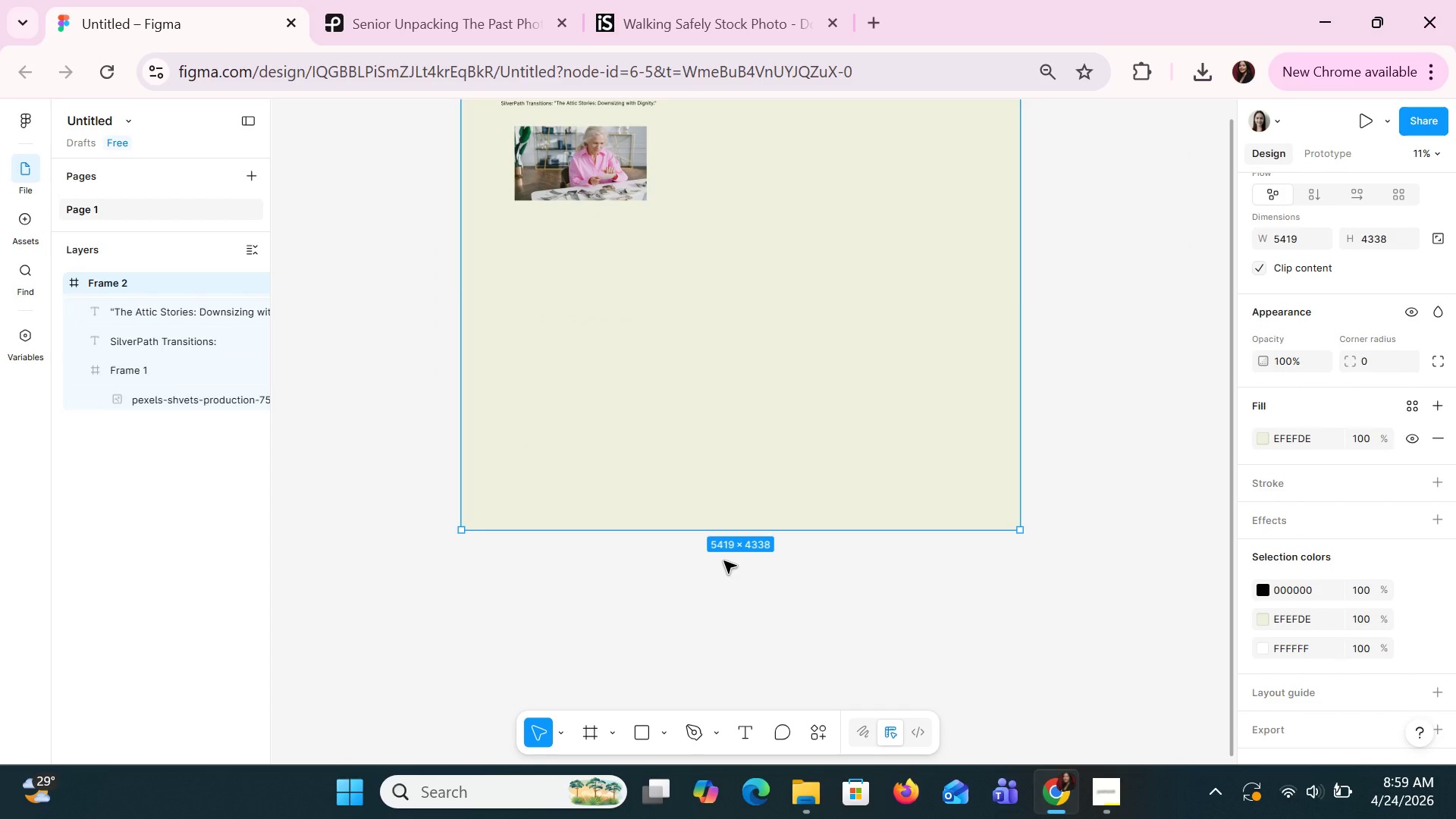 
hold_key(key=ControlLeft, duration=1.34)
scroll: coordinate [727, 560], scroll_direction: none, amount: 0.0
 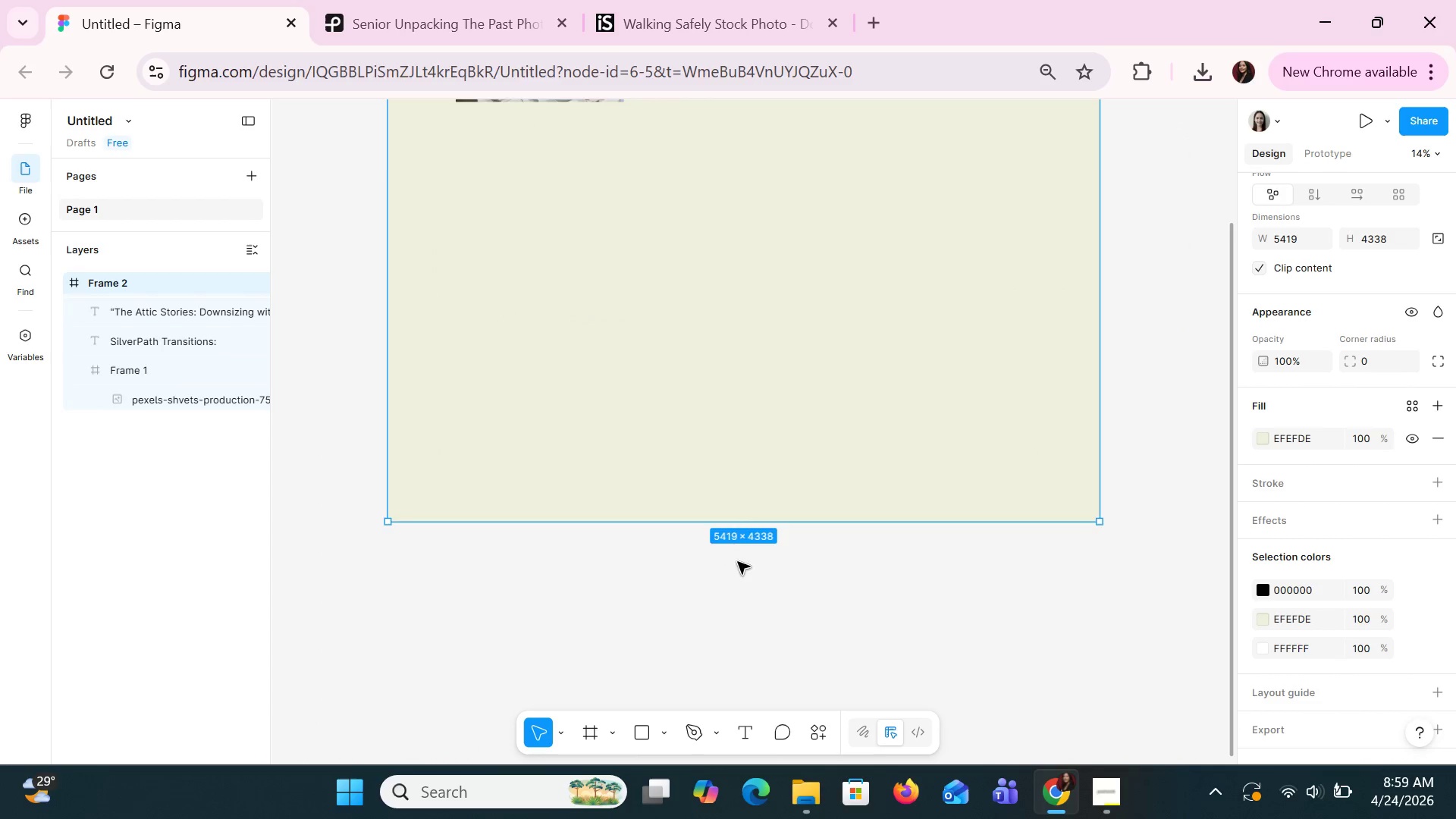 
scroll: coordinate [770, 567], scroll_direction: up, amount: 2.0
 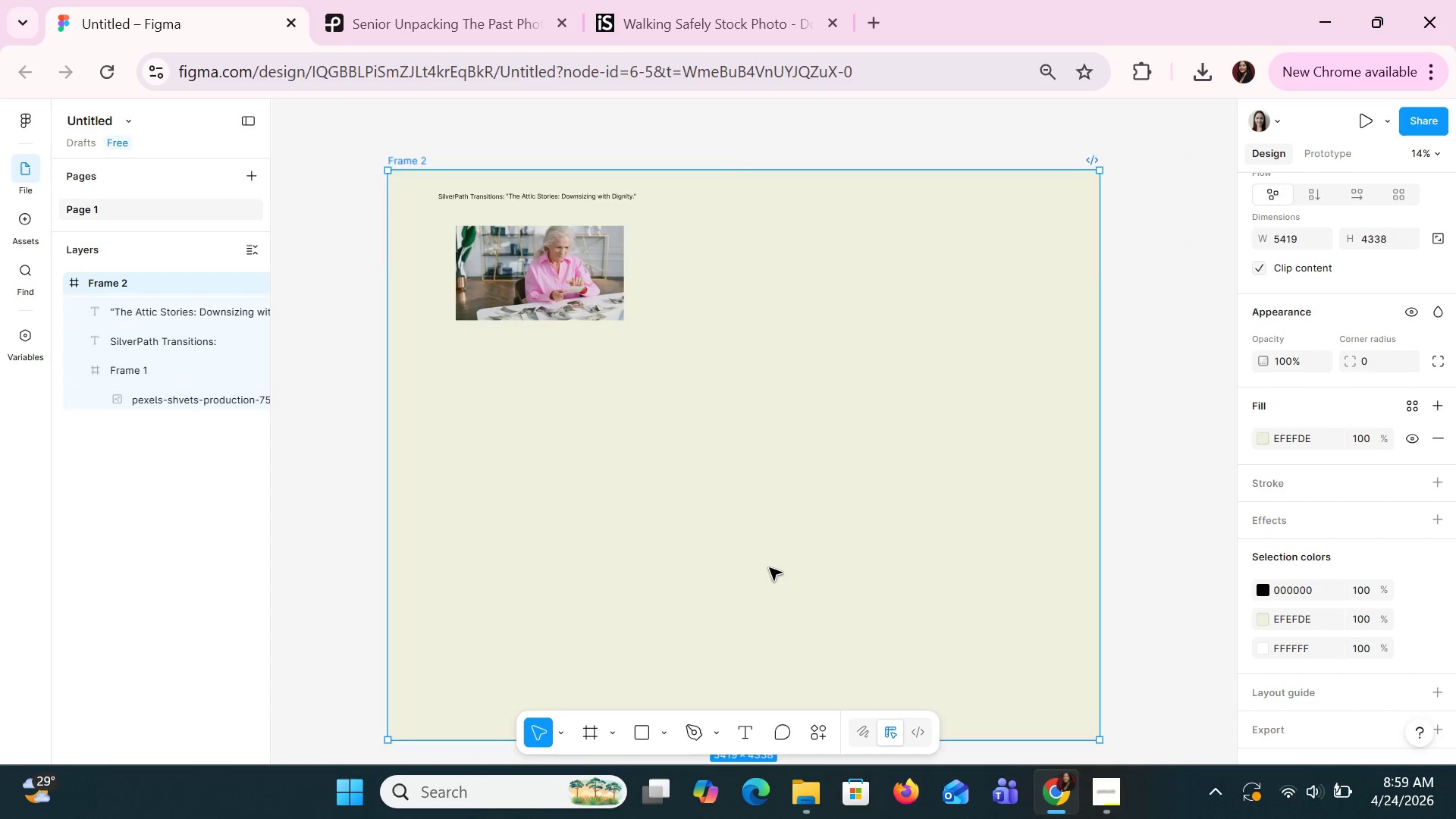 
hold_key(key=ControlLeft, duration=0.62)
scroll: coordinate [769, 567], scroll_direction: up, amount: 4.0
 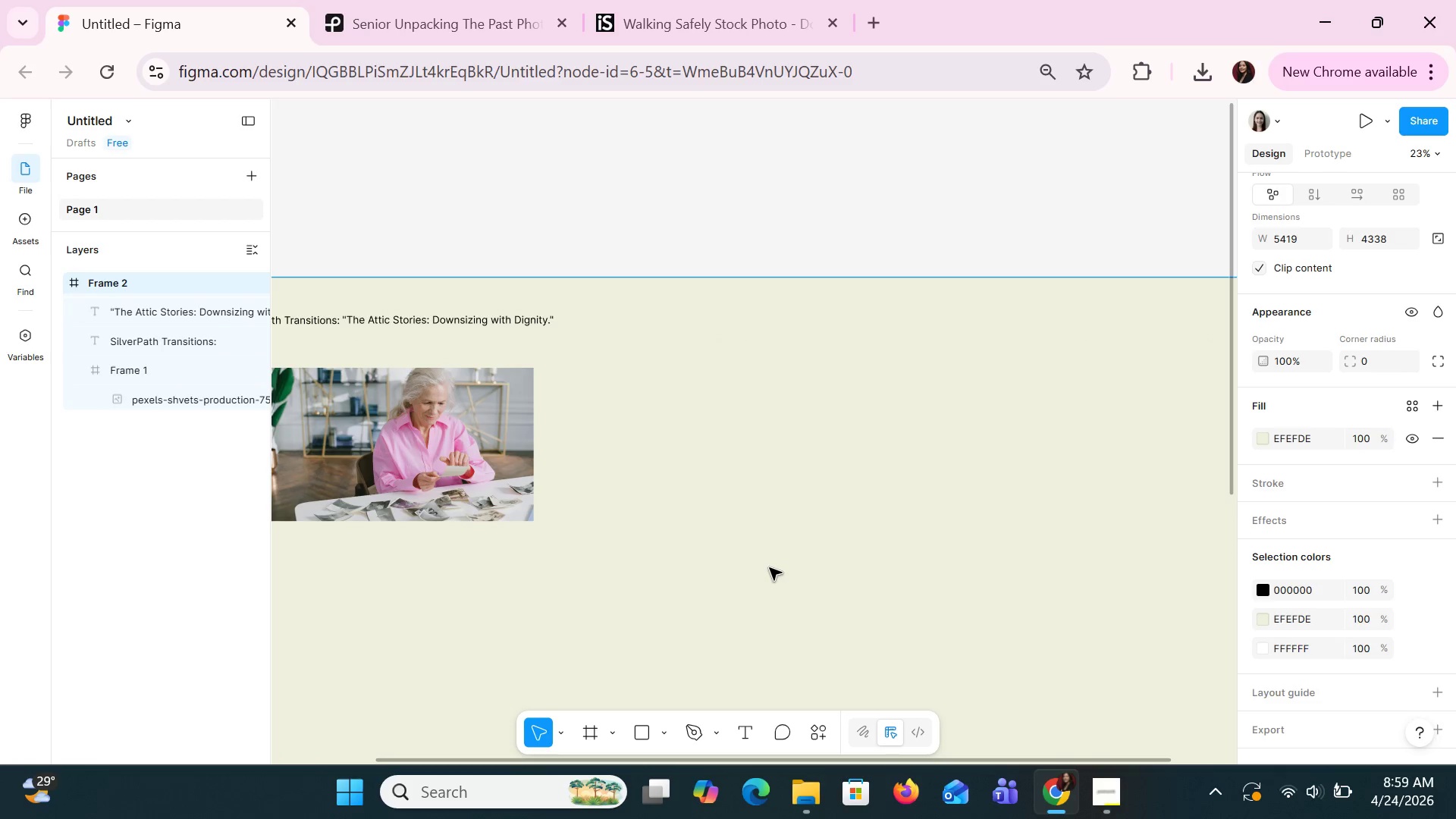 
left_click_drag(start_coordinate=[725, 758], to_coordinate=[491, 711])
 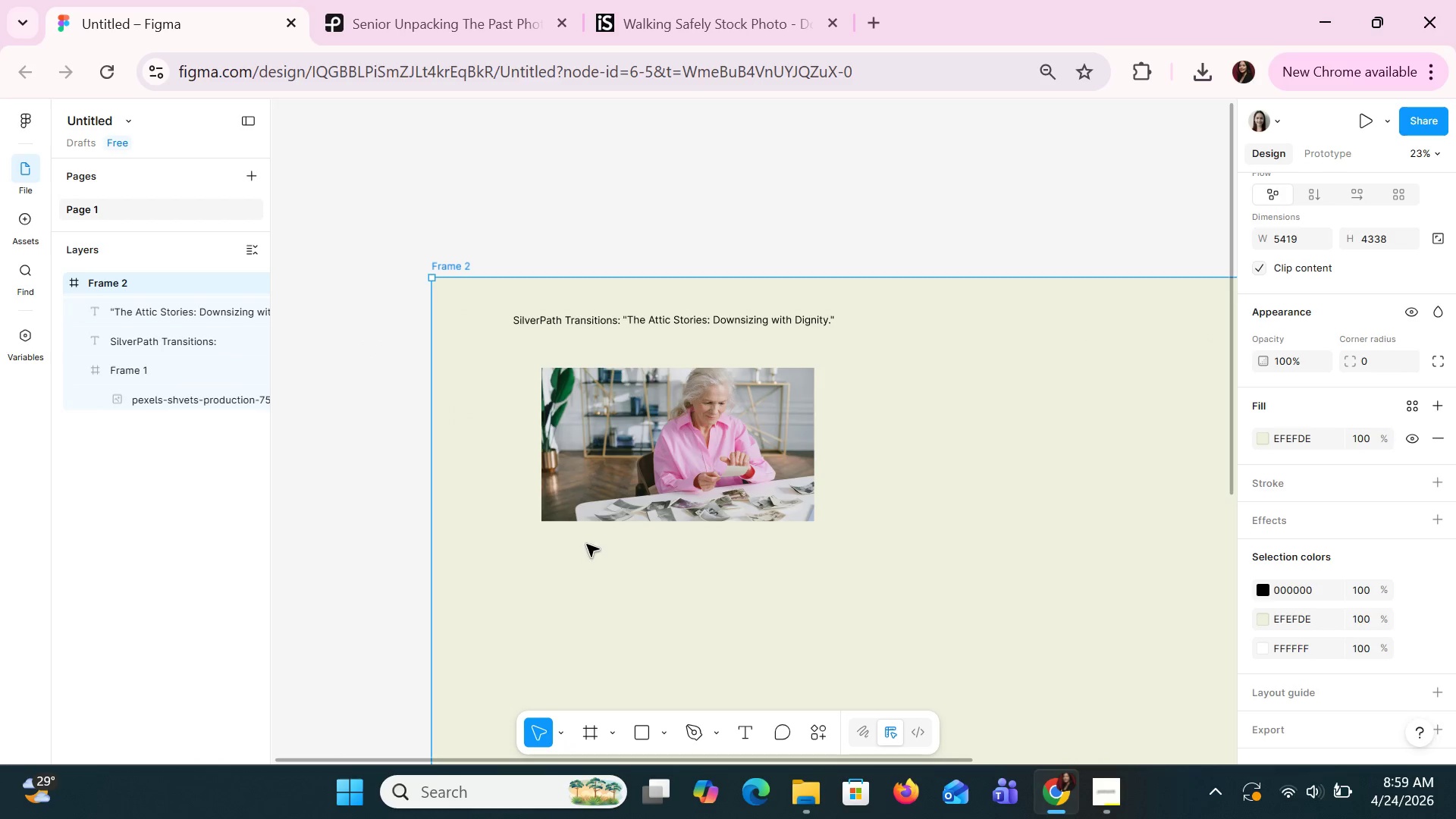 
hold_key(key=ControlLeft, duration=0.89)
scroll: coordinate [612, 510], scroll_direction: up, amount: 2.0
 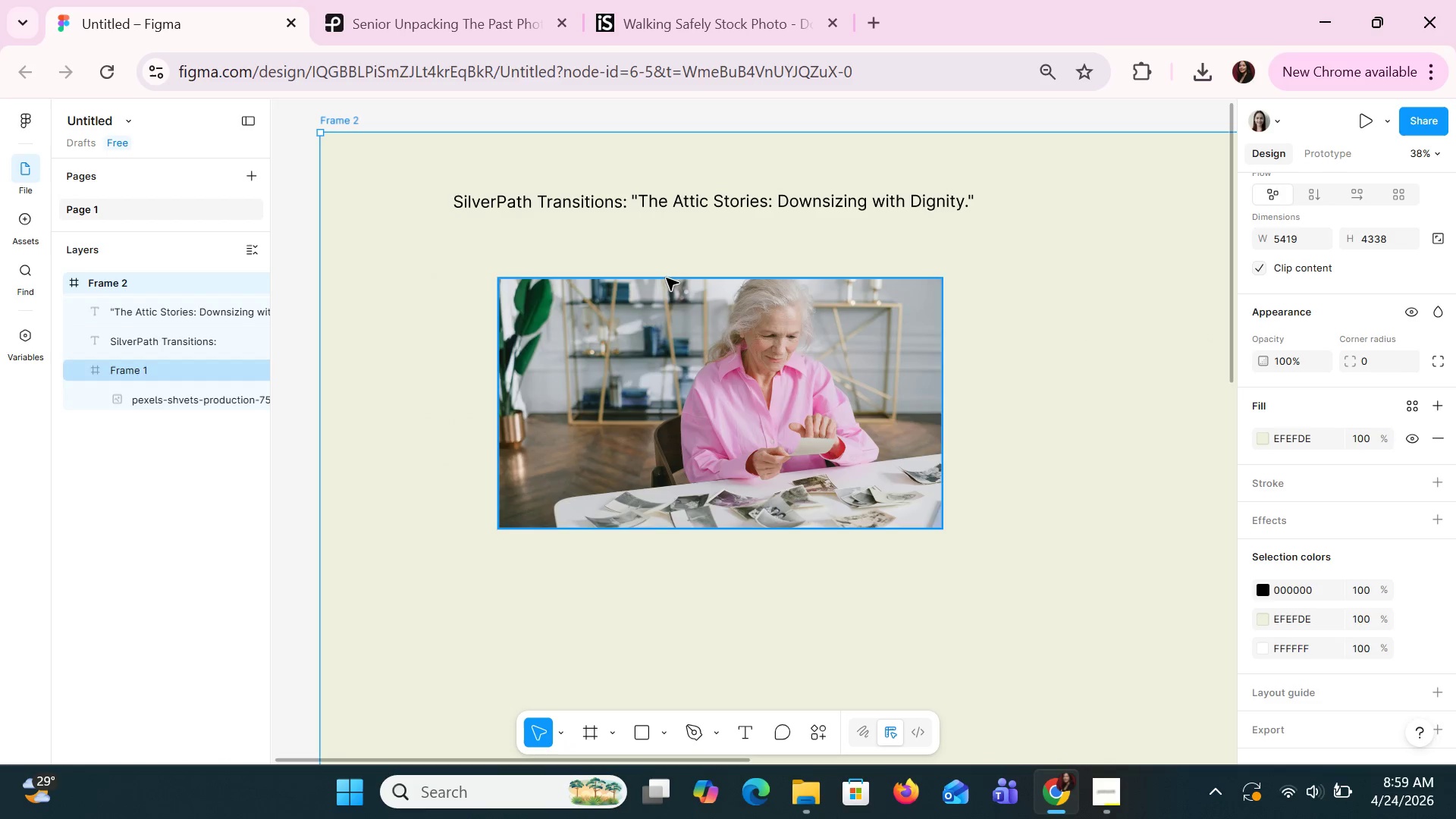 
left_click([667, 211])
 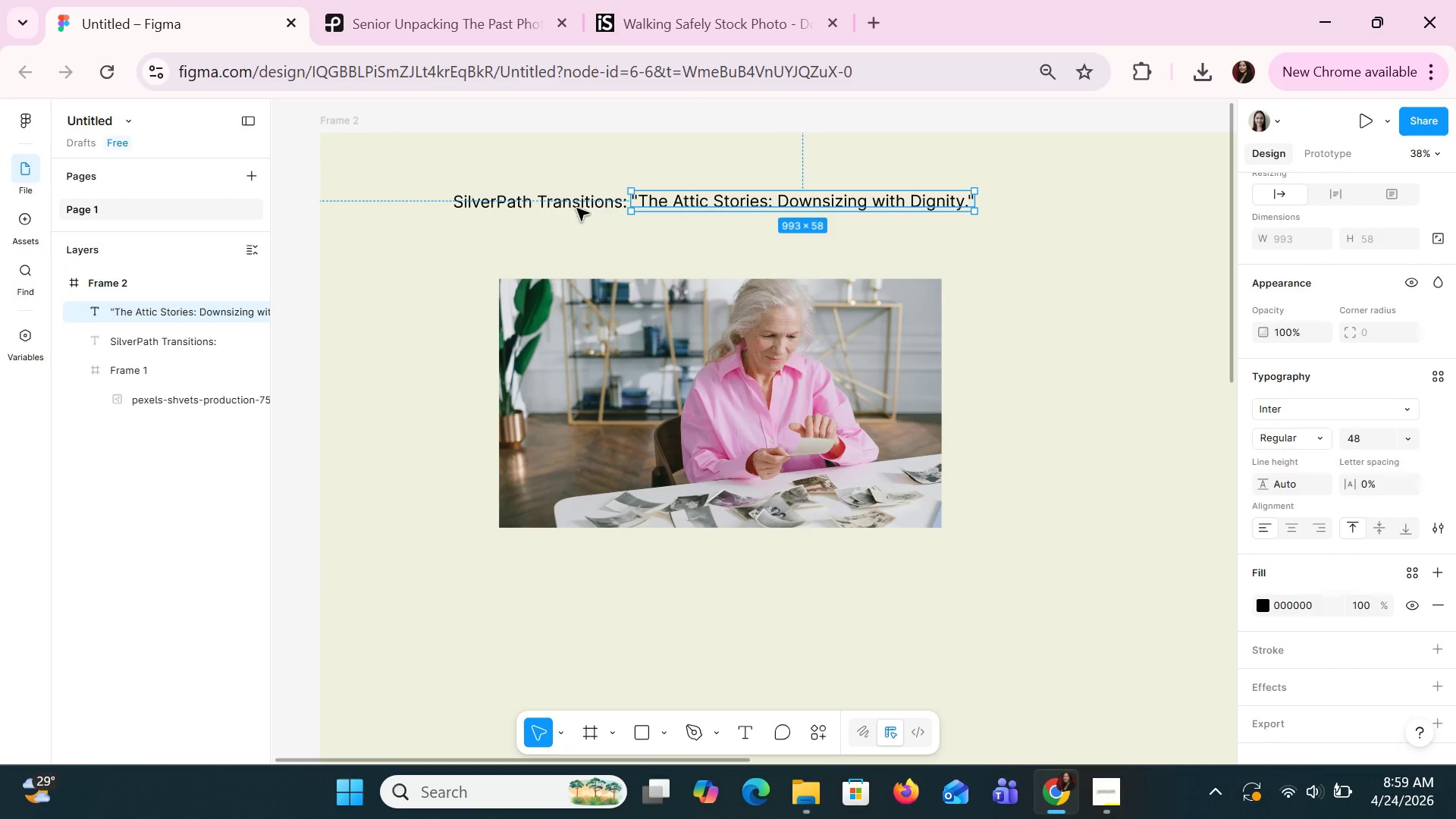 
hold_key(key=ShiftLeft, duration=0.59)
left_click([576, 208])
 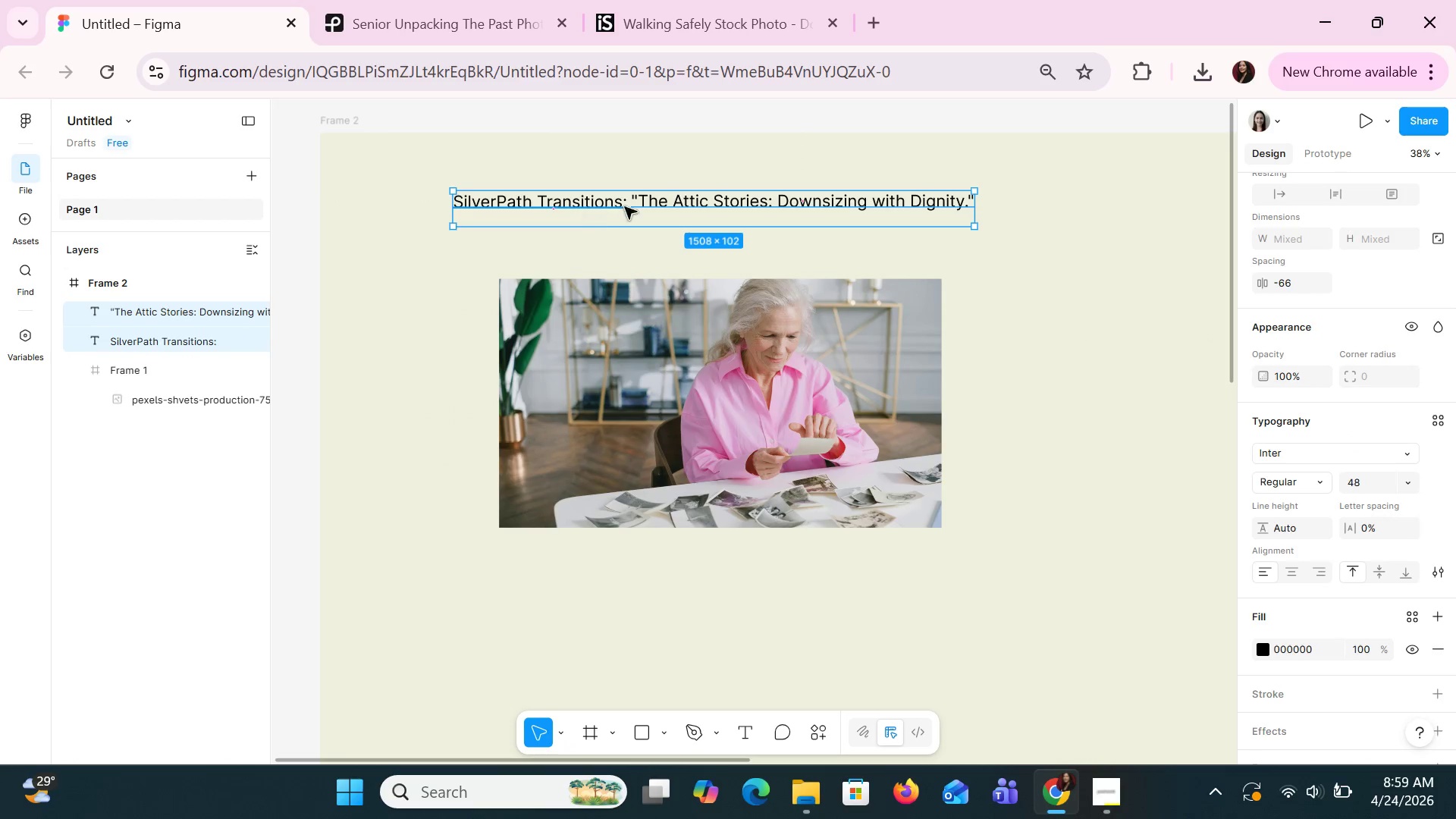 
left_click_drag(start_coordinate=[648, 198], to_coordinate=[654, 215])
 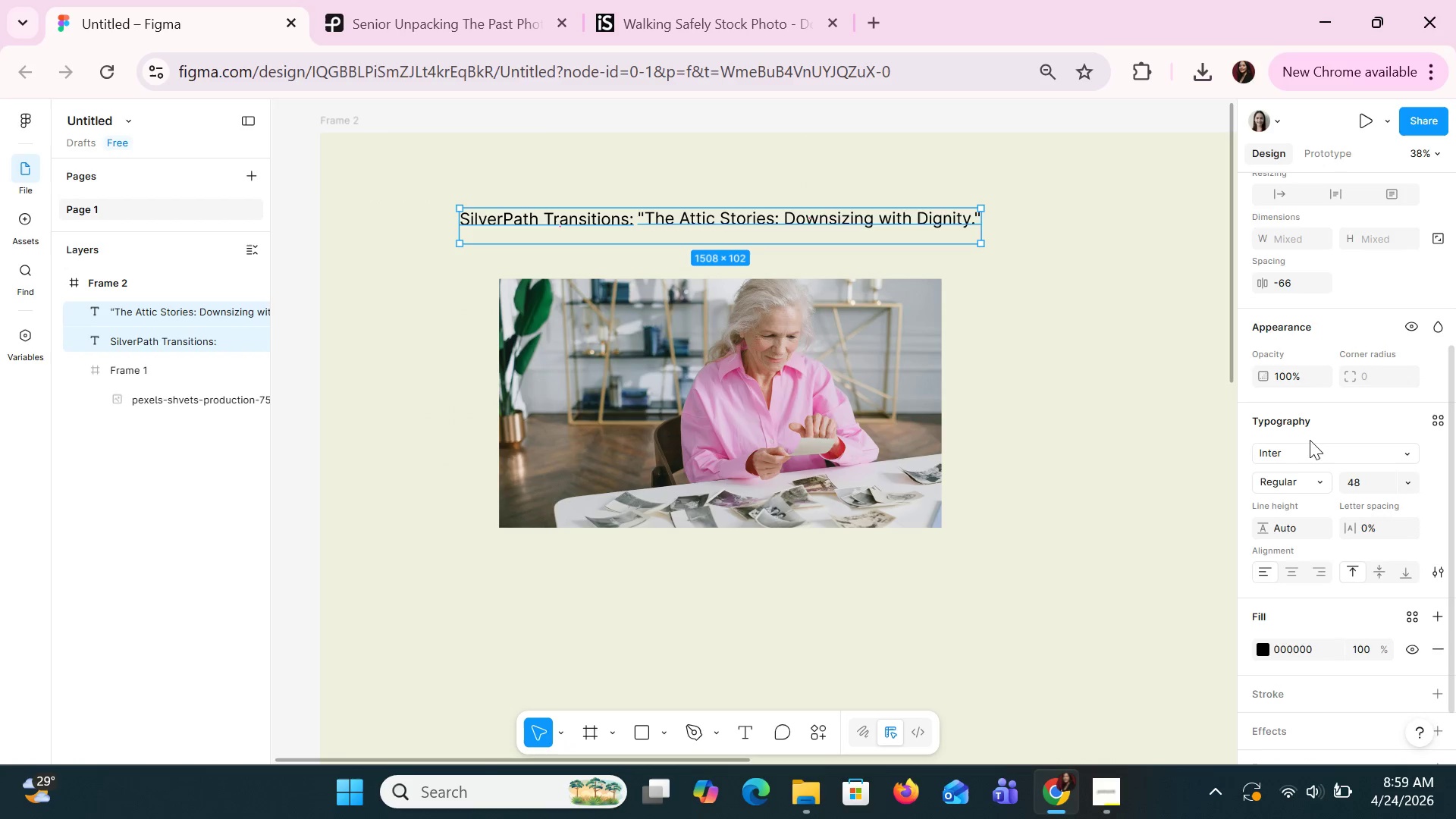 
left_click([1311, 455])
 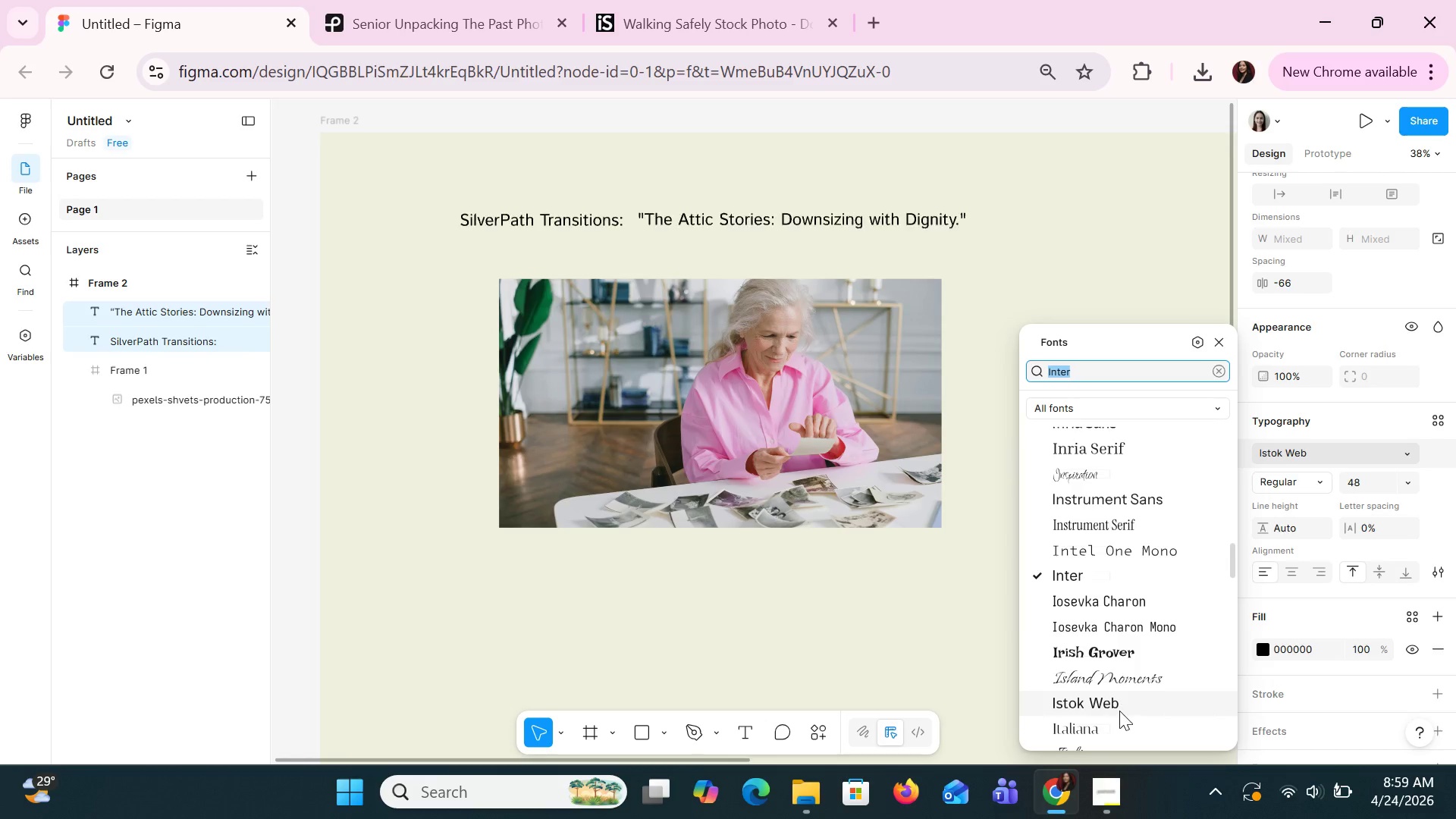 
scroll: coordinate [1122, 709], scroll_direction: none, amount: 0.0
 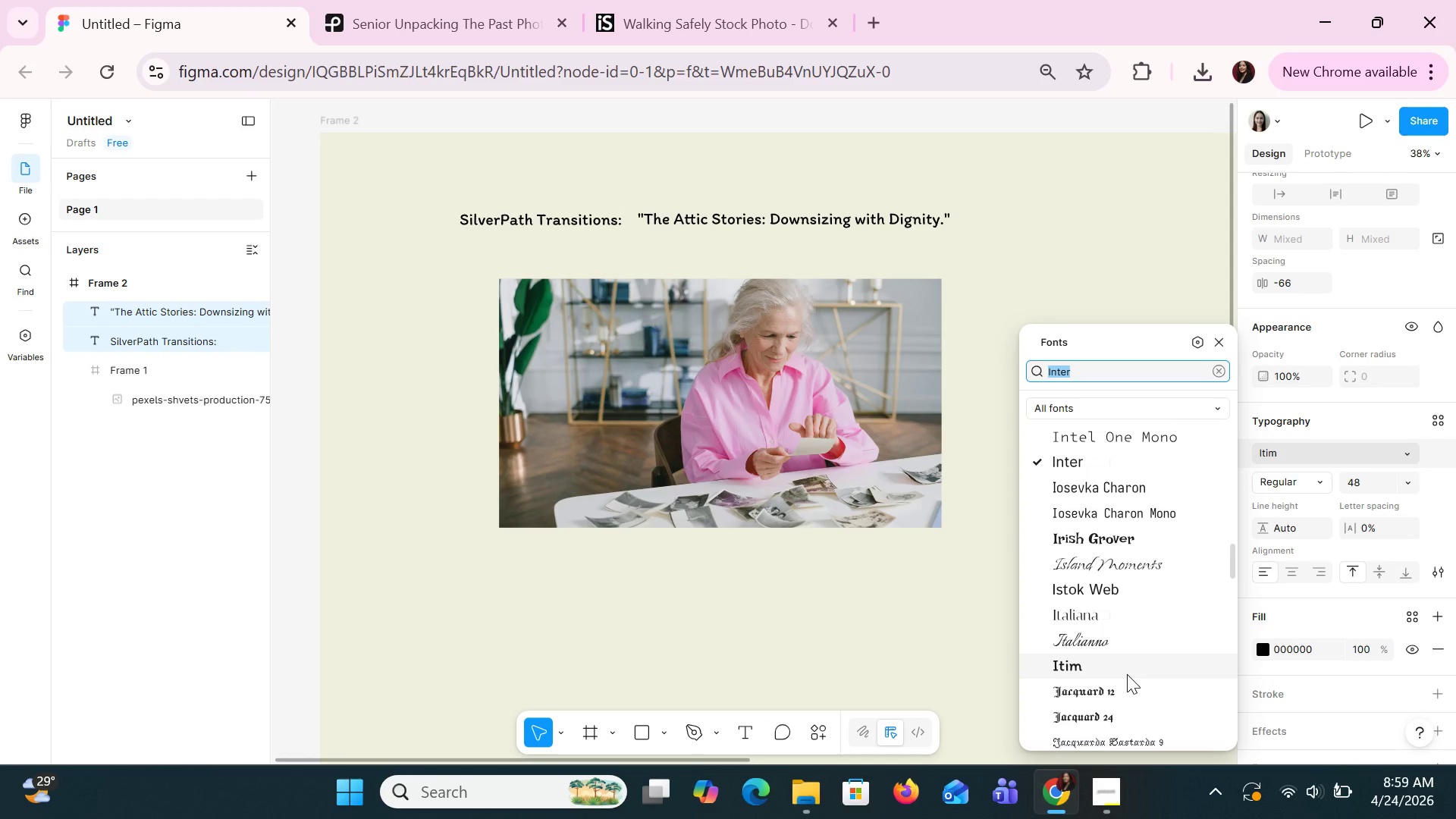 
scroll: coordinate [1122, 678], scroll_direction: down, amount: 2.0
 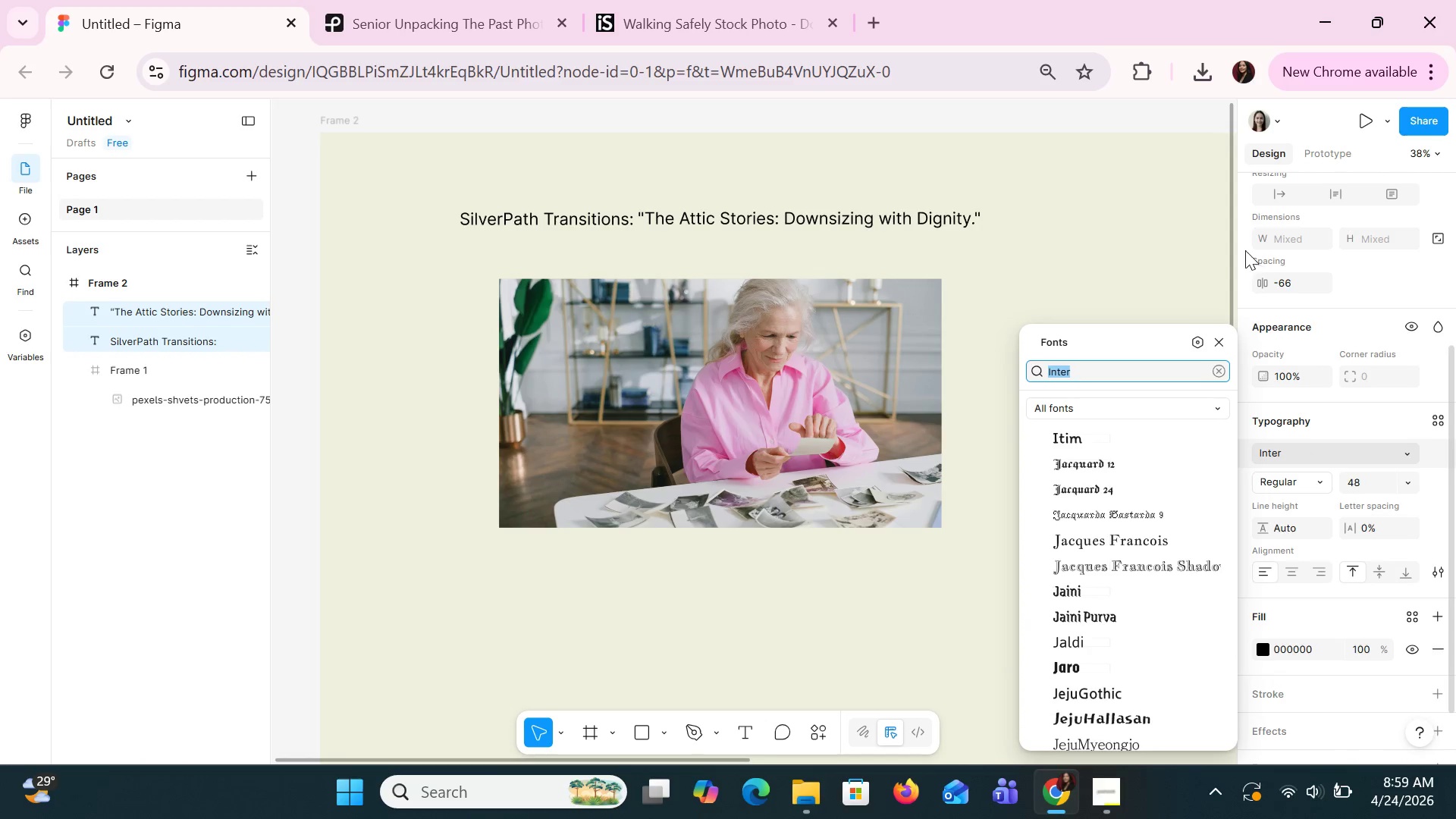 
left_click([1223, 336])
 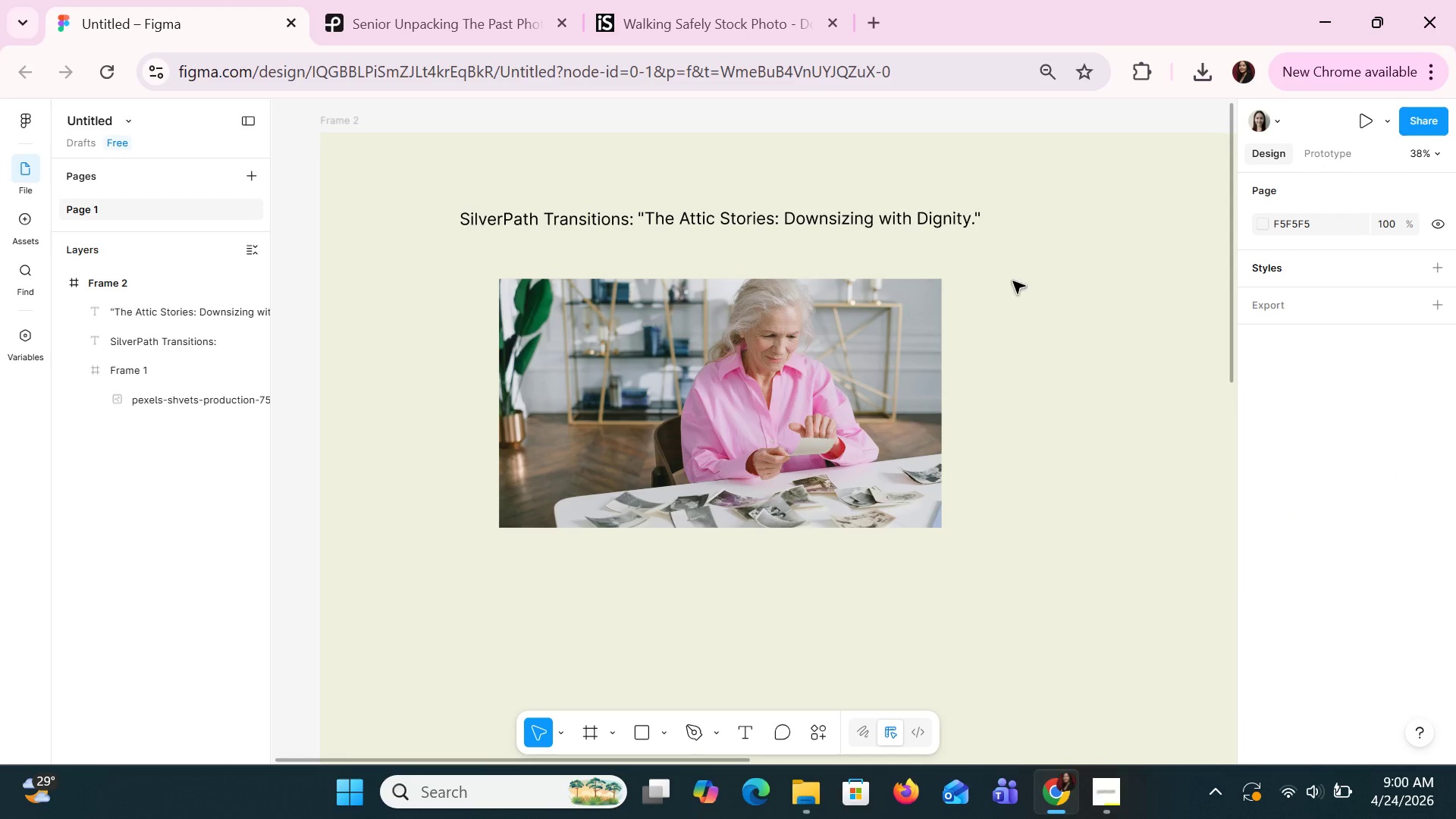 
left_click([839, 485])
 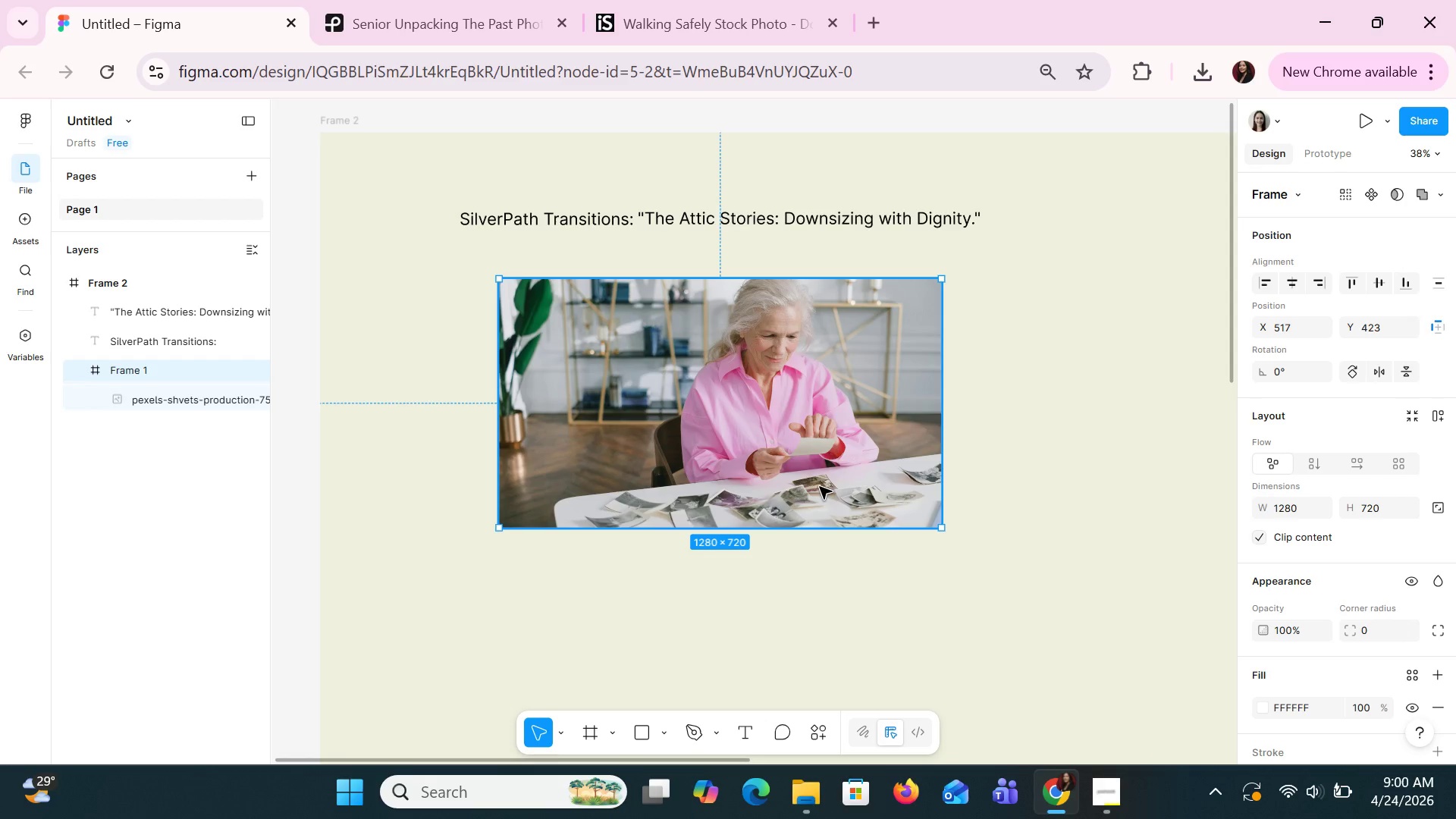 
wait(21.84)
 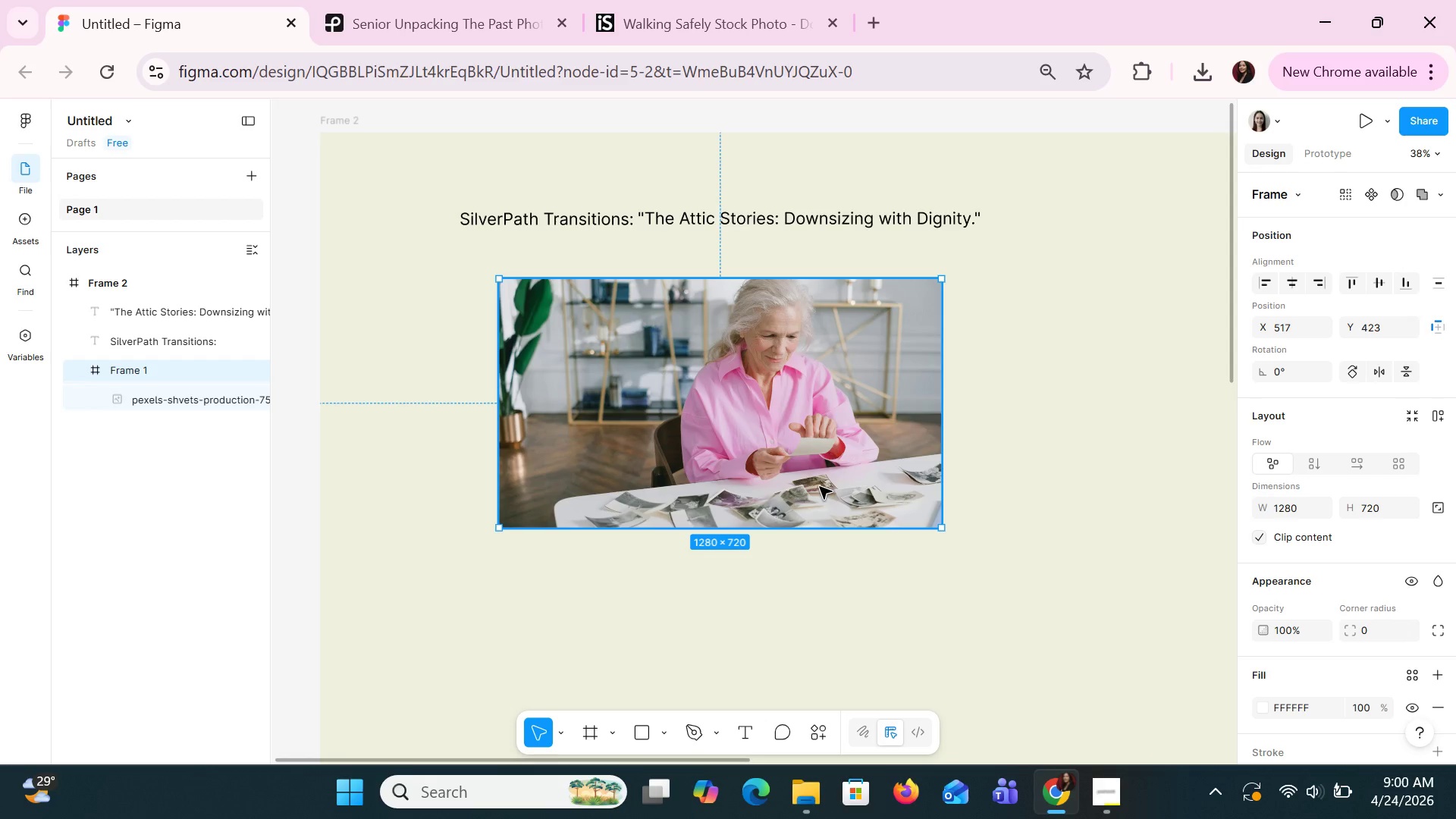 
left_click([781, 441])
 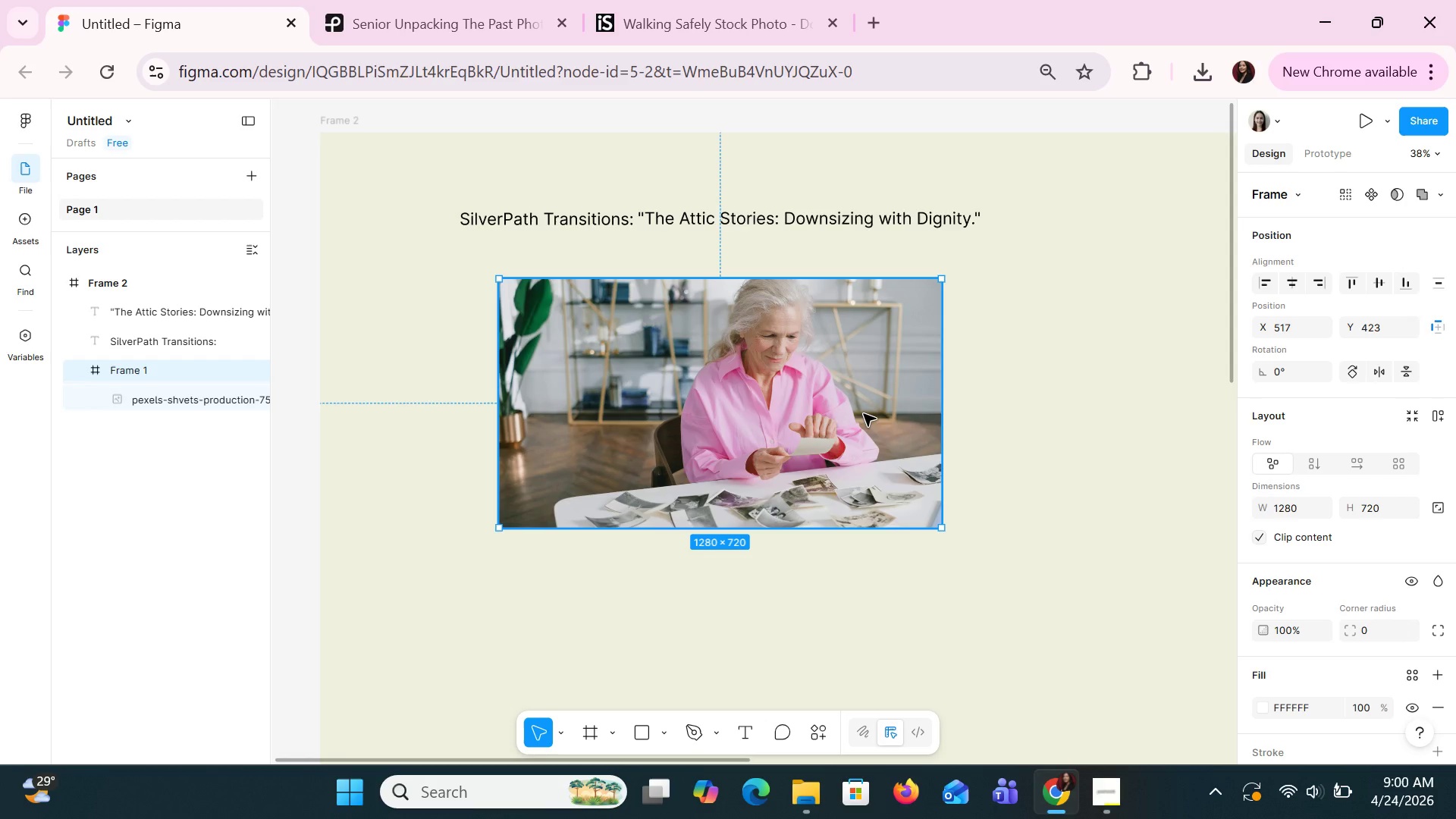 
wait(13.31)
 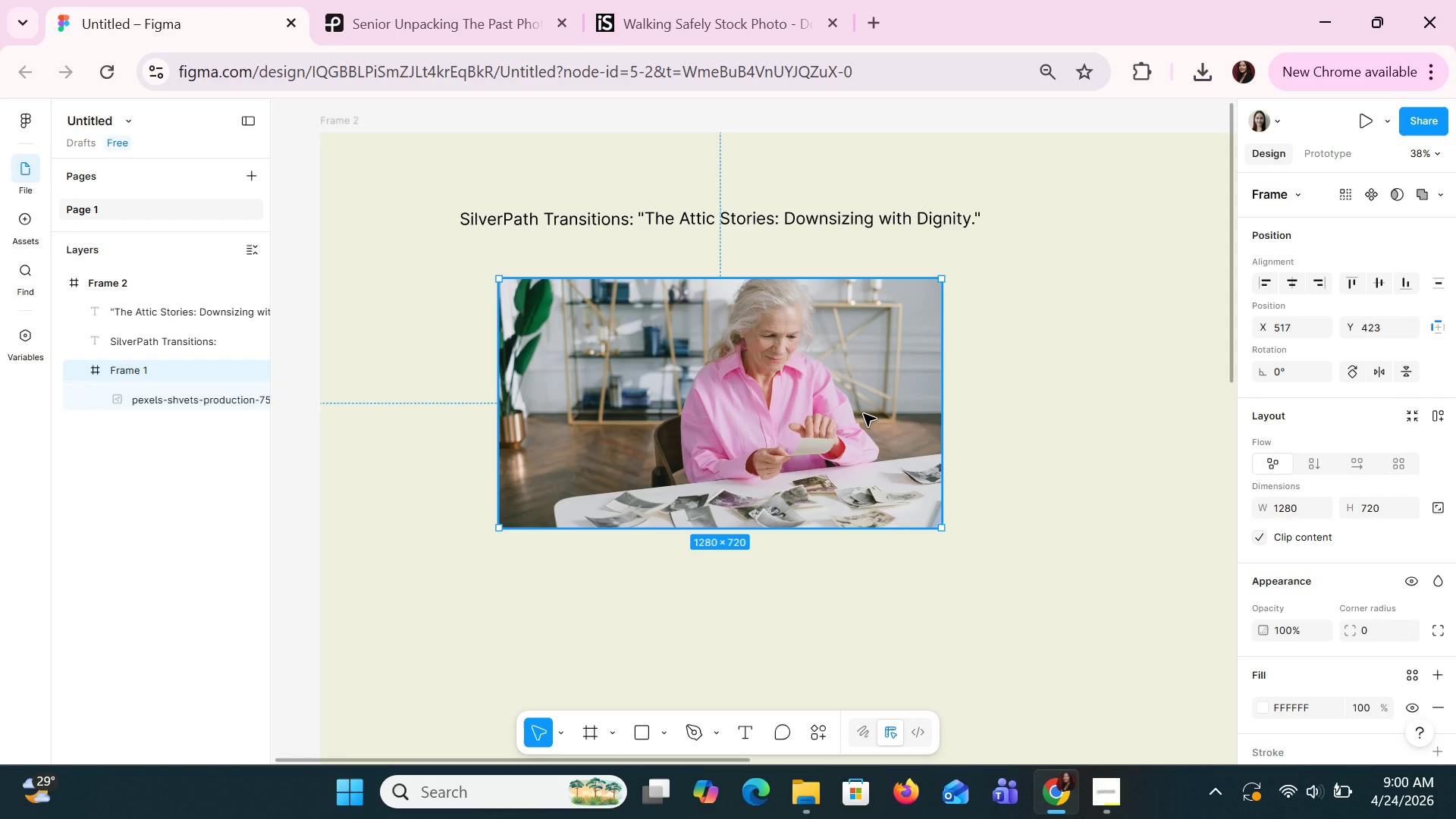 
left_click_drag(start_coordinate=[529, 321], to_coordinate=[661, 425])
 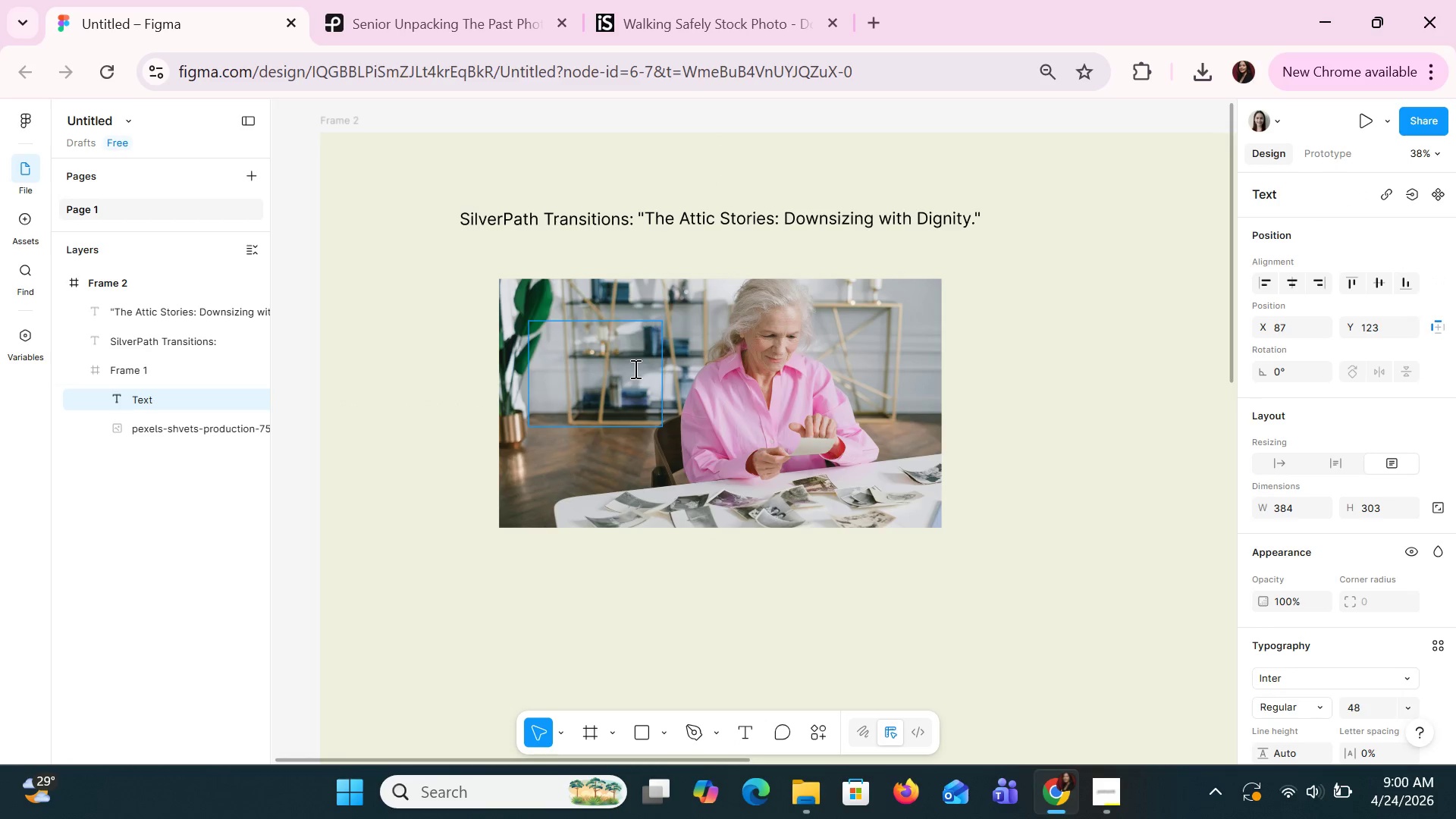 
left_click([634, 369])
 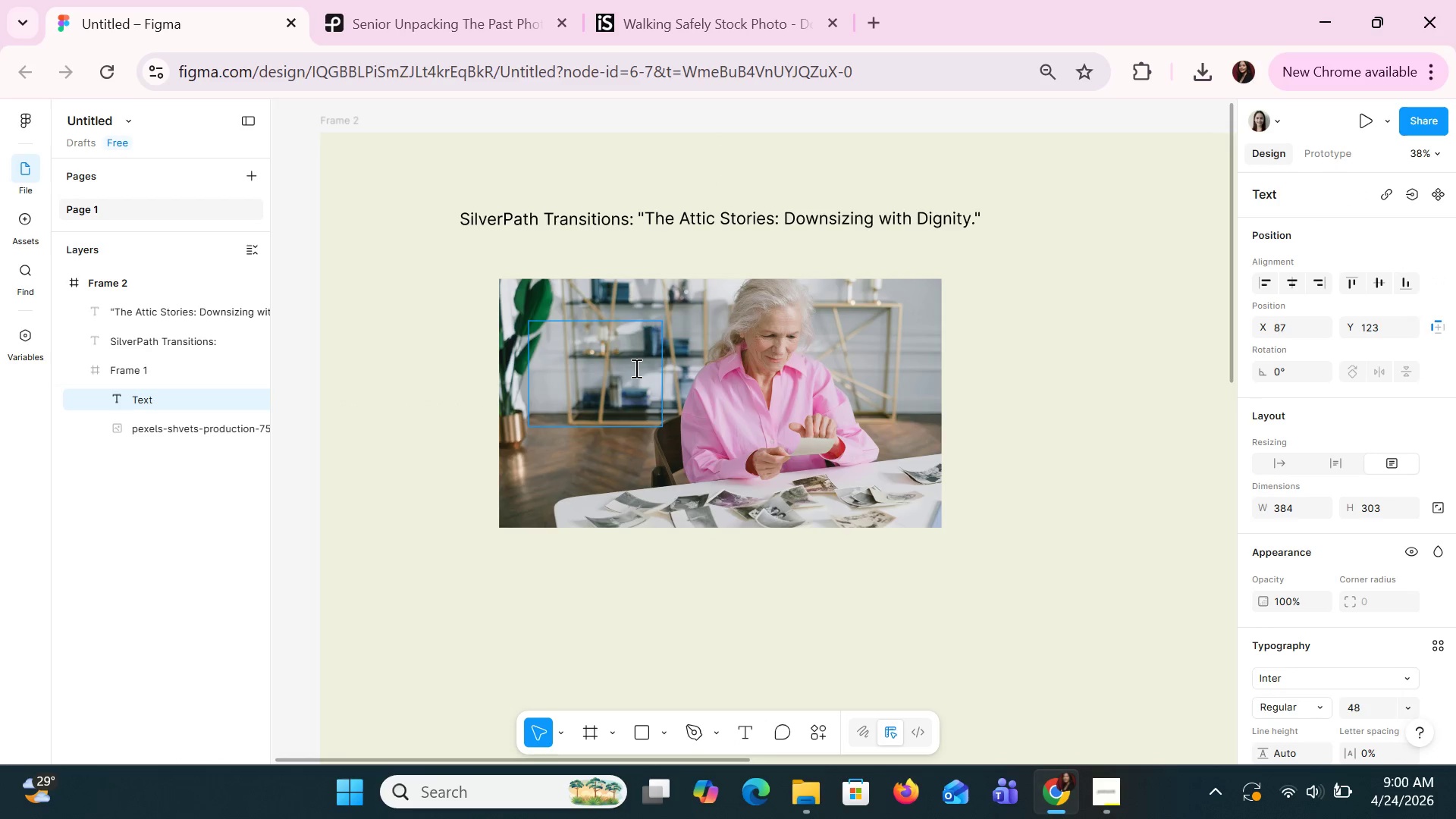 
wait(6.23)
 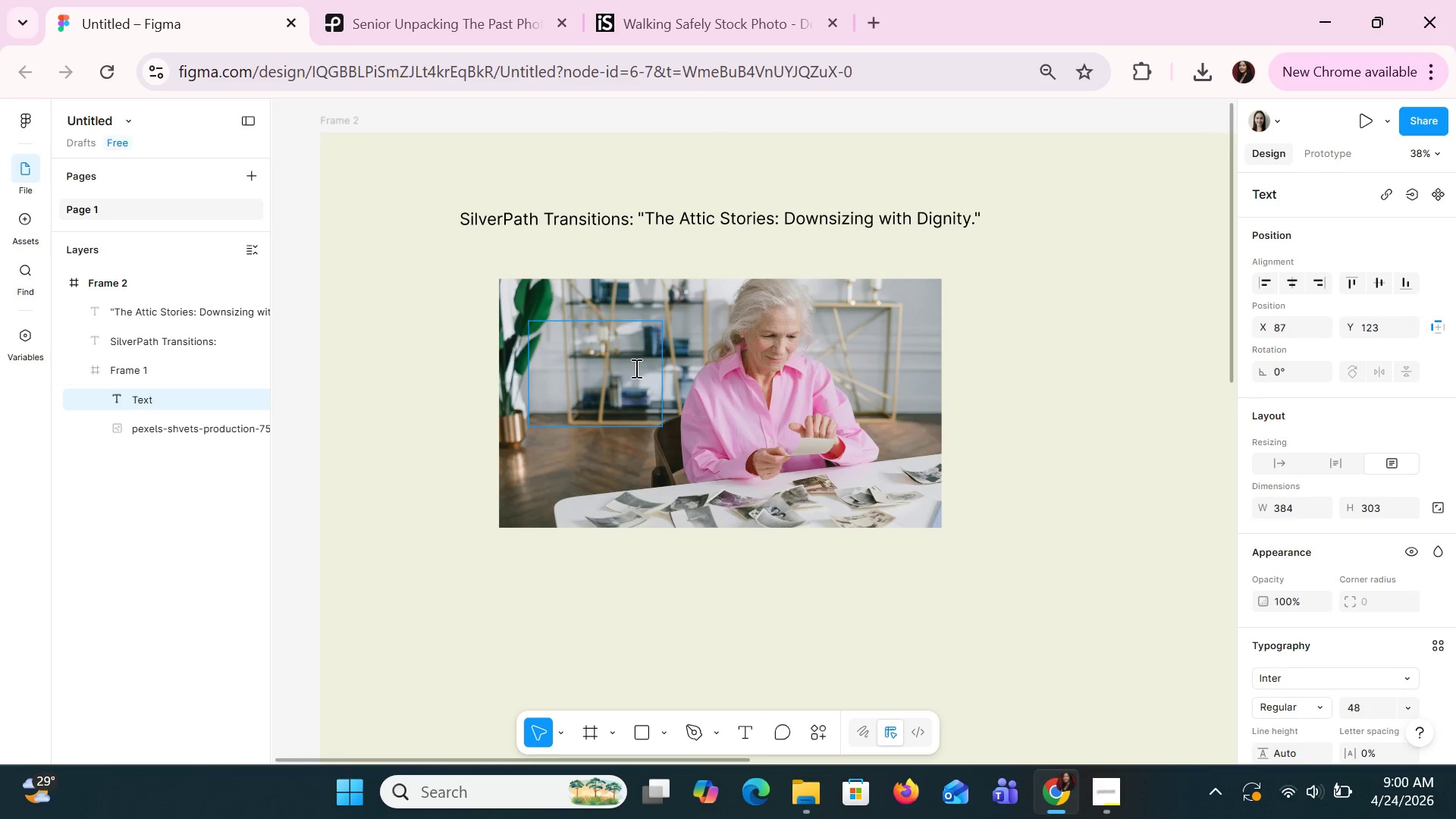 
left_click([1078, 472])
 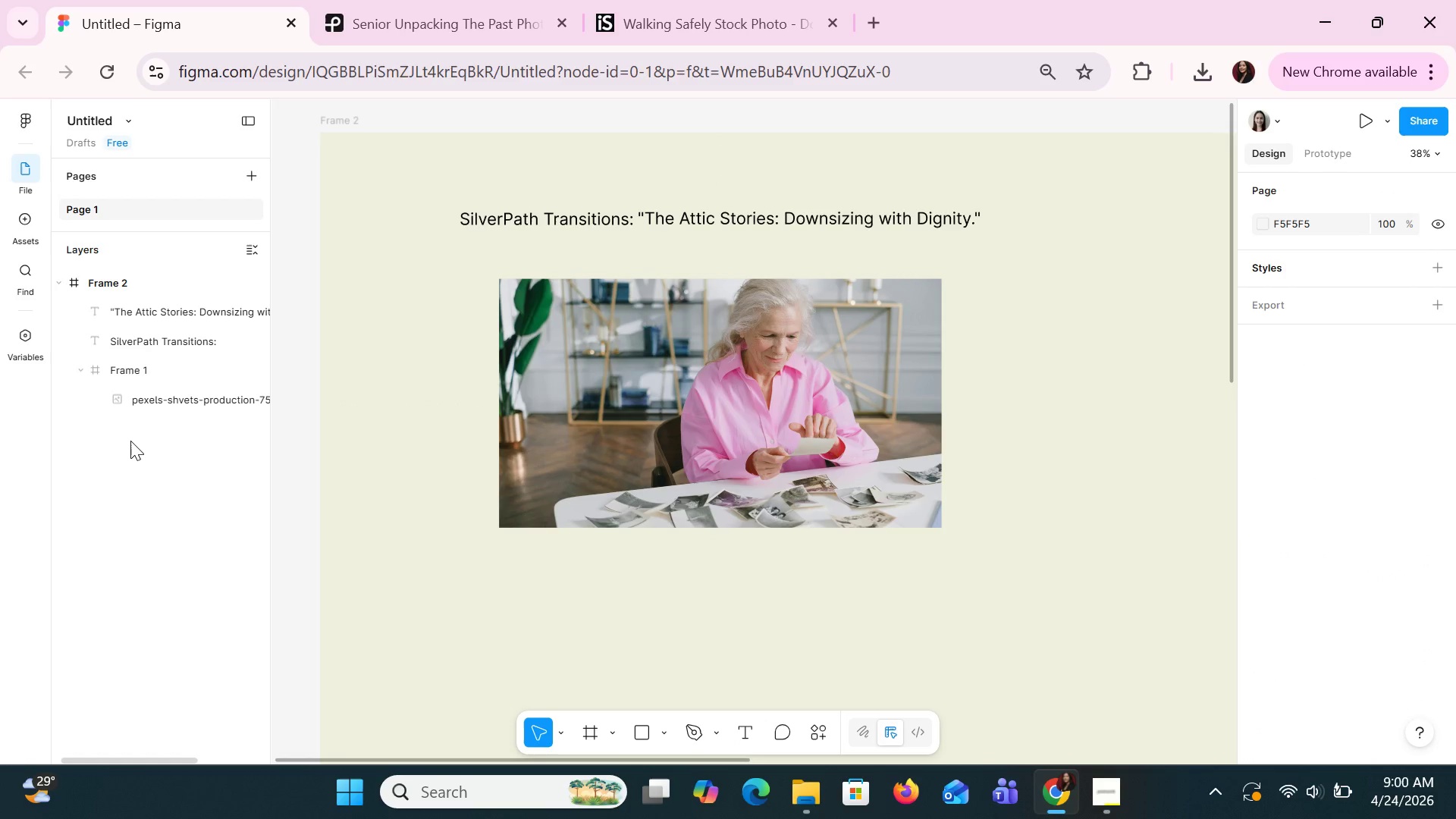 
key(Control+Z)
 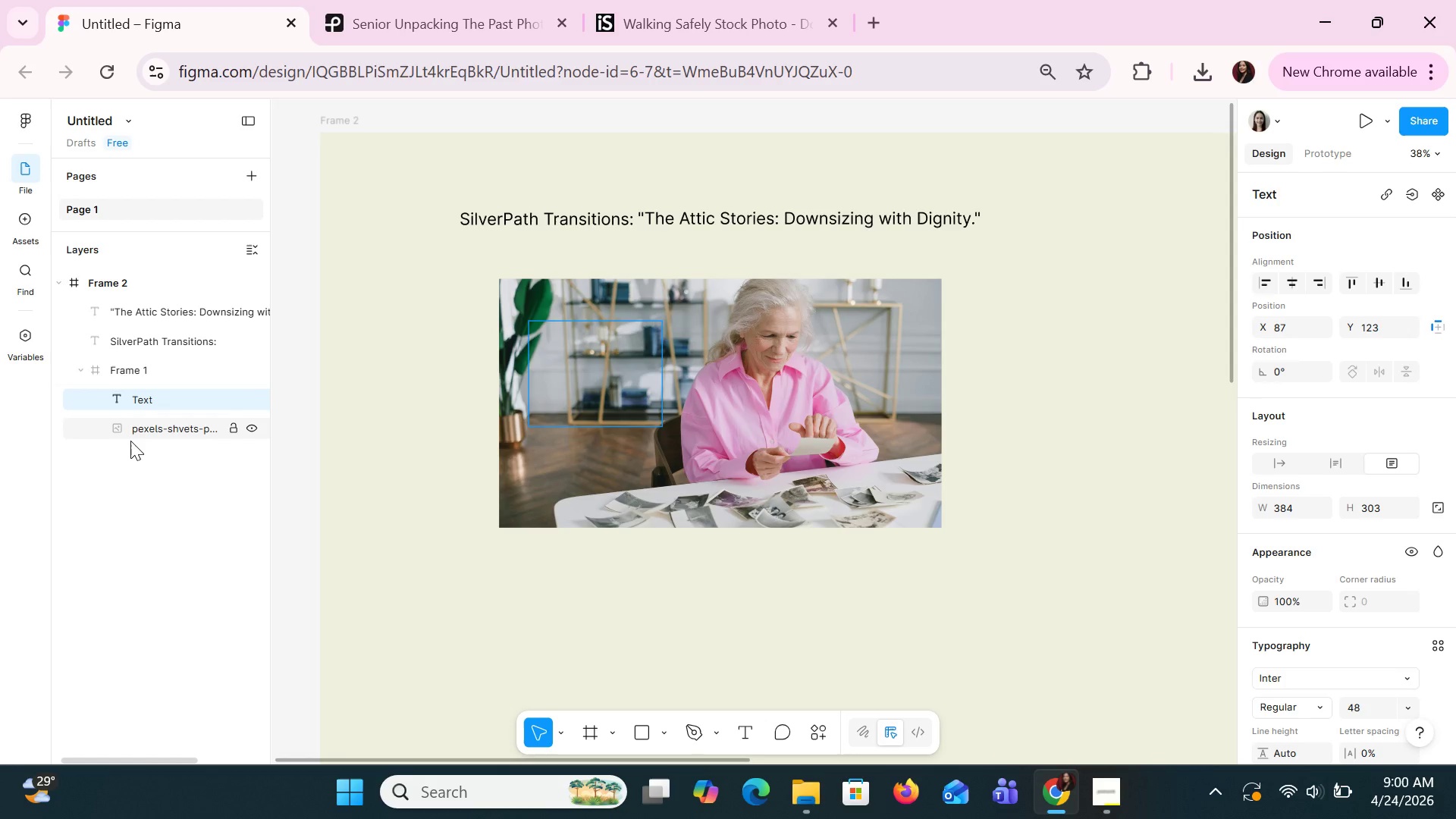 
key(Control+Z)
 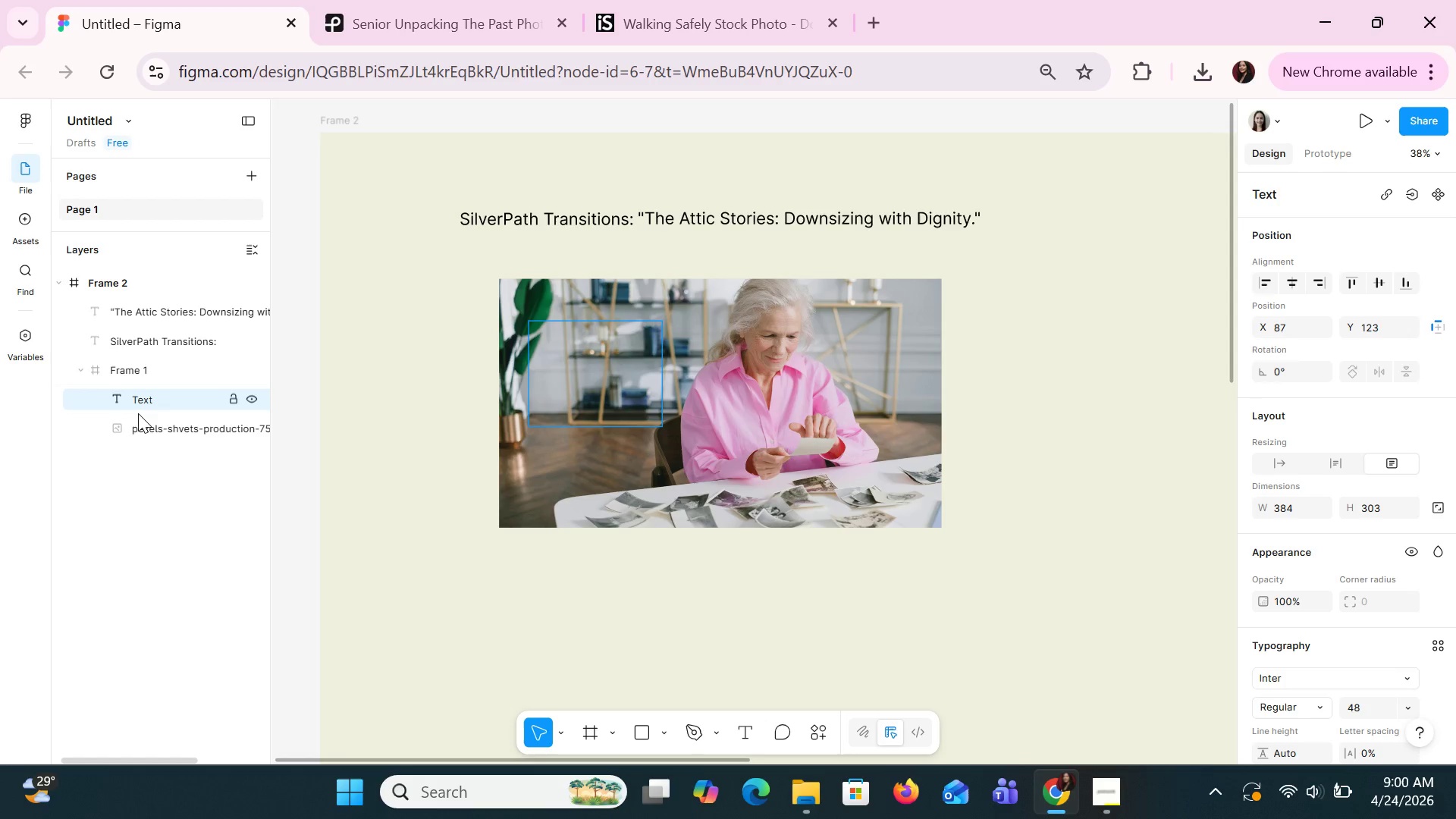 
key(Delete)
 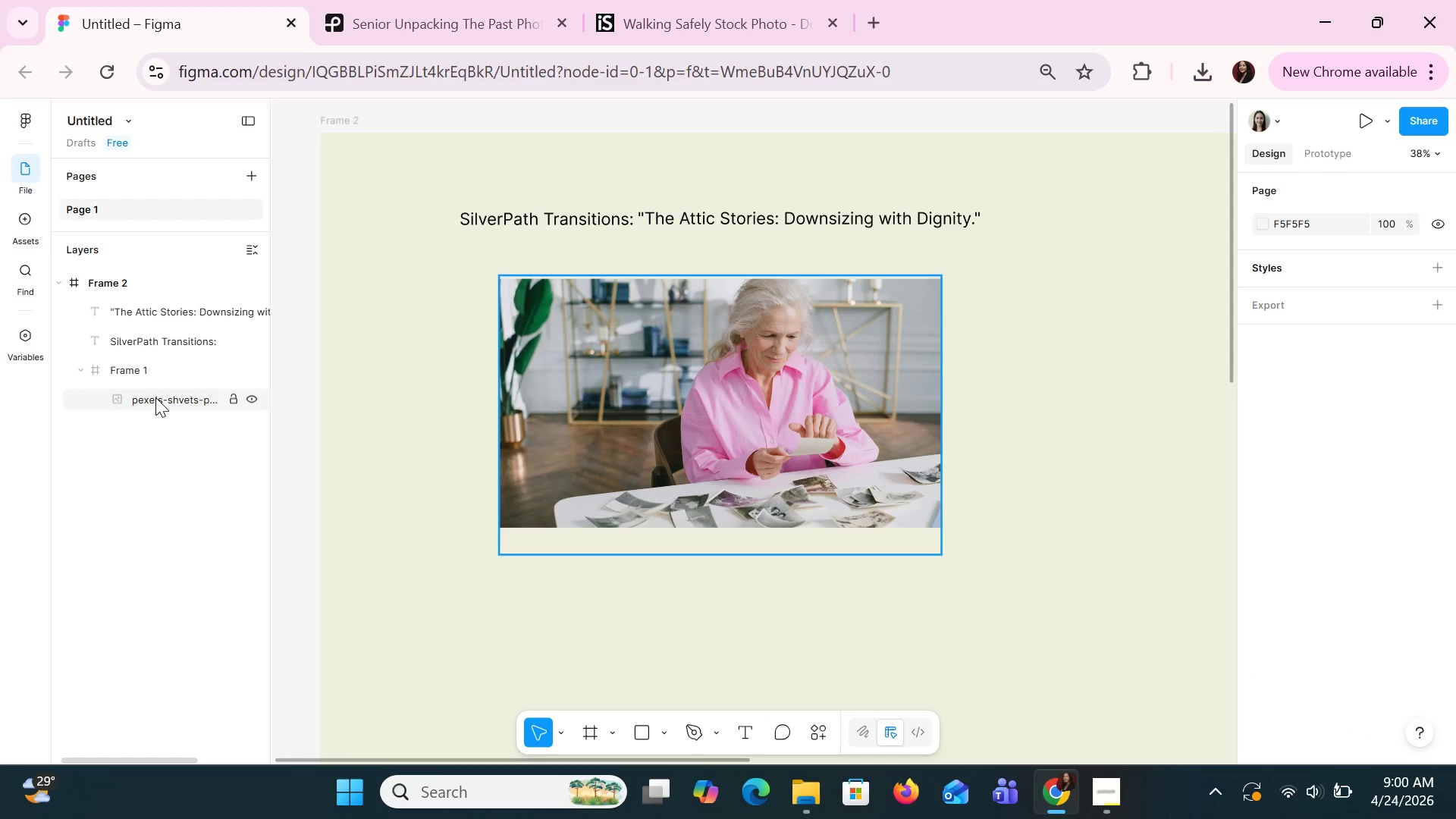 
left_click([659, 602])
 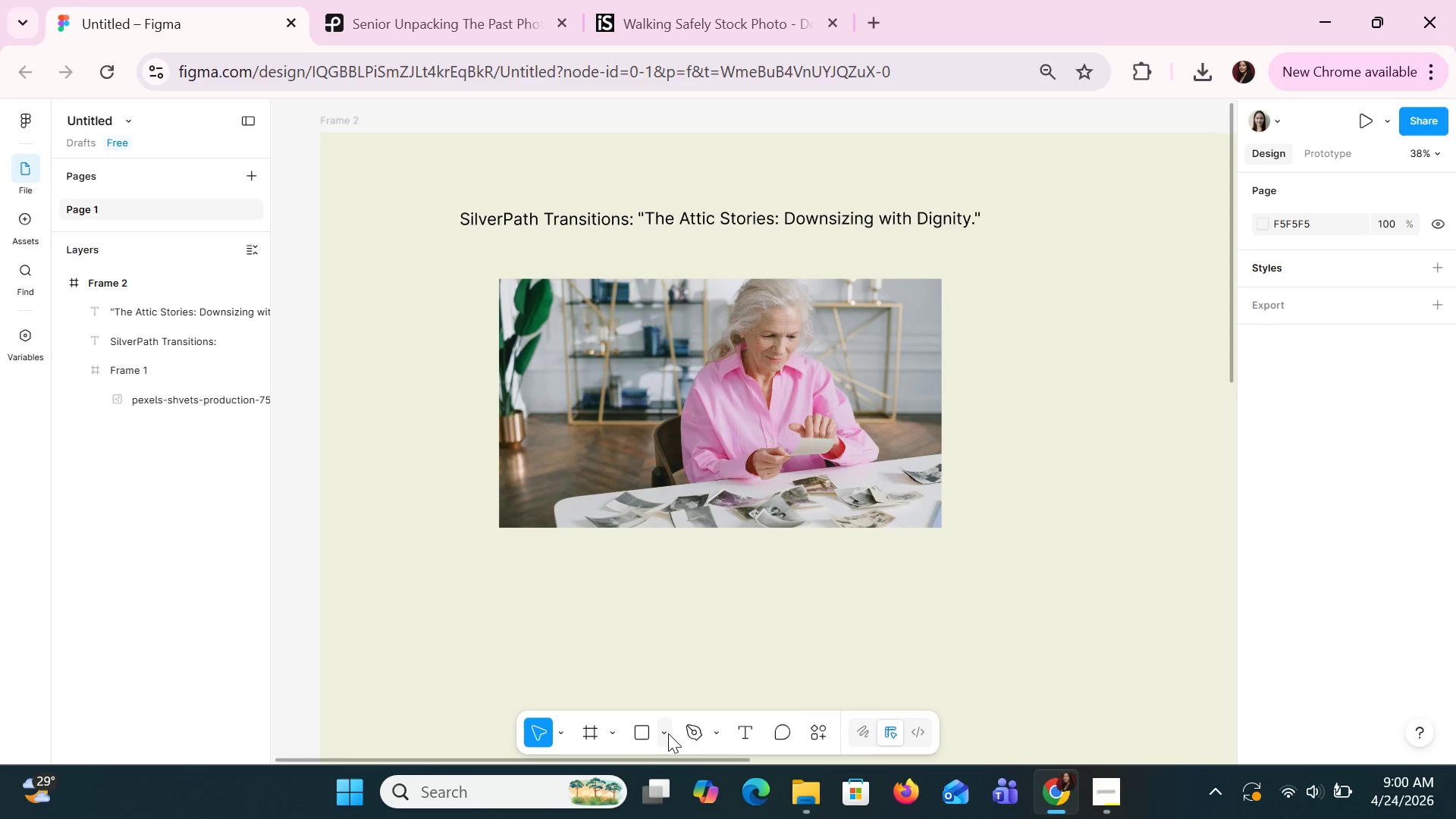 
mouse_move([670, 711])
 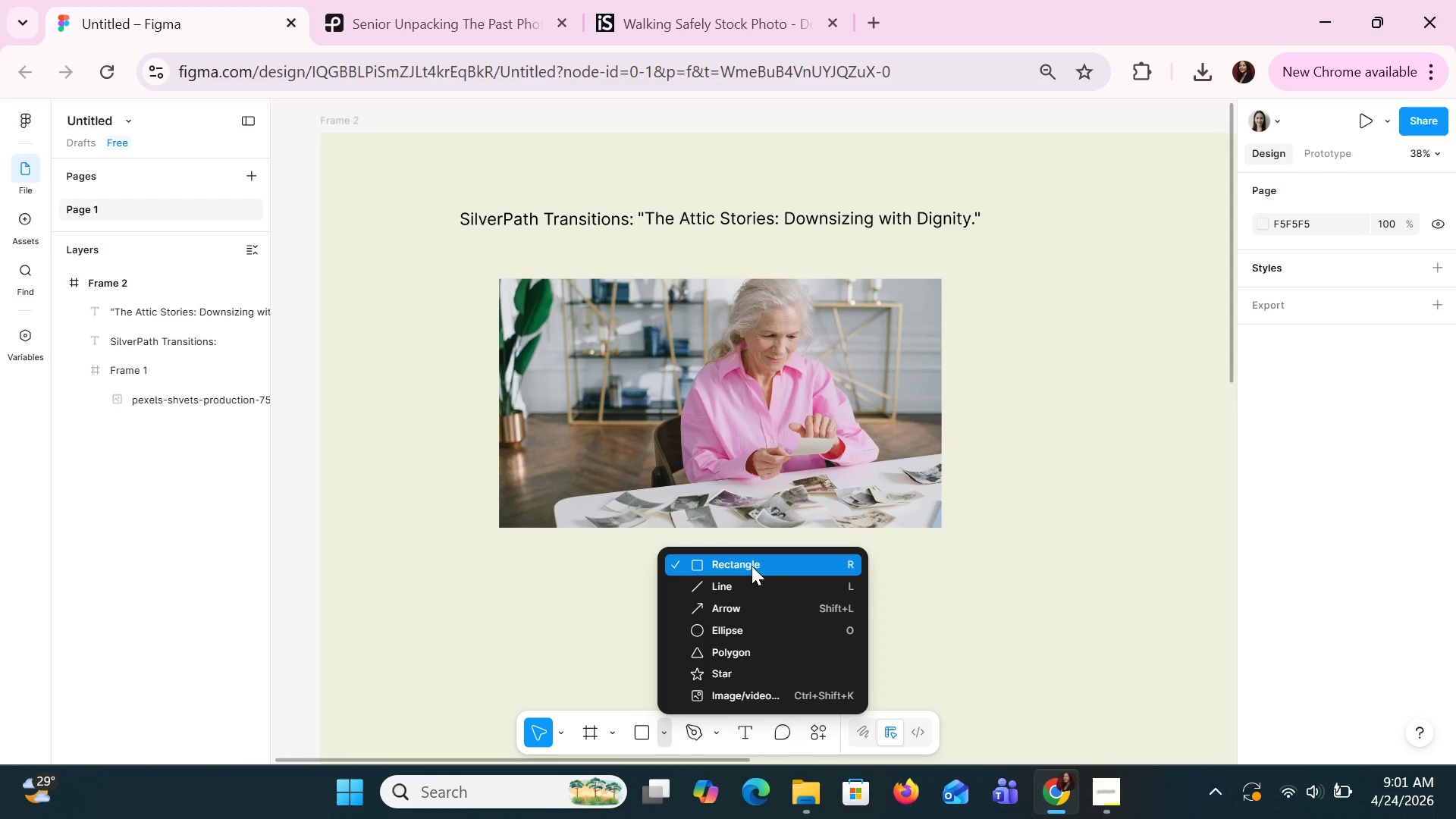 
left_click([752, 566])
 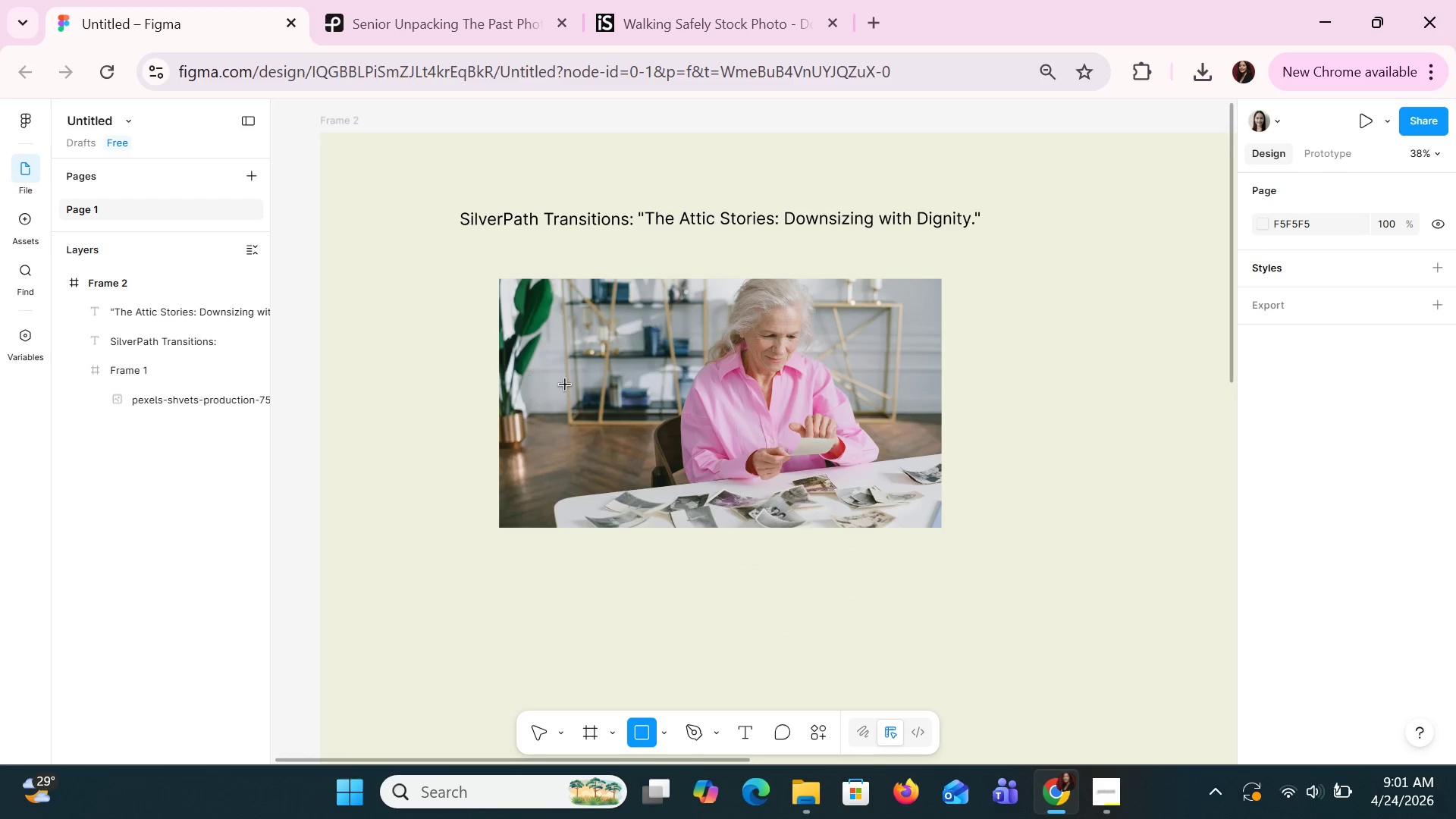 
left_click_drag(start_coordinate=[532, 343], to_coordinate=[691, 428])
 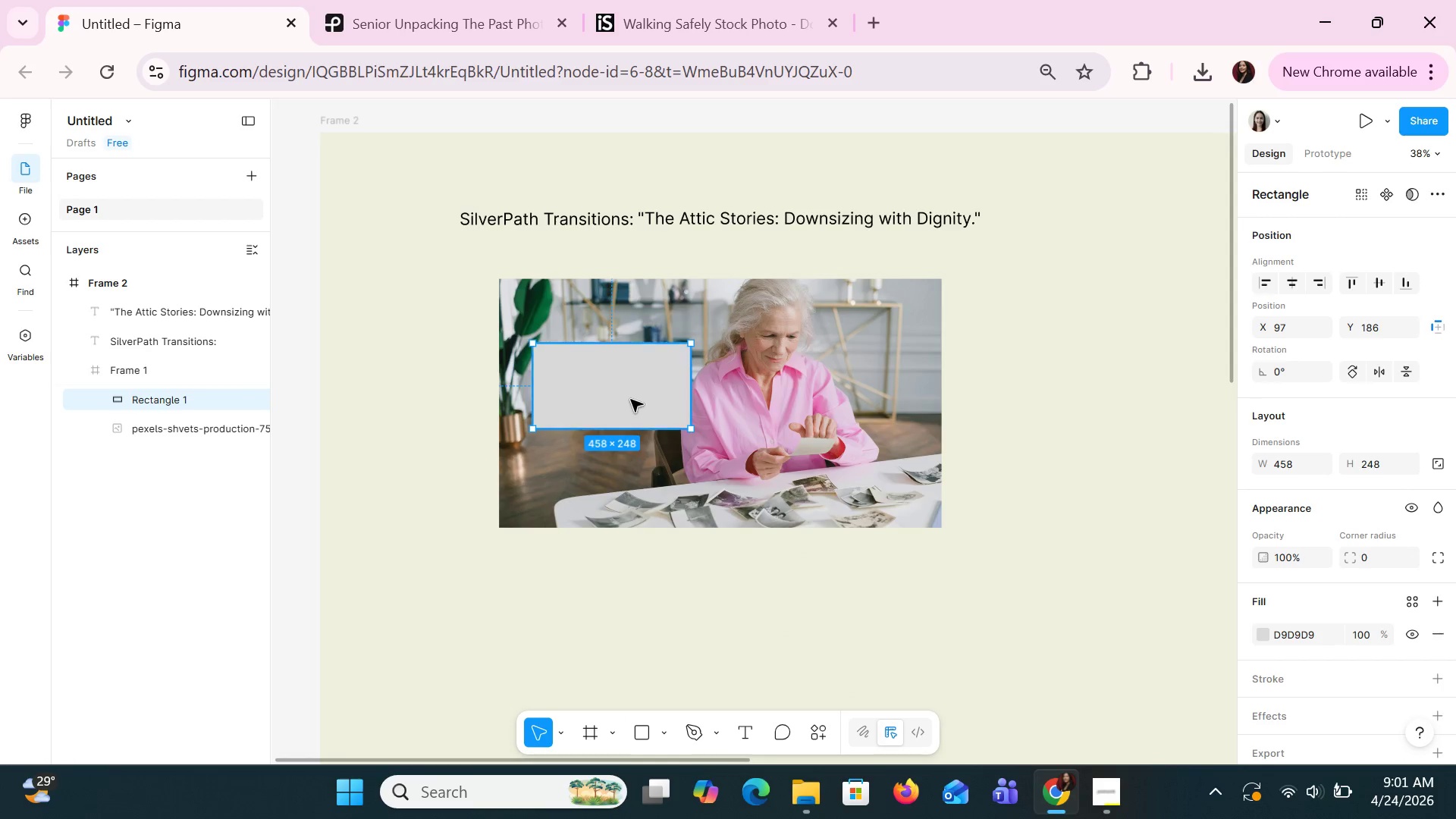 
left_click_drag(start_coordinate=[630, 399], to_coordinate=[614, 349])
 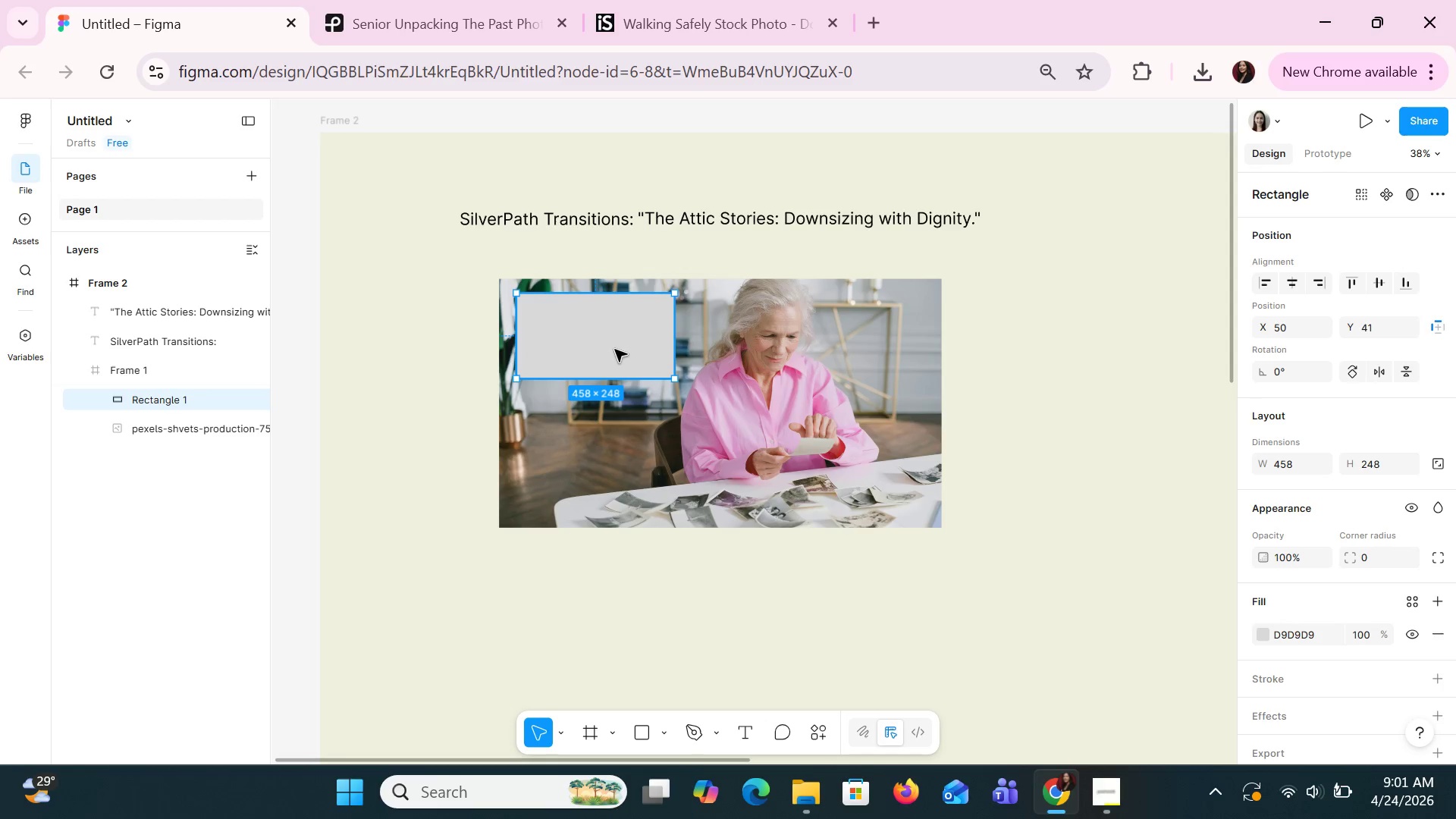 
left_click([614, 349])
 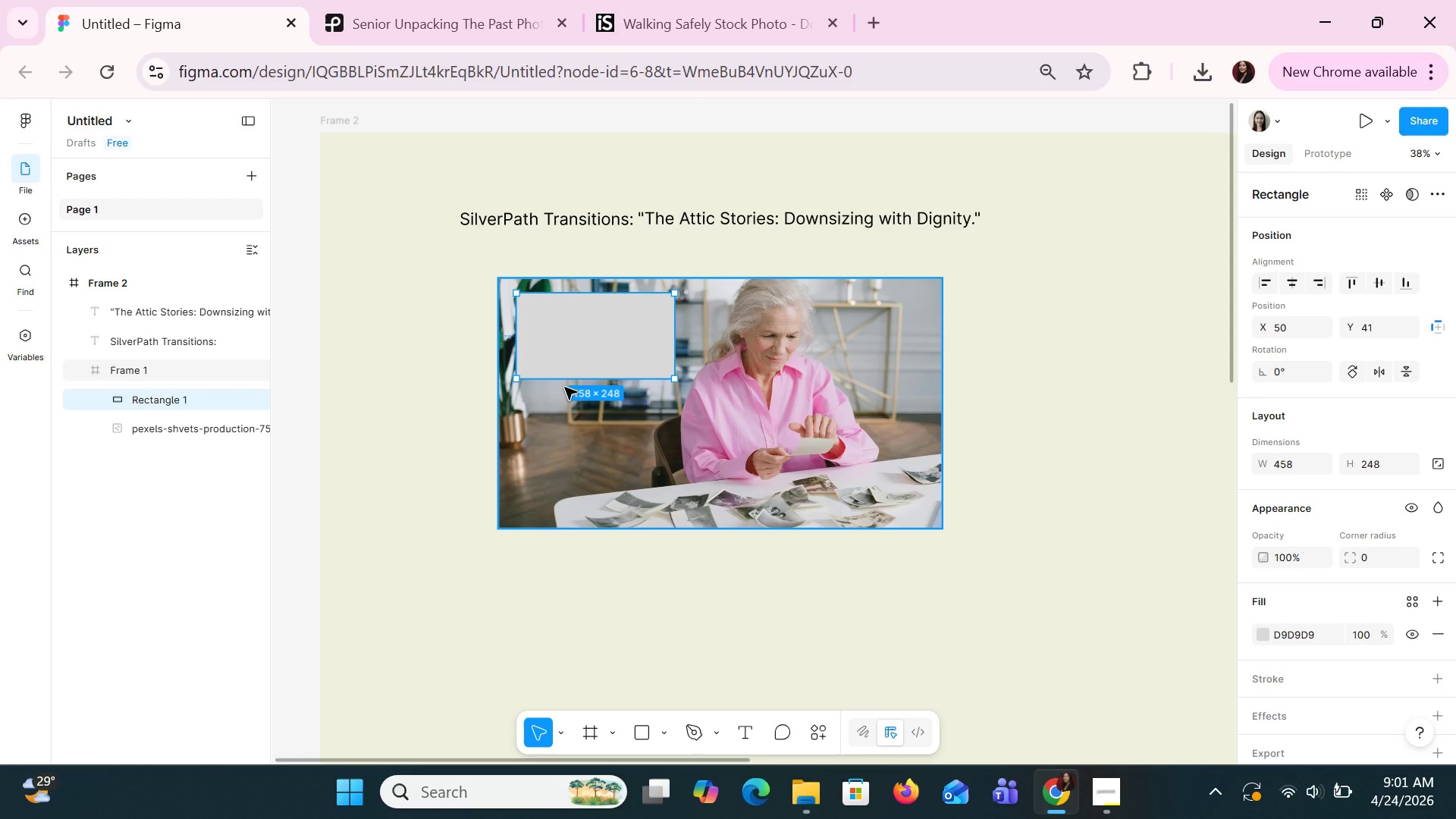 
wait(6.19)
 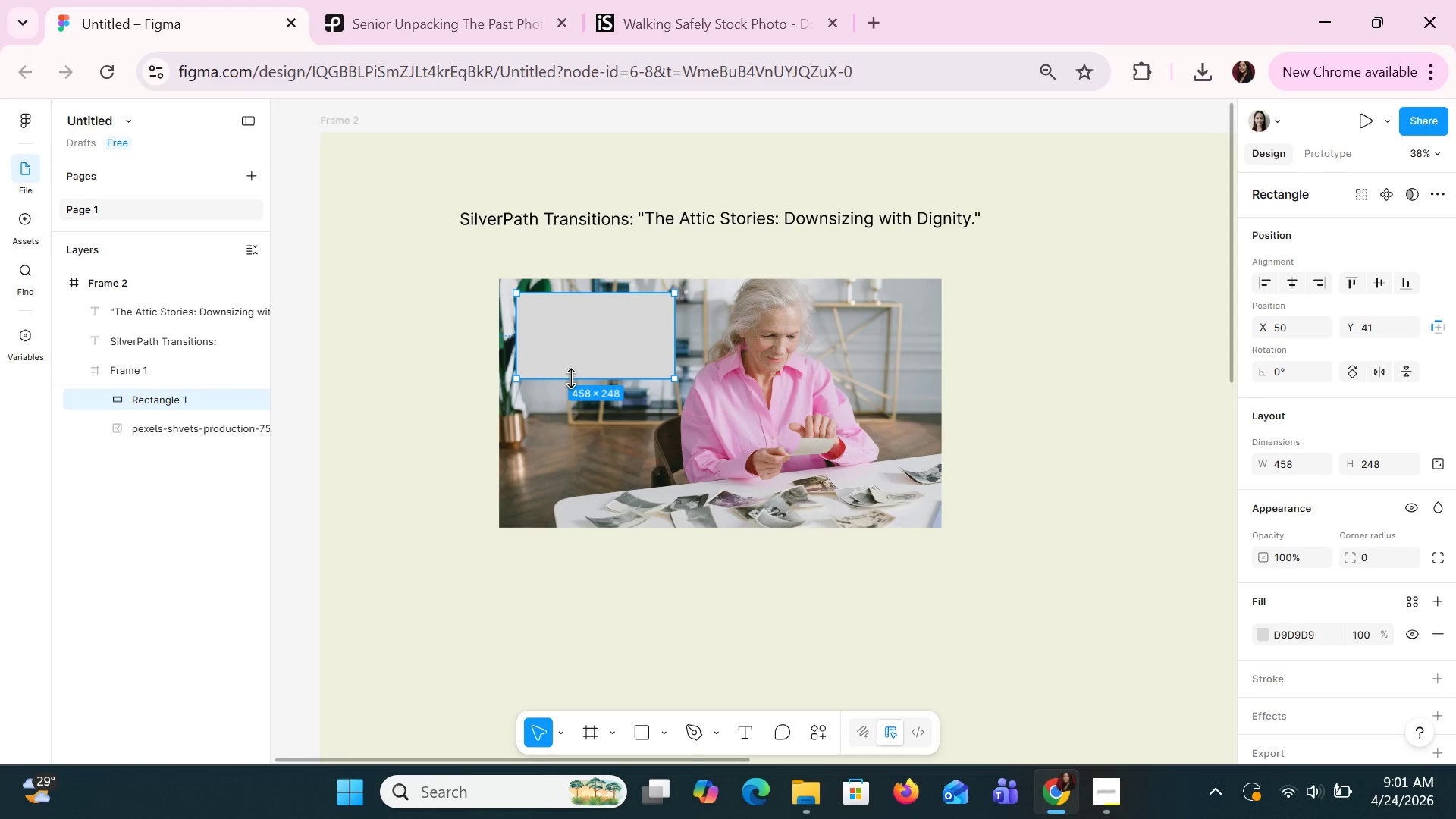 
hold_key(key=ControlLeft, duration=0.84)
scroll: coordinate [596, 437], scroll_direction: up, amount: 1.0
 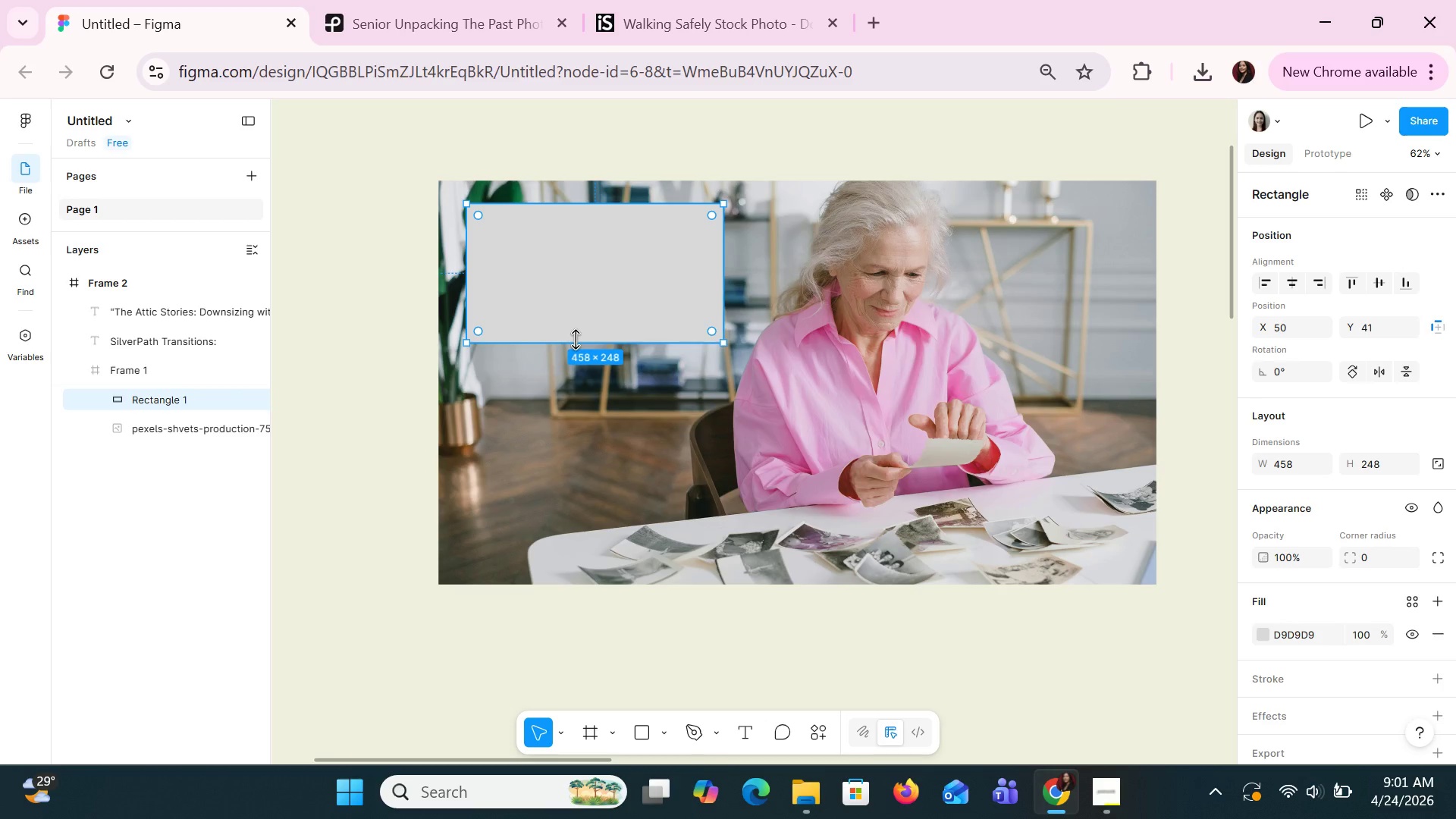 
wait(9.38)
 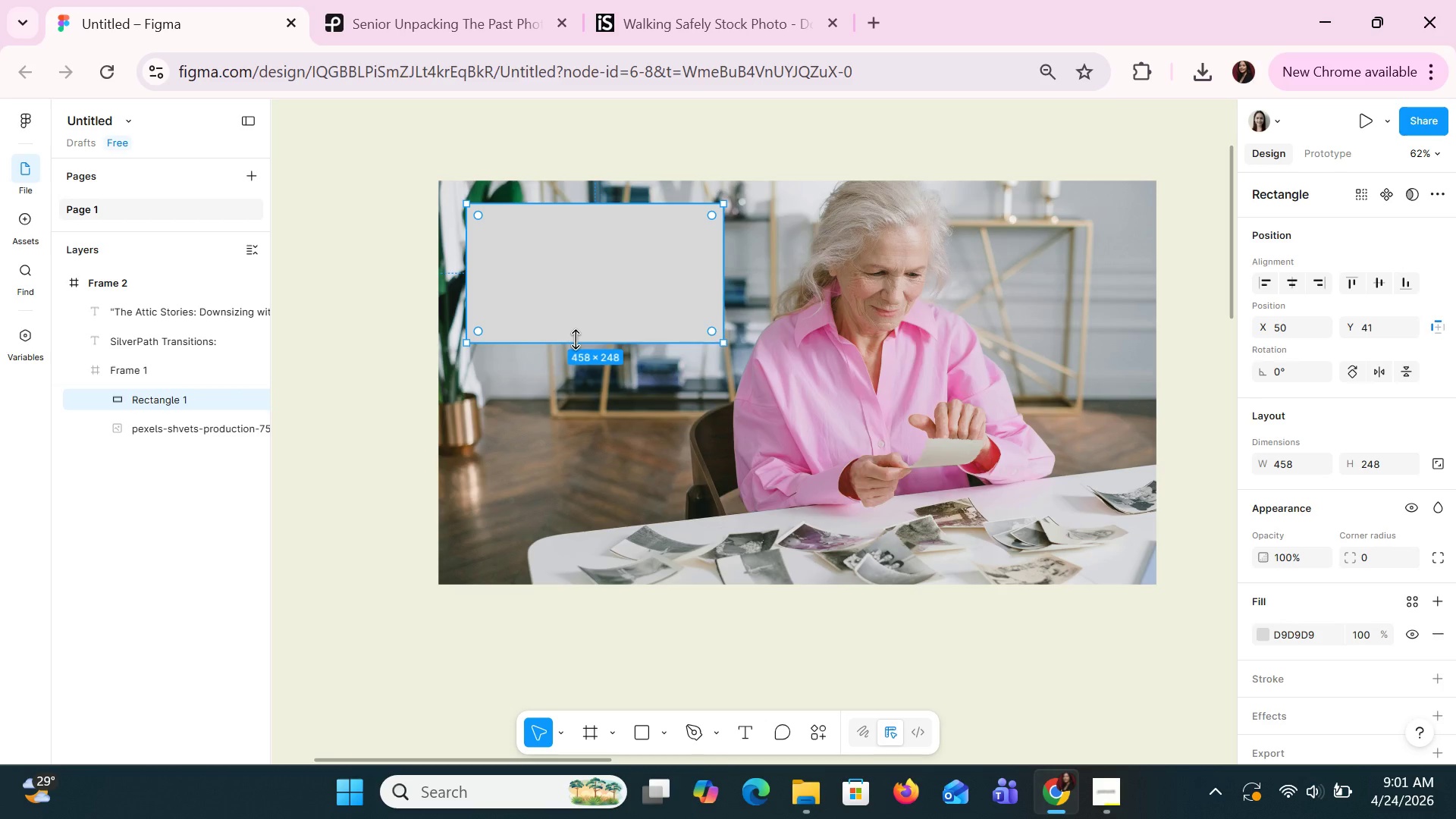 
left_click([565, 204])
 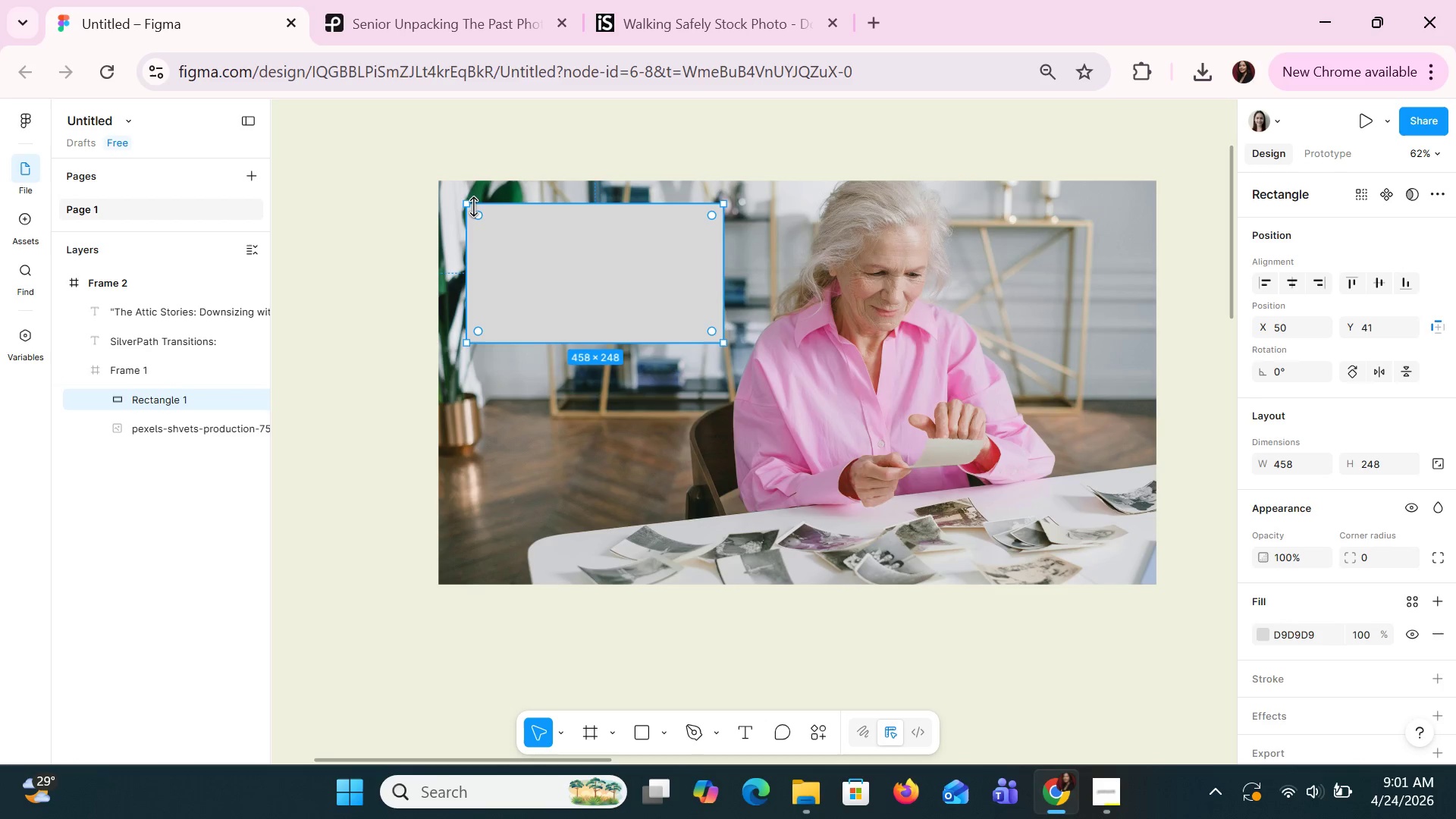 
left_click_drag(start_coordinate=[470, 206], to_coordinate=[481, 220])
 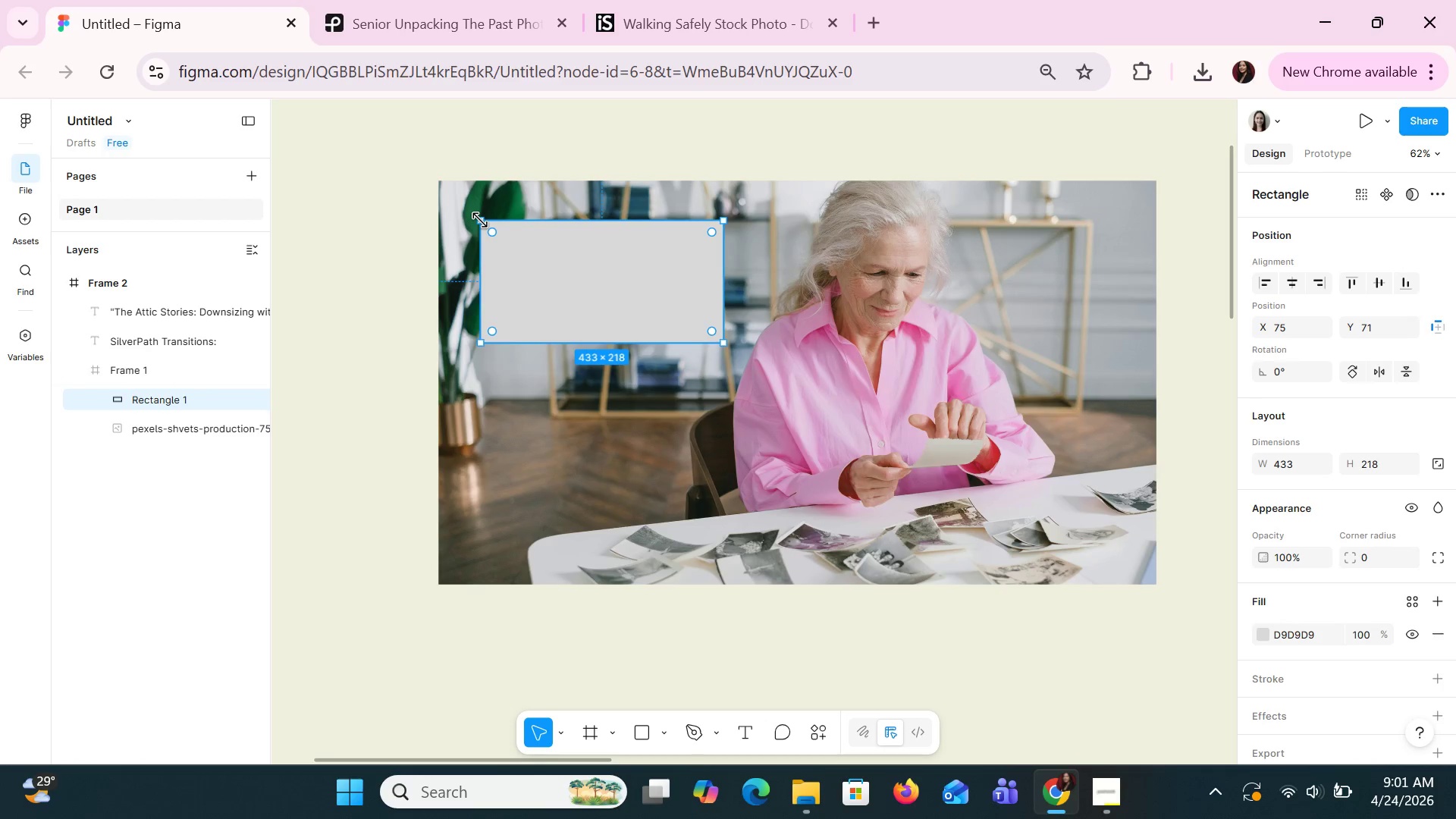 
key(Control+Z)
 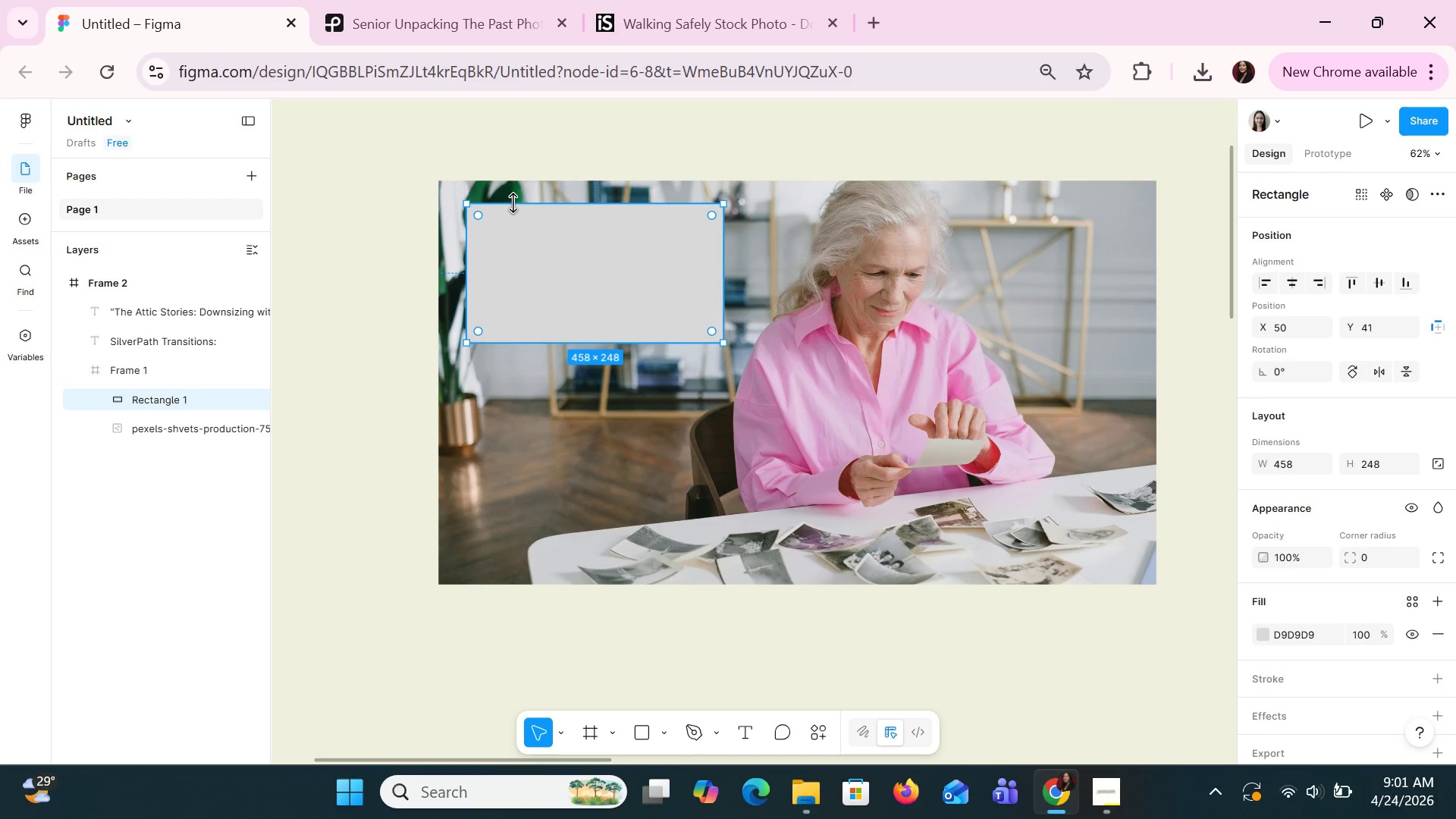 
double_click([514, 203])
 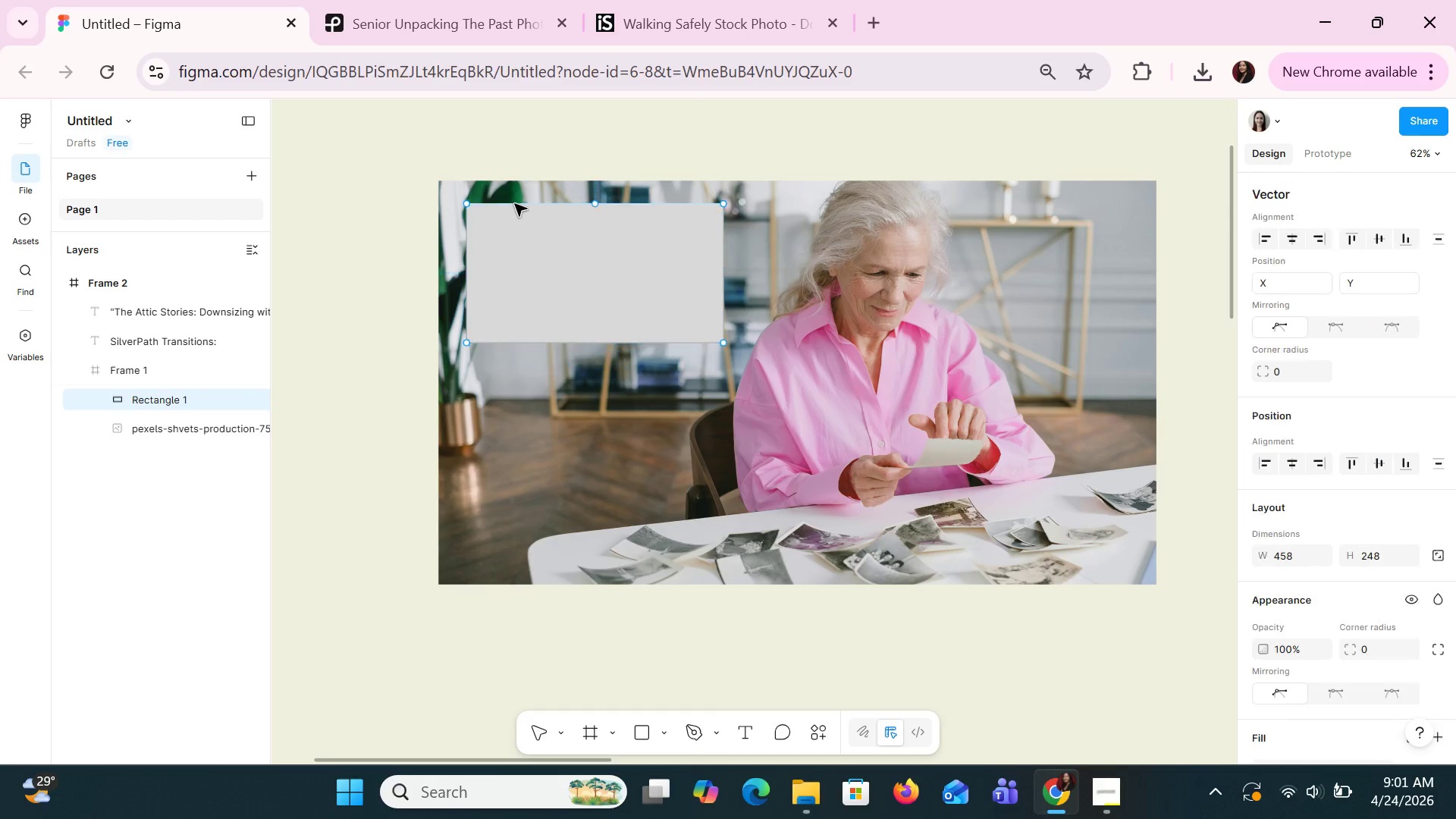 
triple_click([514, 203])
 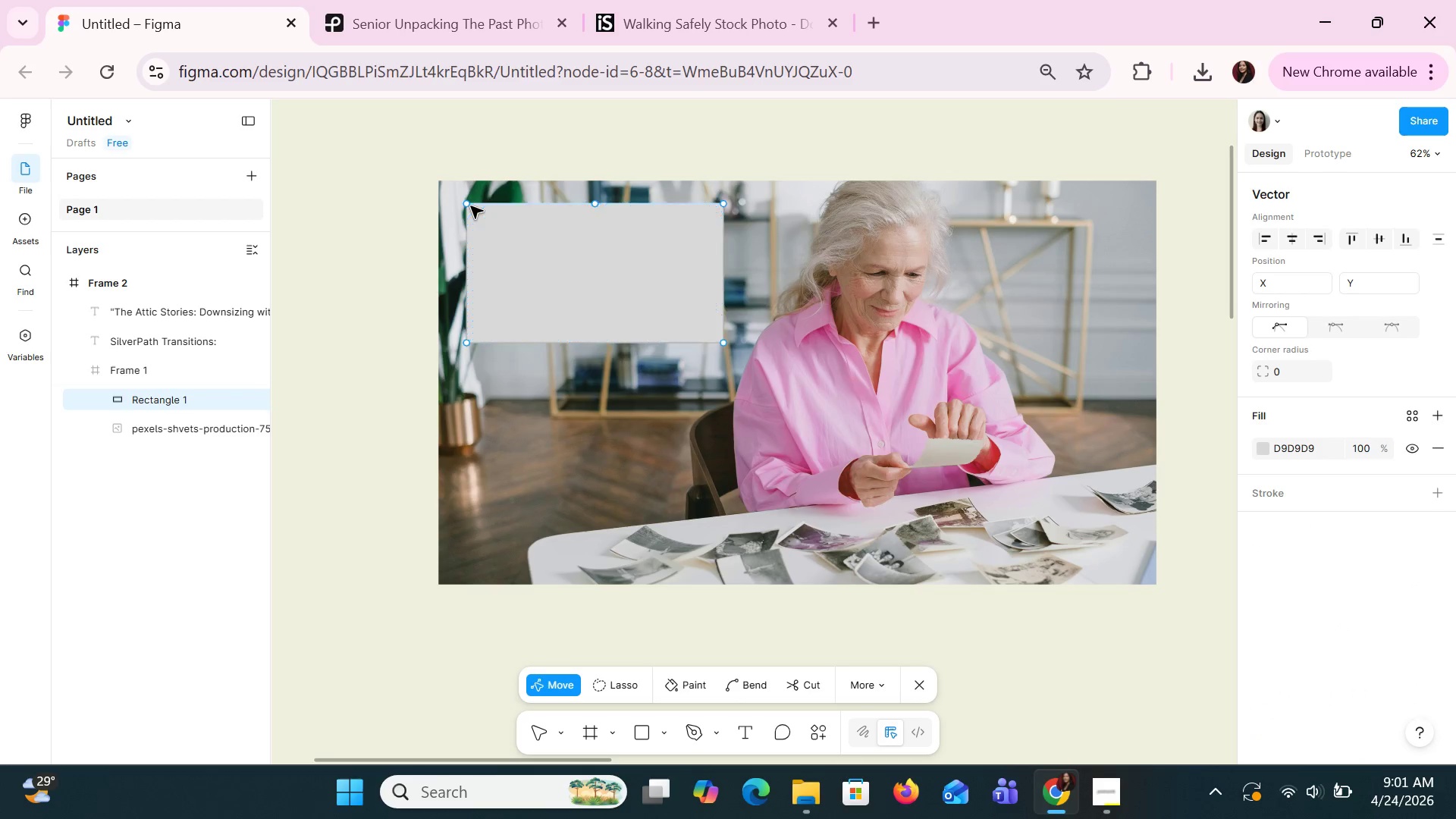 
left_click_drag(start_coordinate=[469, 204], to_coordinate=[541, 209])
 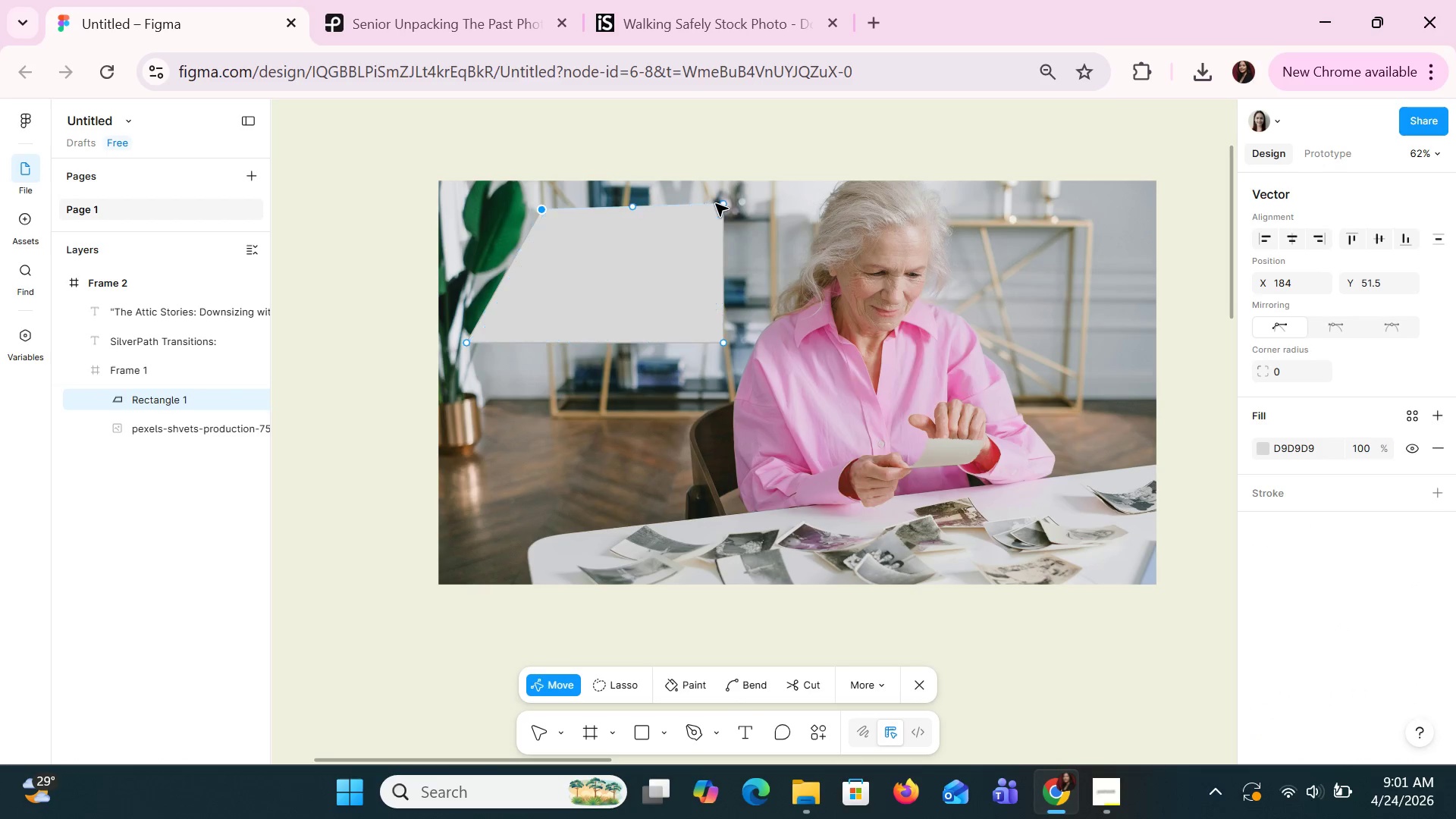 
left_click_drag(start_coordinate=[720, 207], to_coordinate=[648, 211])
 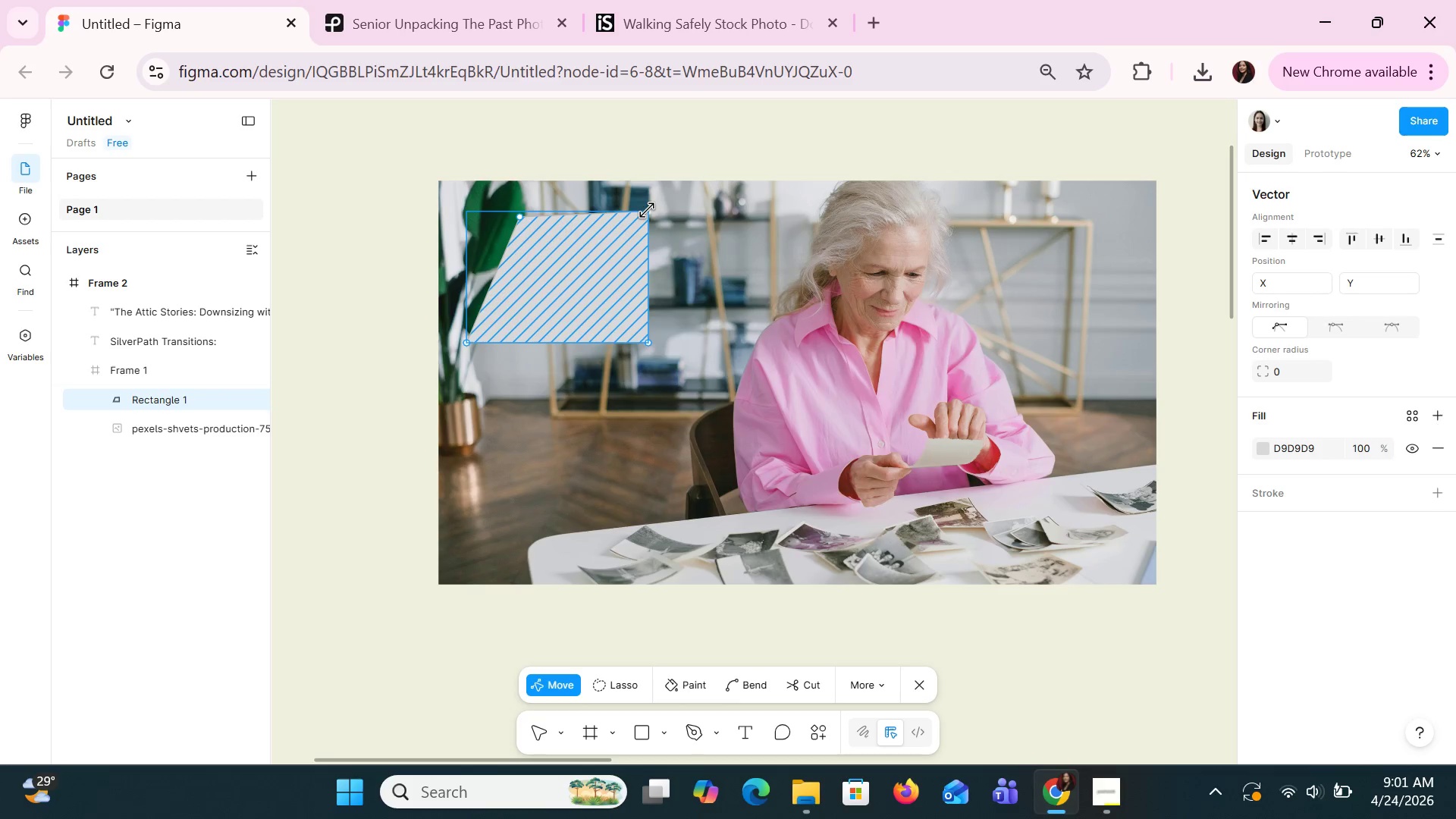 
key(Control+Z)
 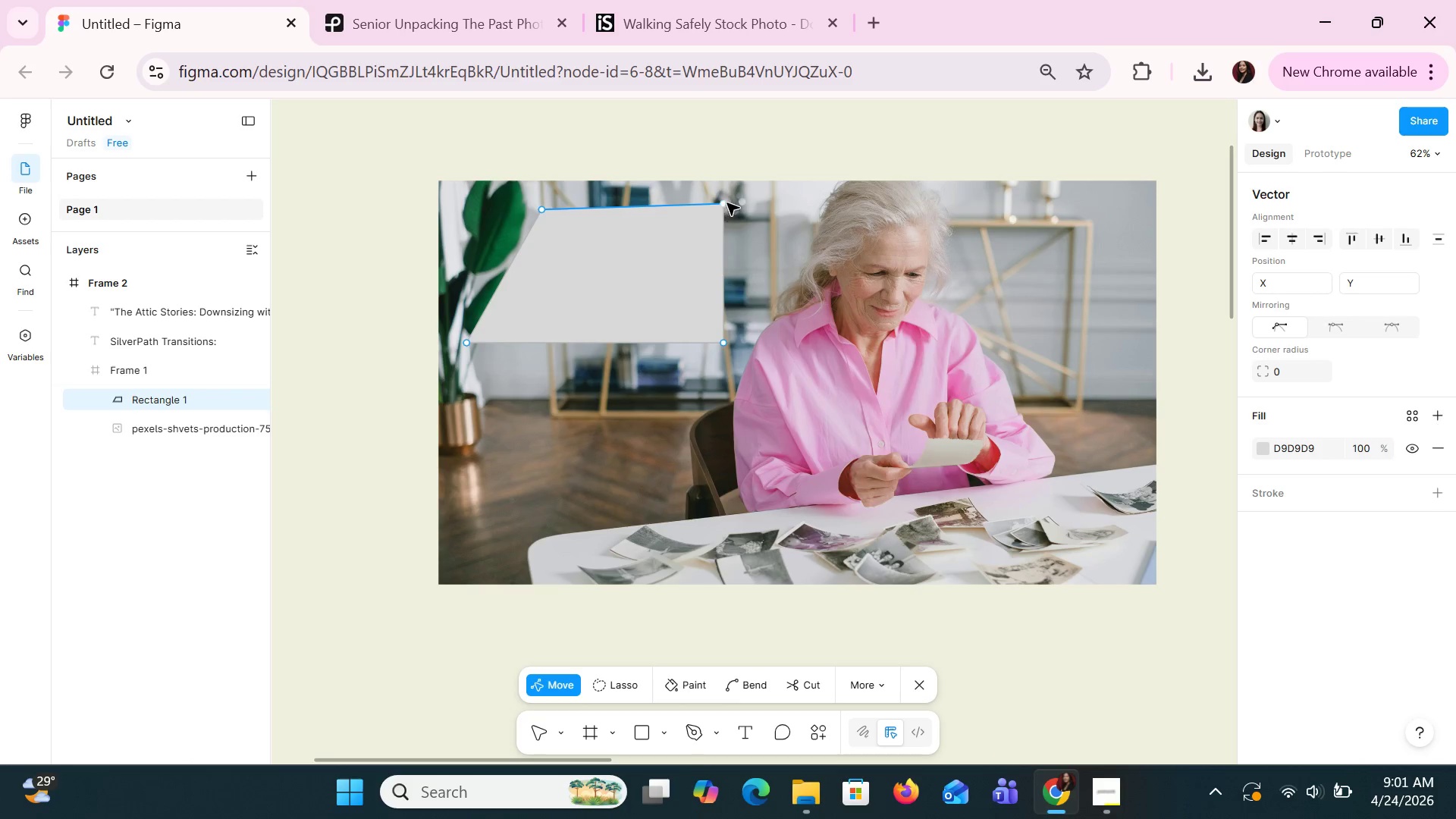 
left_click_drag(start_coordinate=[724, 202], to_coordinate=[673, 208])
 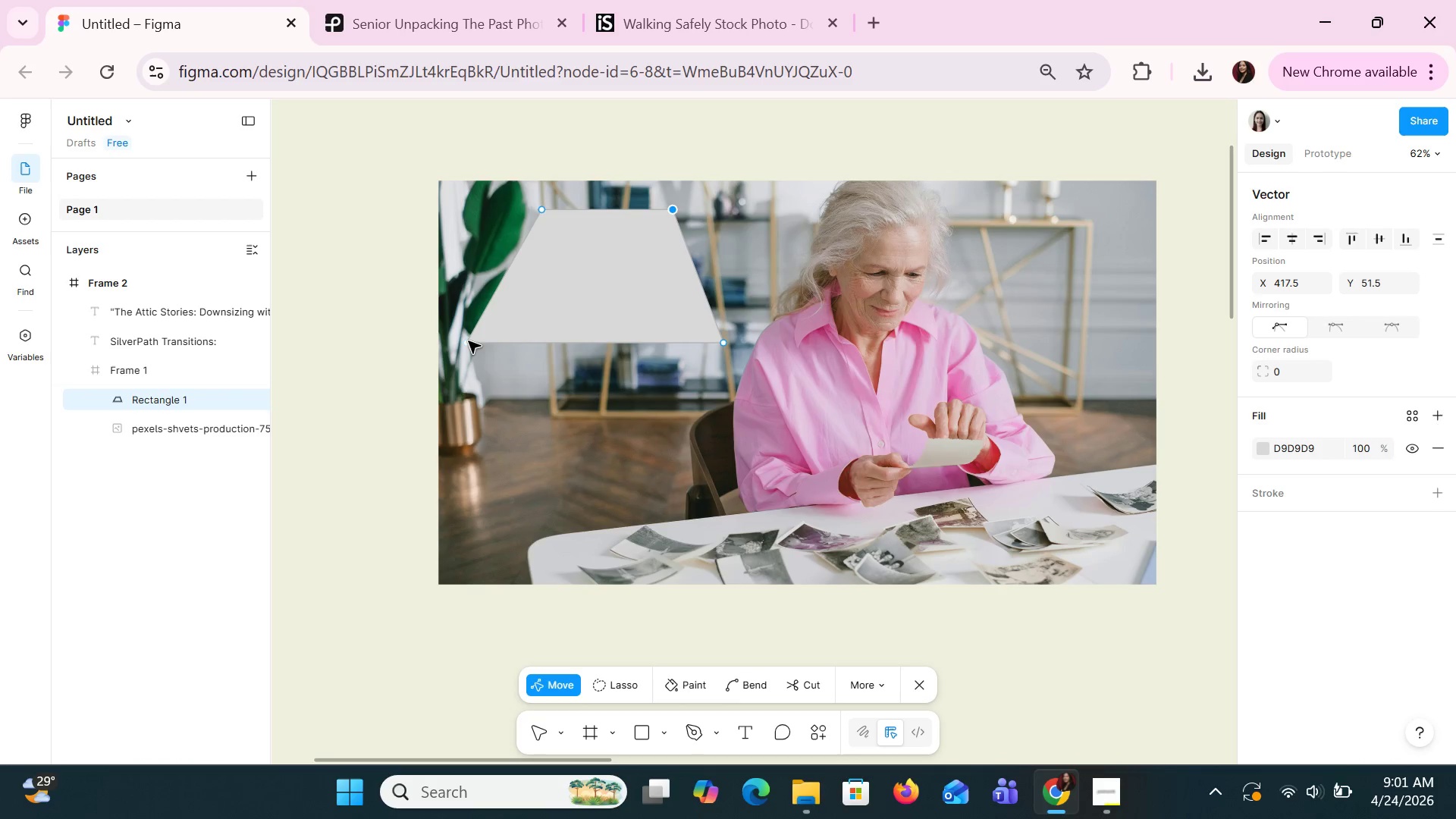 
left_click_drag(start_coordinate=[468, 340], to_coordinate=[472, 340])
 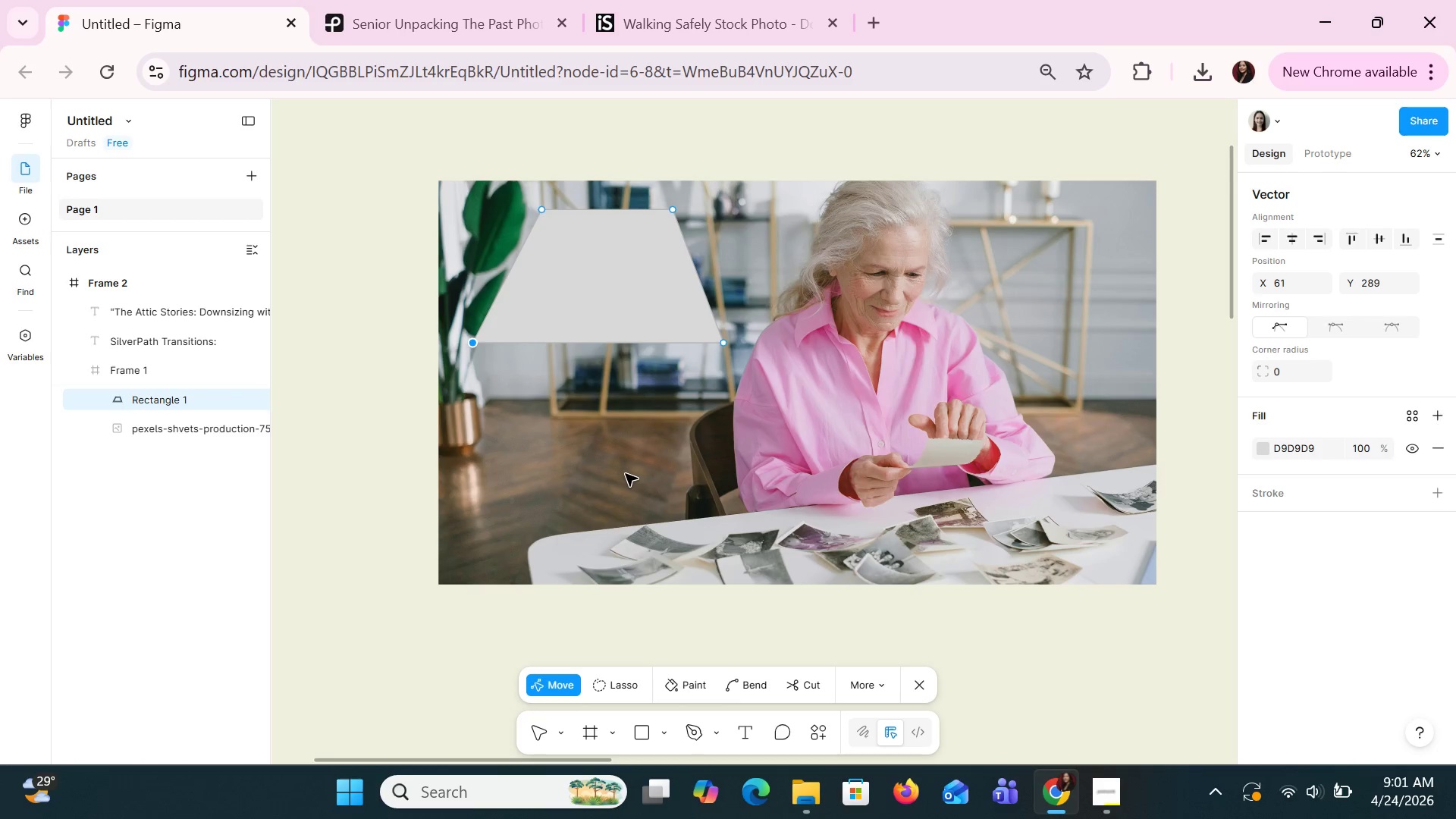 
key(Control+Z)
 